 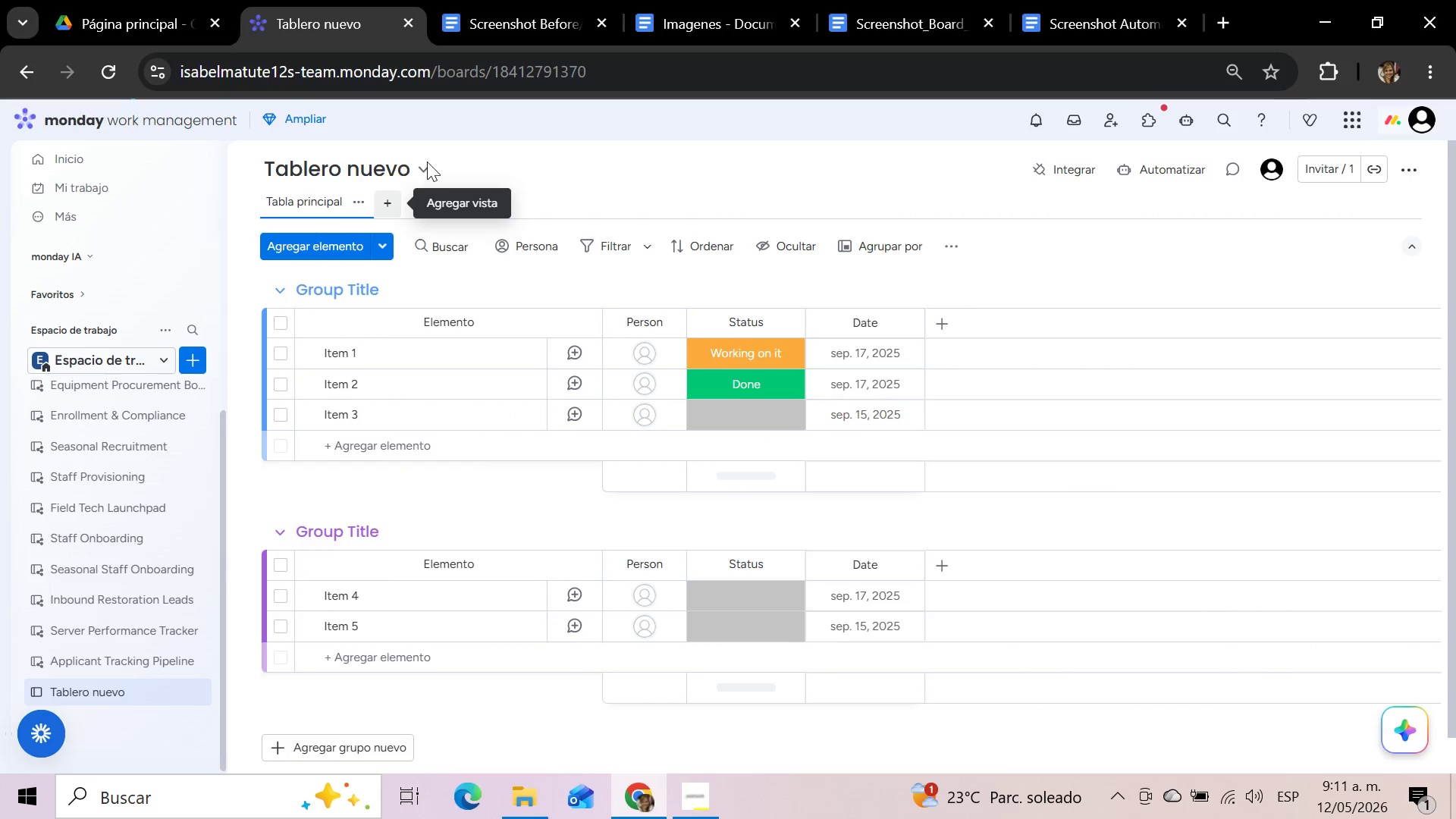 
left_click([423, 168])
 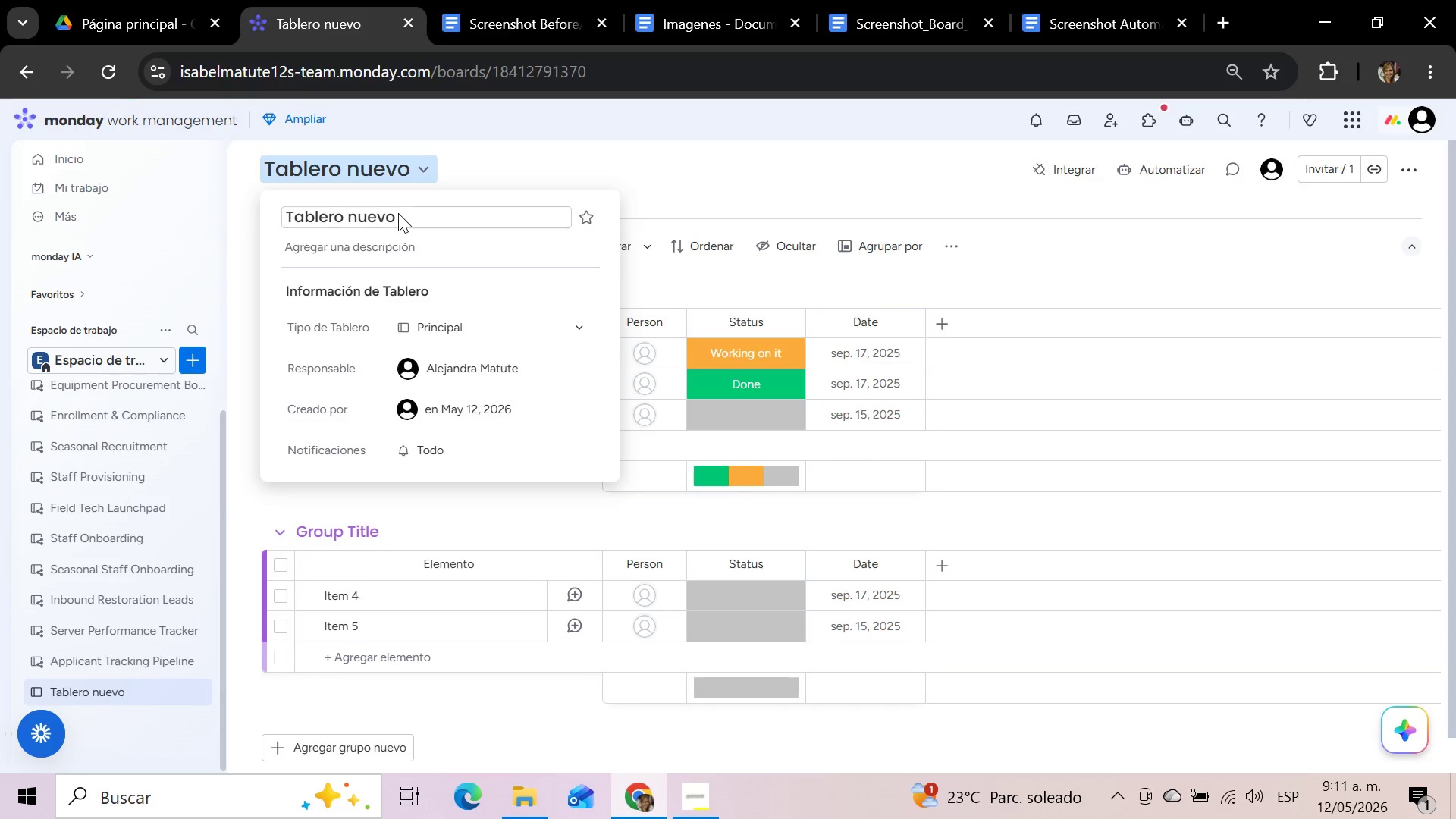 
left_click([398, 213])
 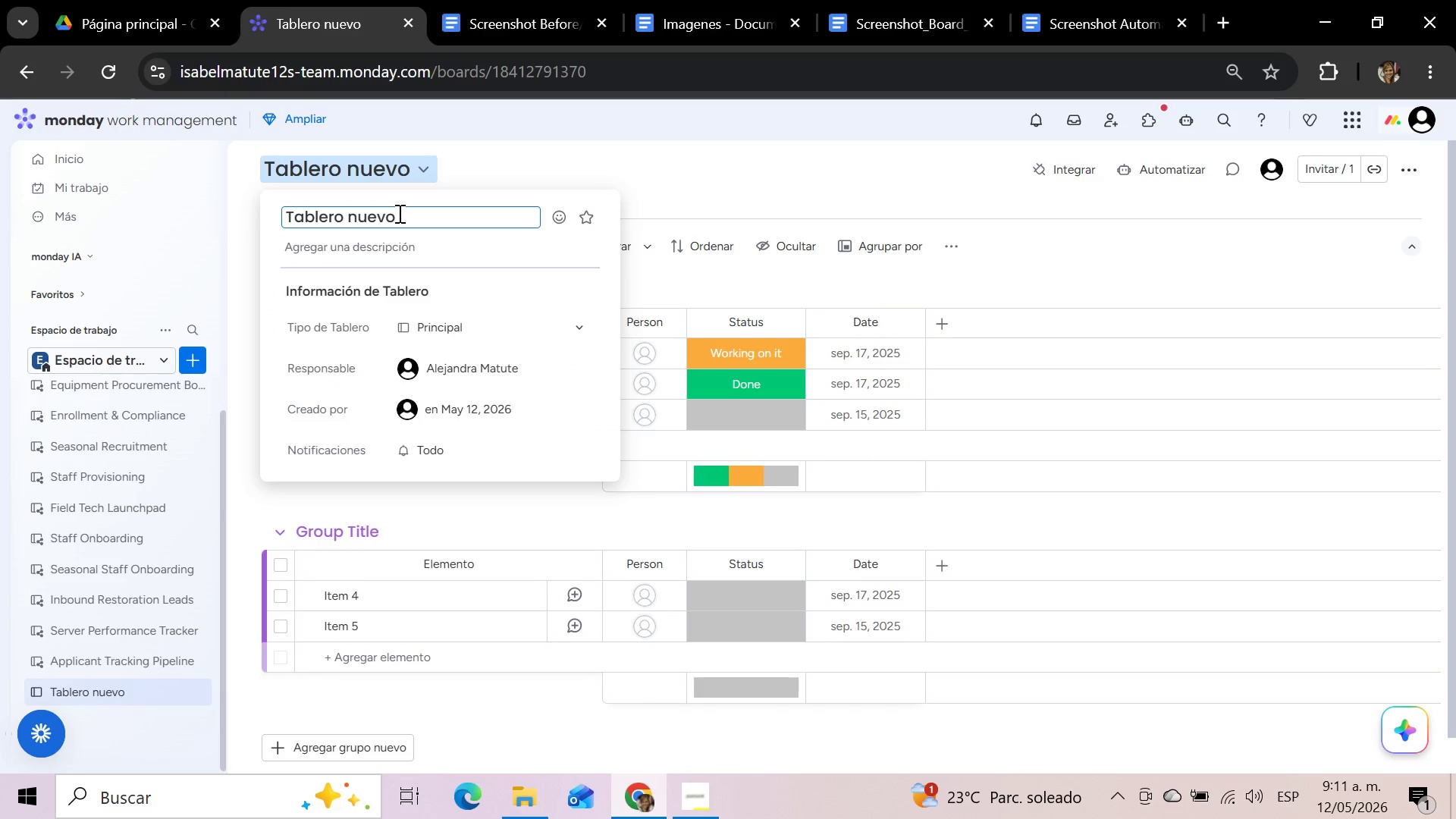 
key(Backspace)
 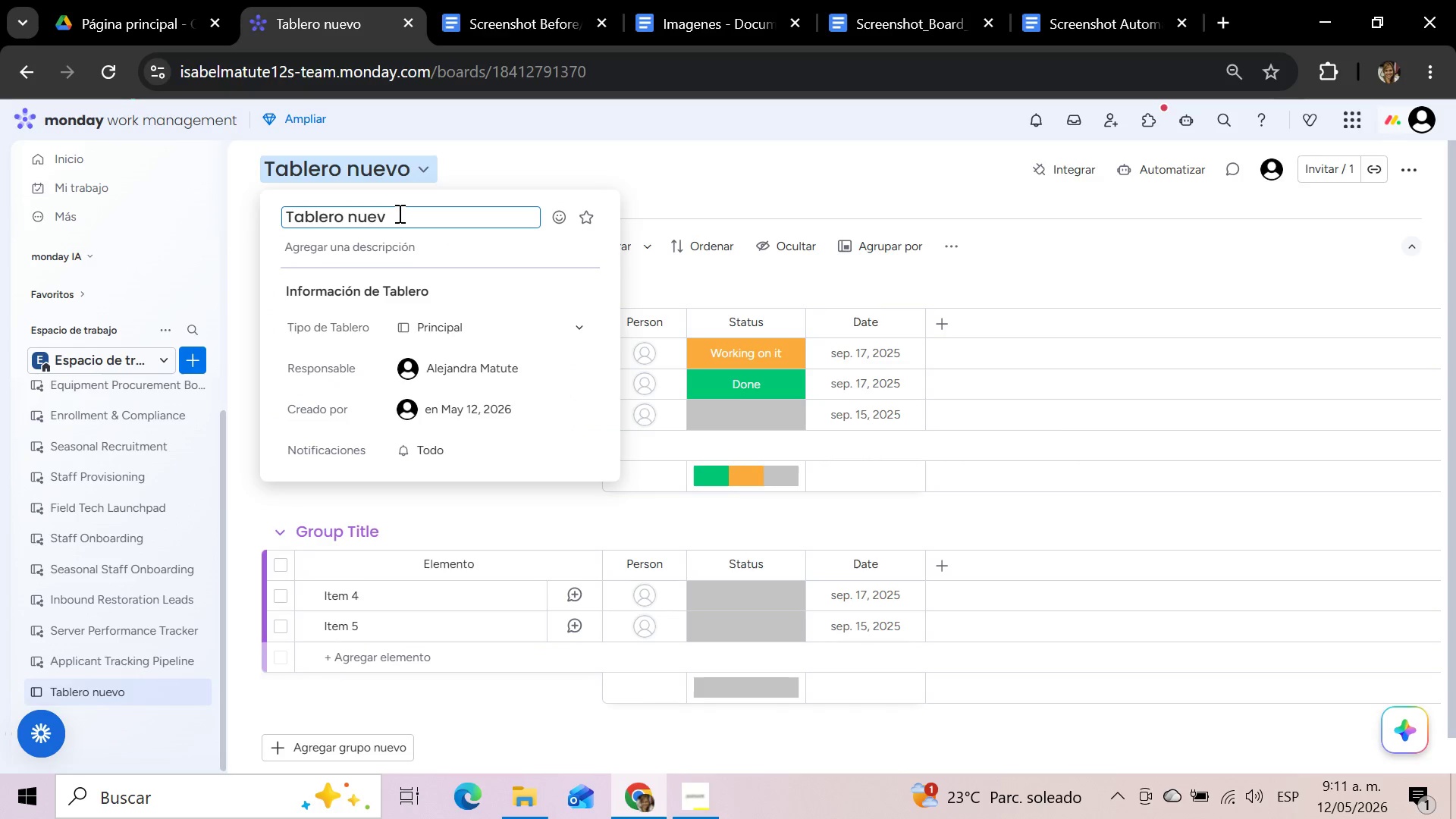 
hold_key(key=Backspace, duration=1.06)
 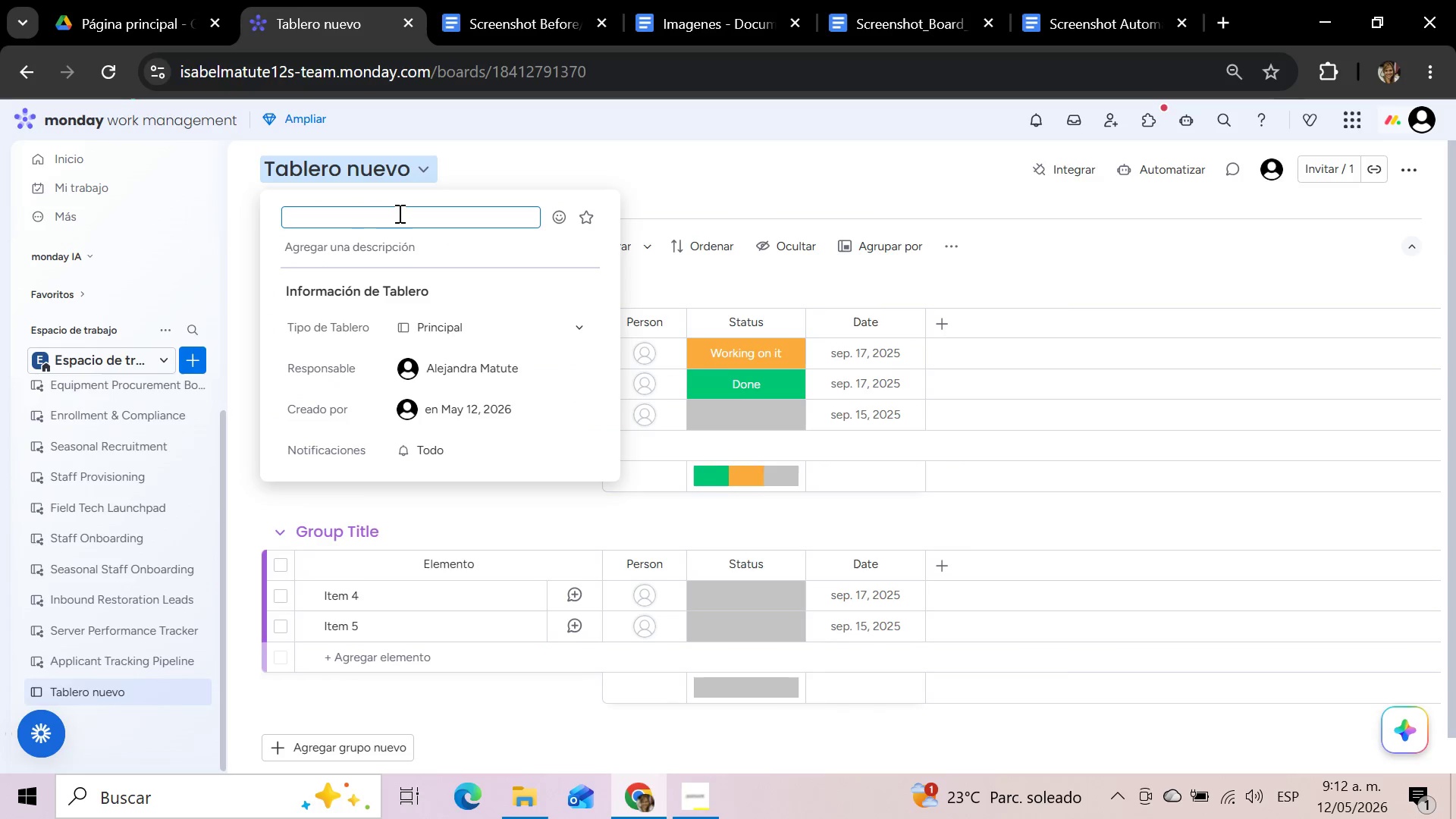 
type(Staff)
 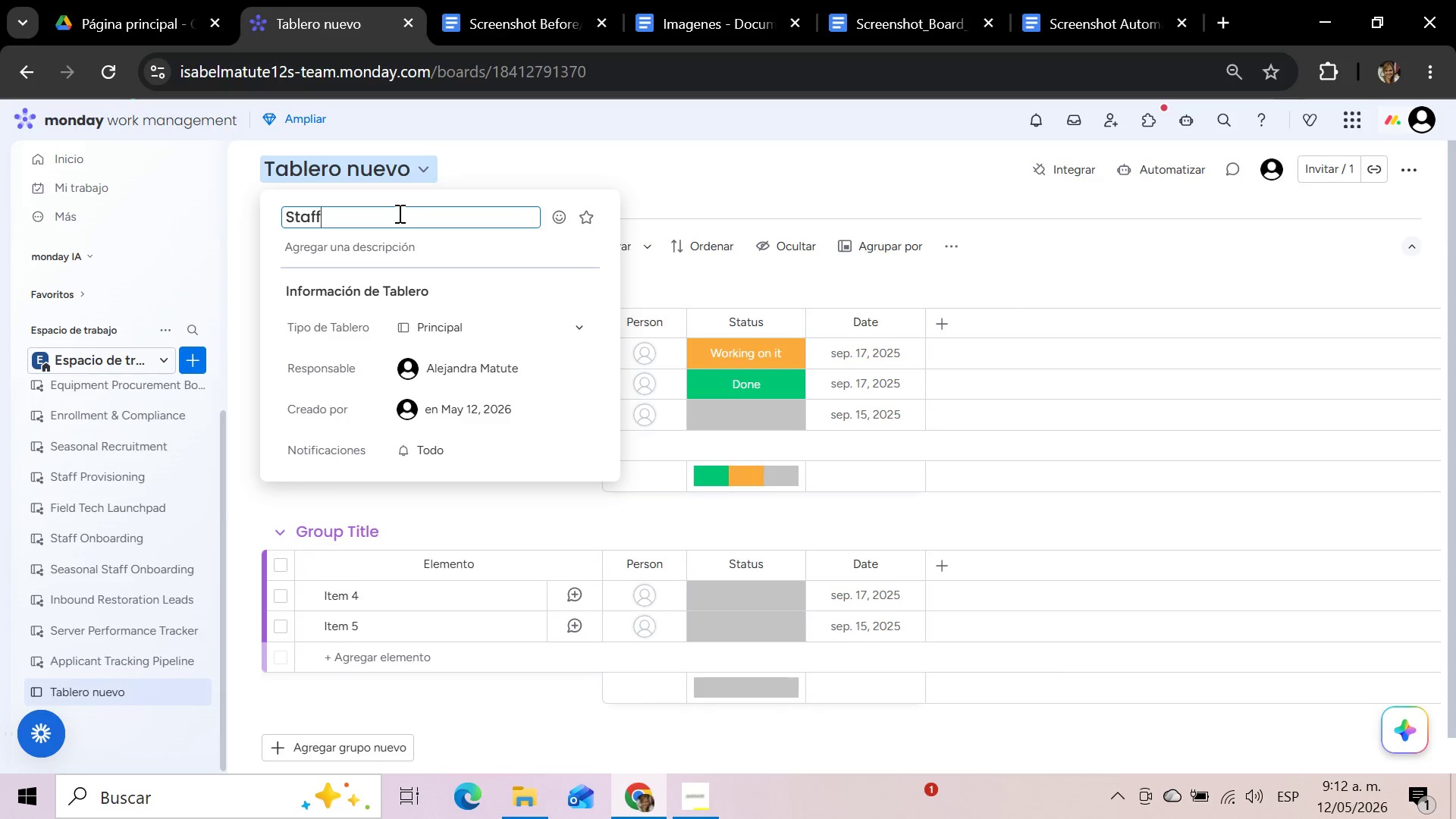 
type( Compliance )
 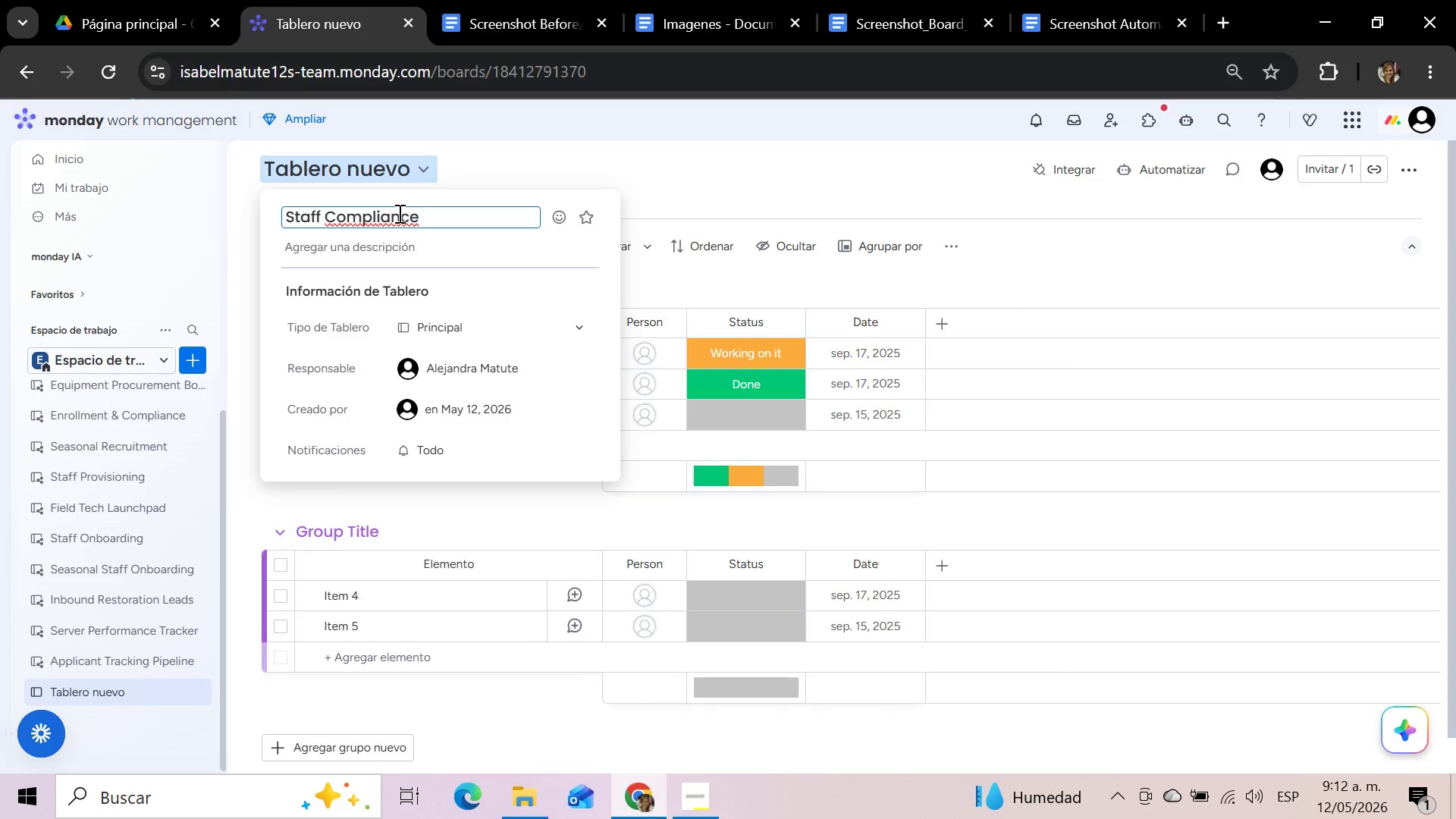 
wait(31.58)
 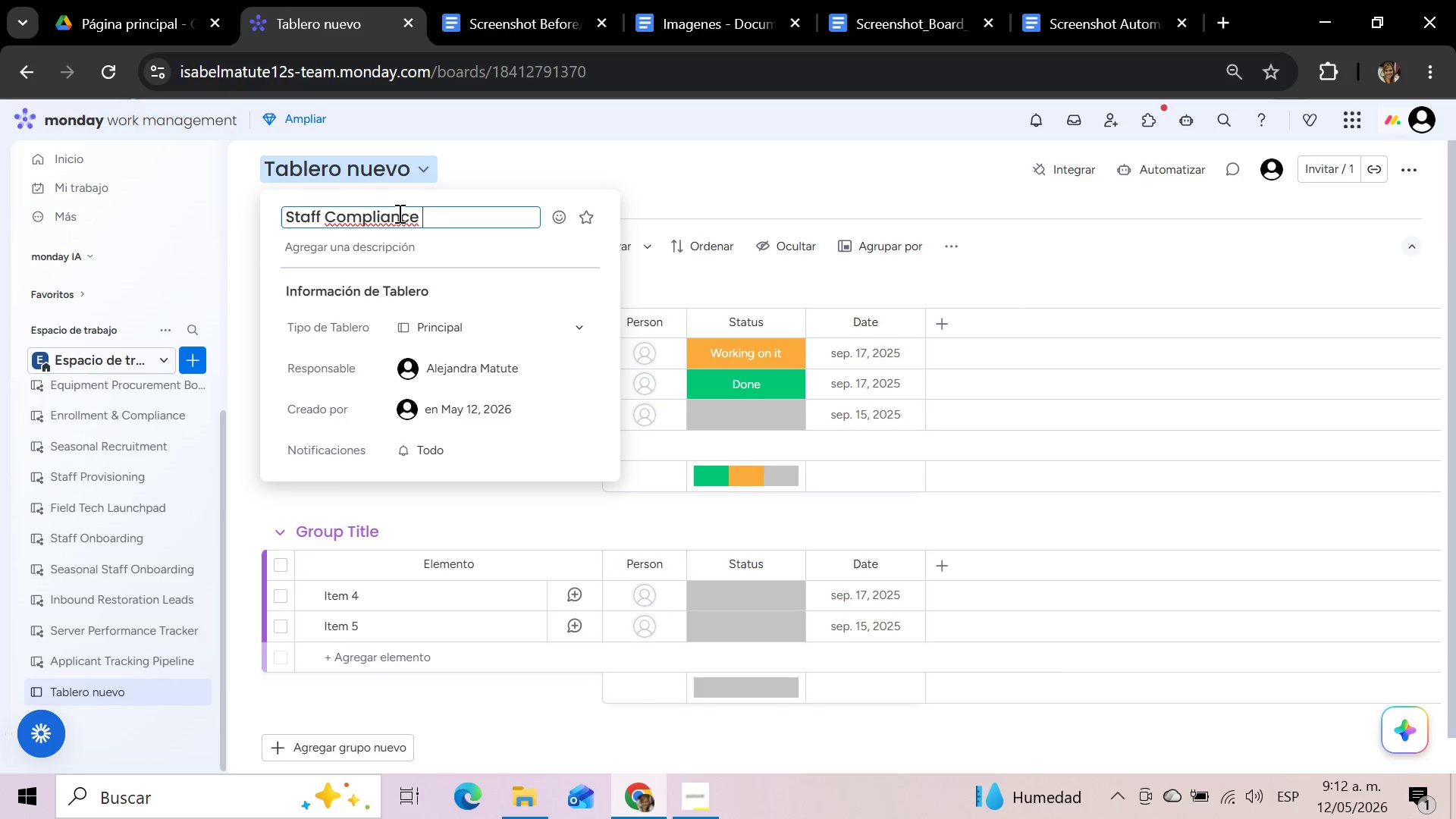 
type(^ Certifications)
 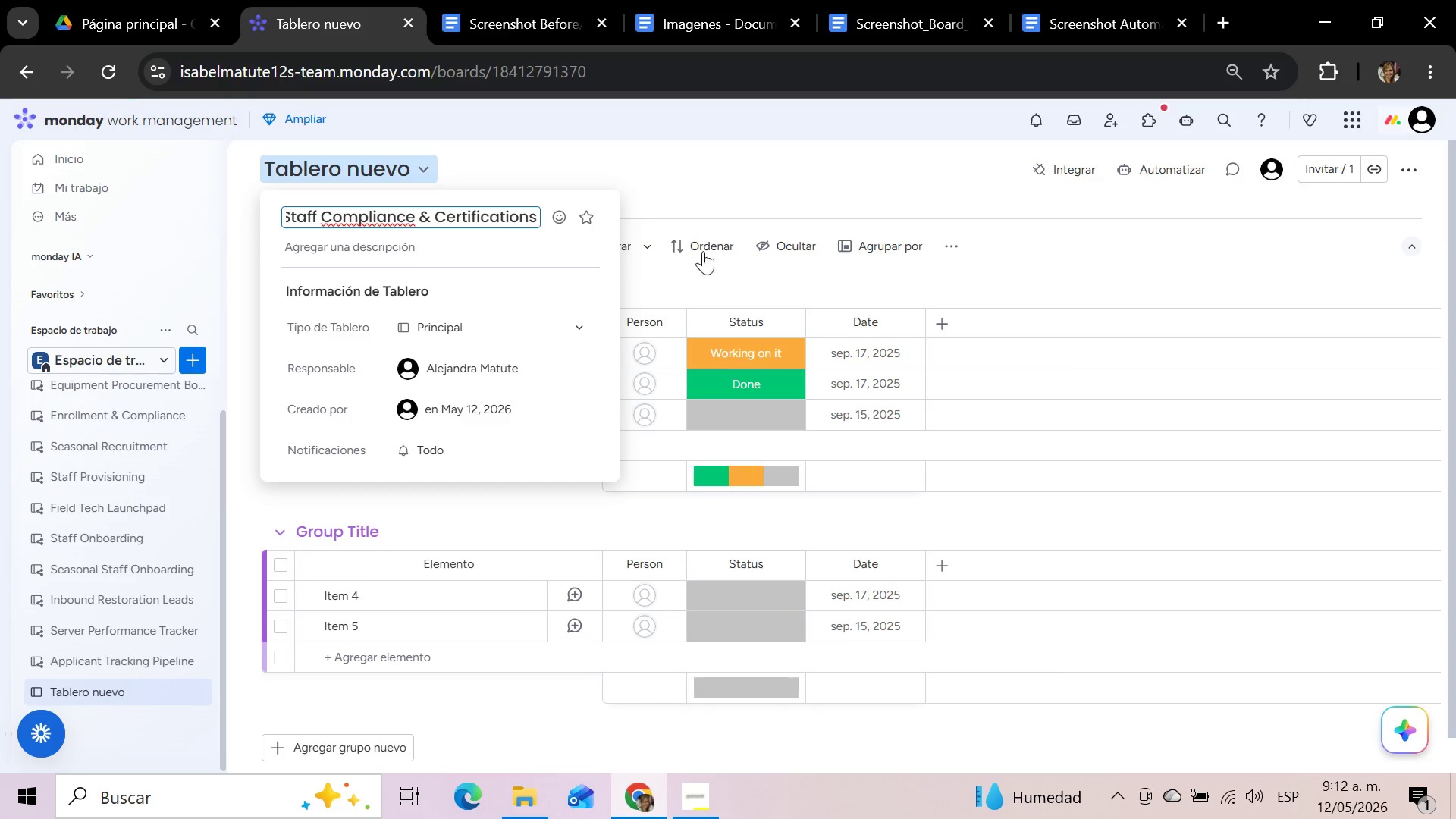 
left_click([735, 184])
 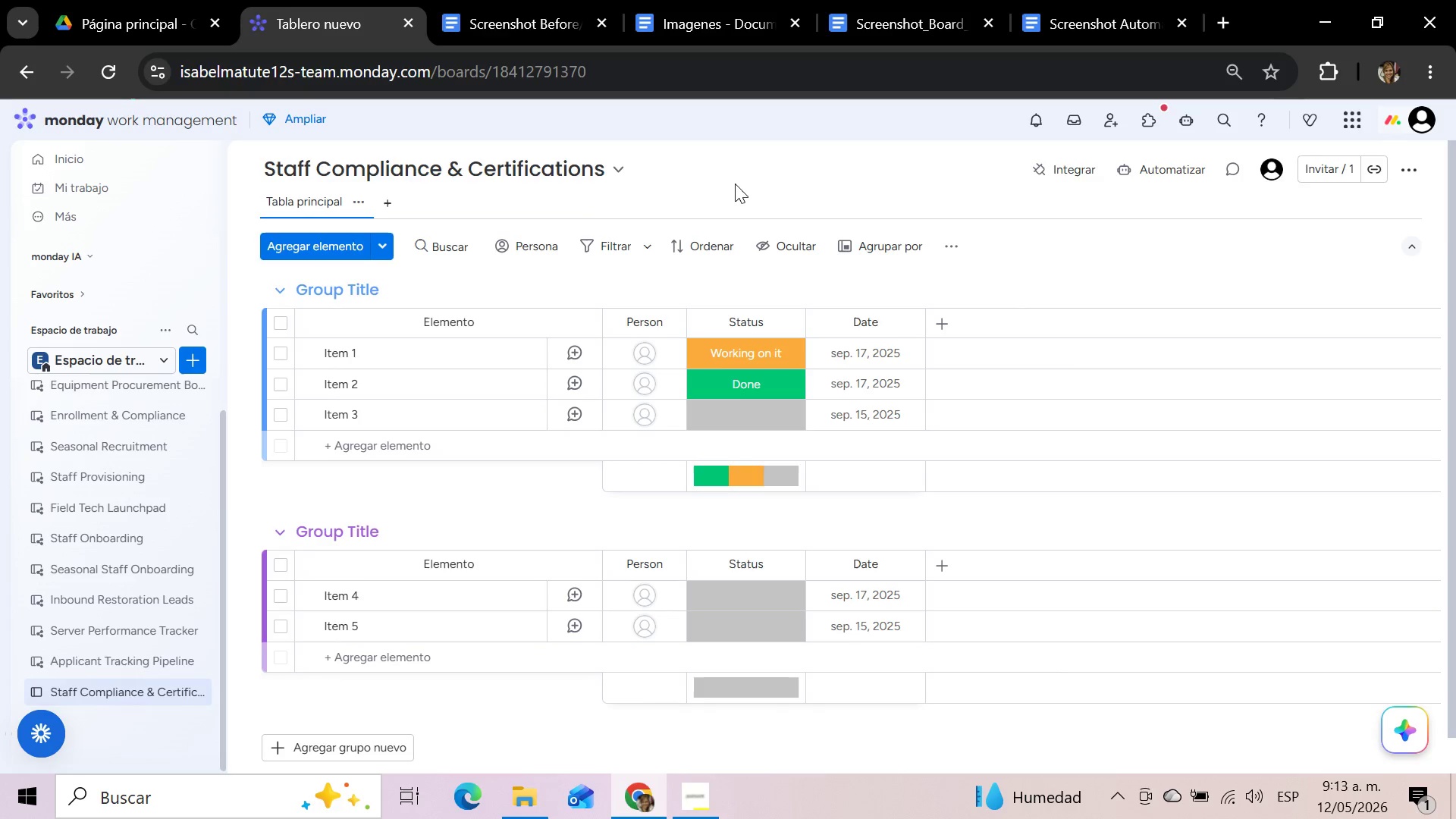 
wait(31.73)
 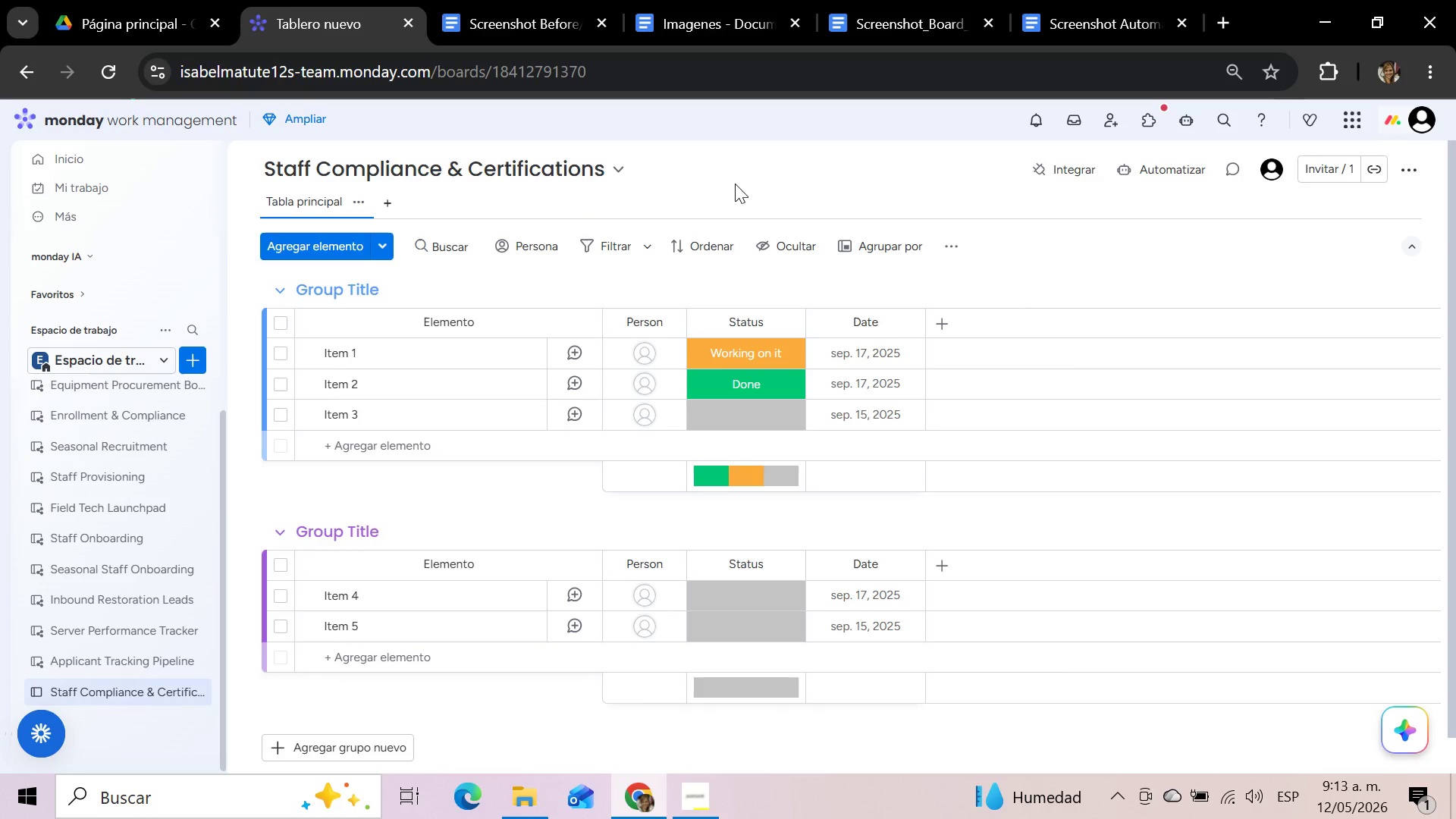 
left_click([669, 325])
 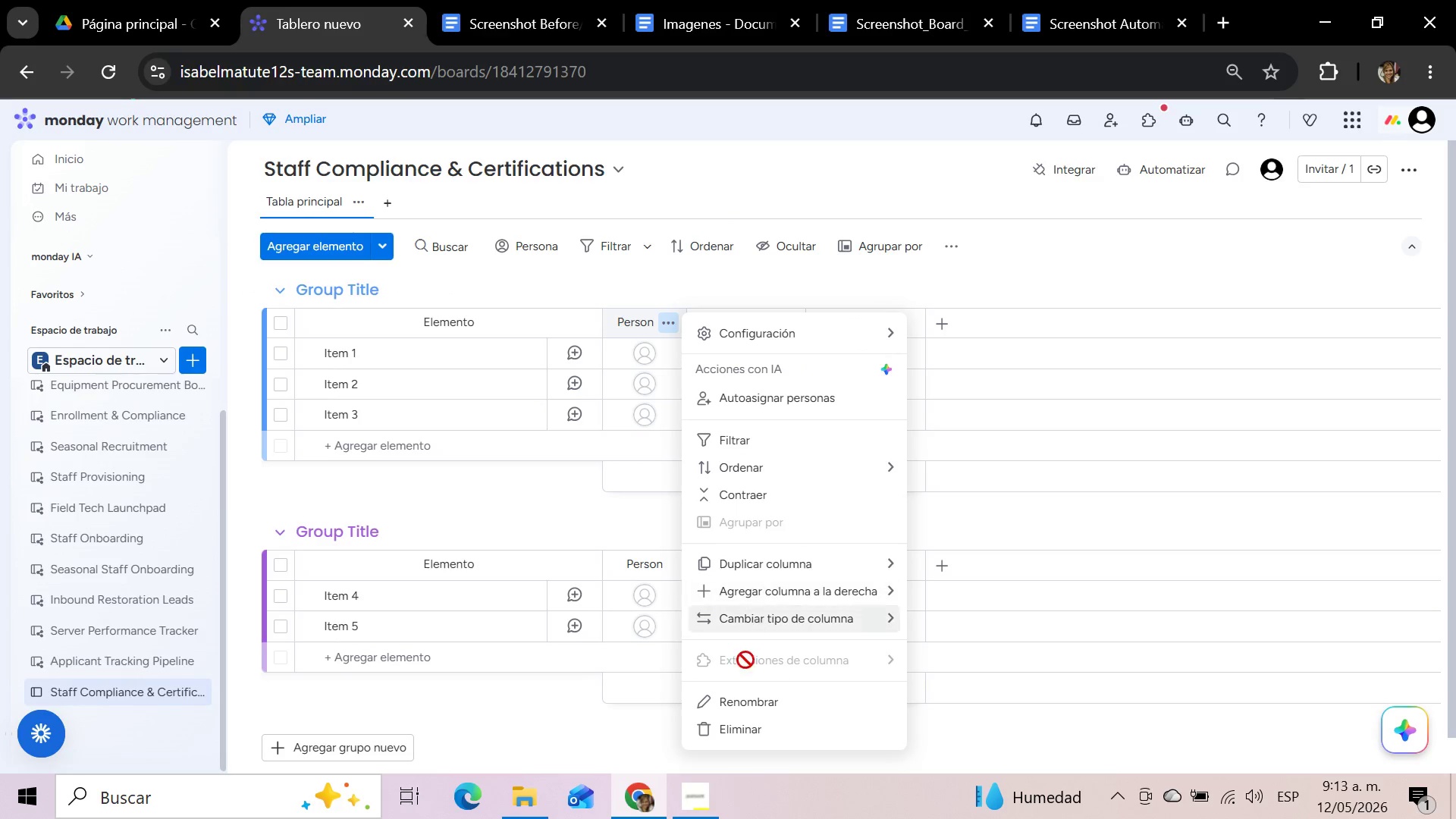 
left_click([734, 719])
 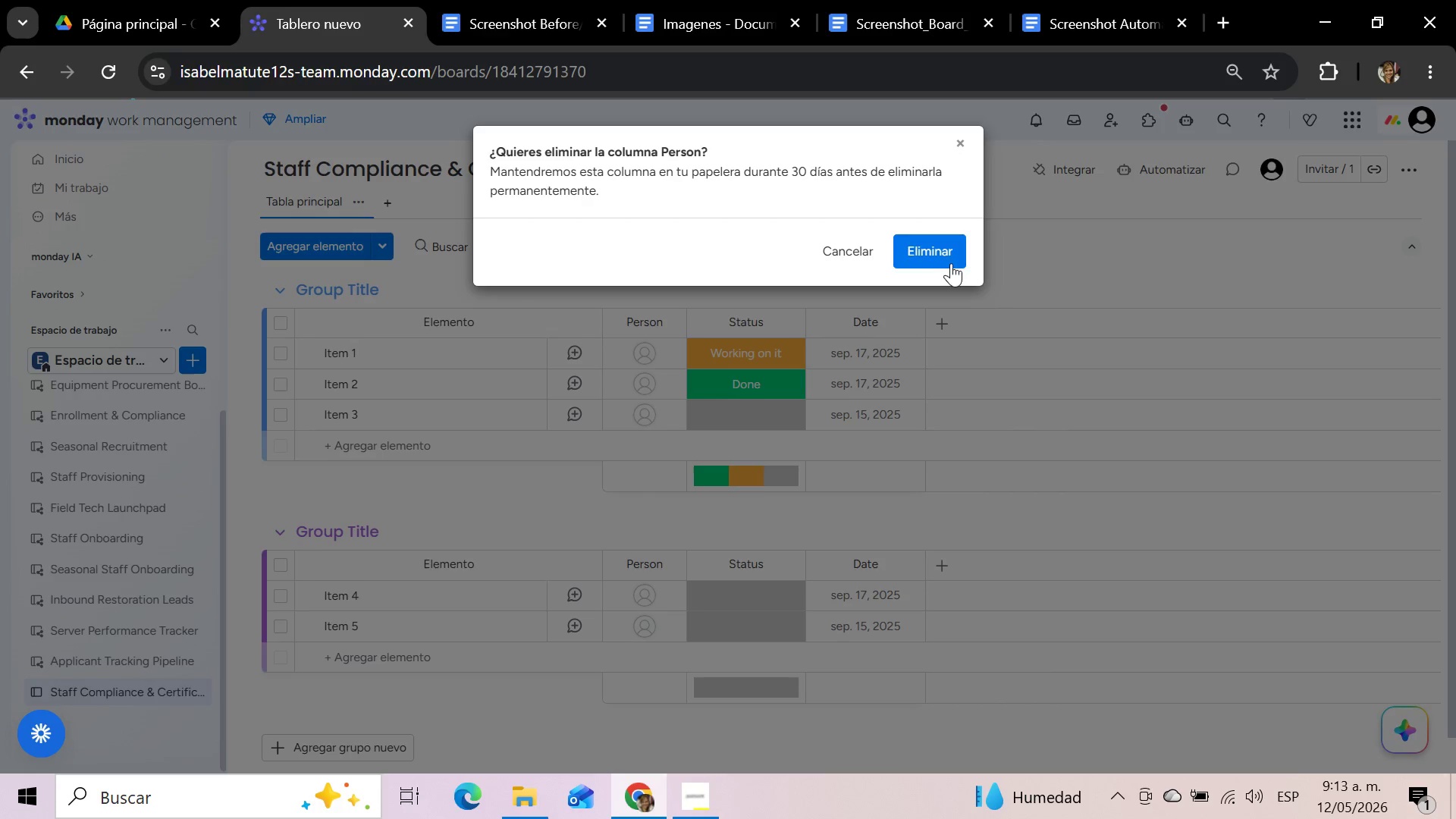 
left_click([954, 248])
 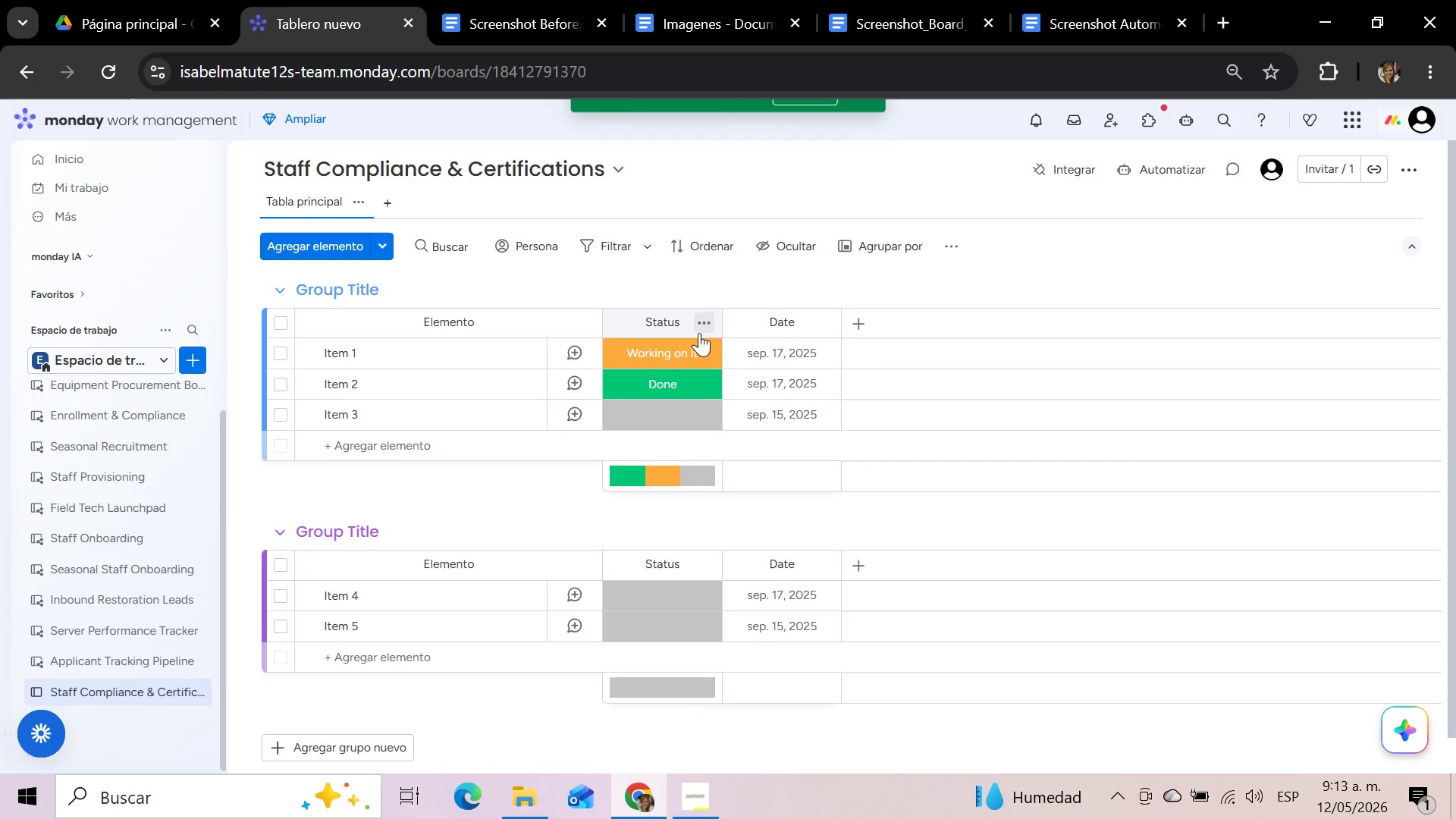 
left_click([701, 321])
 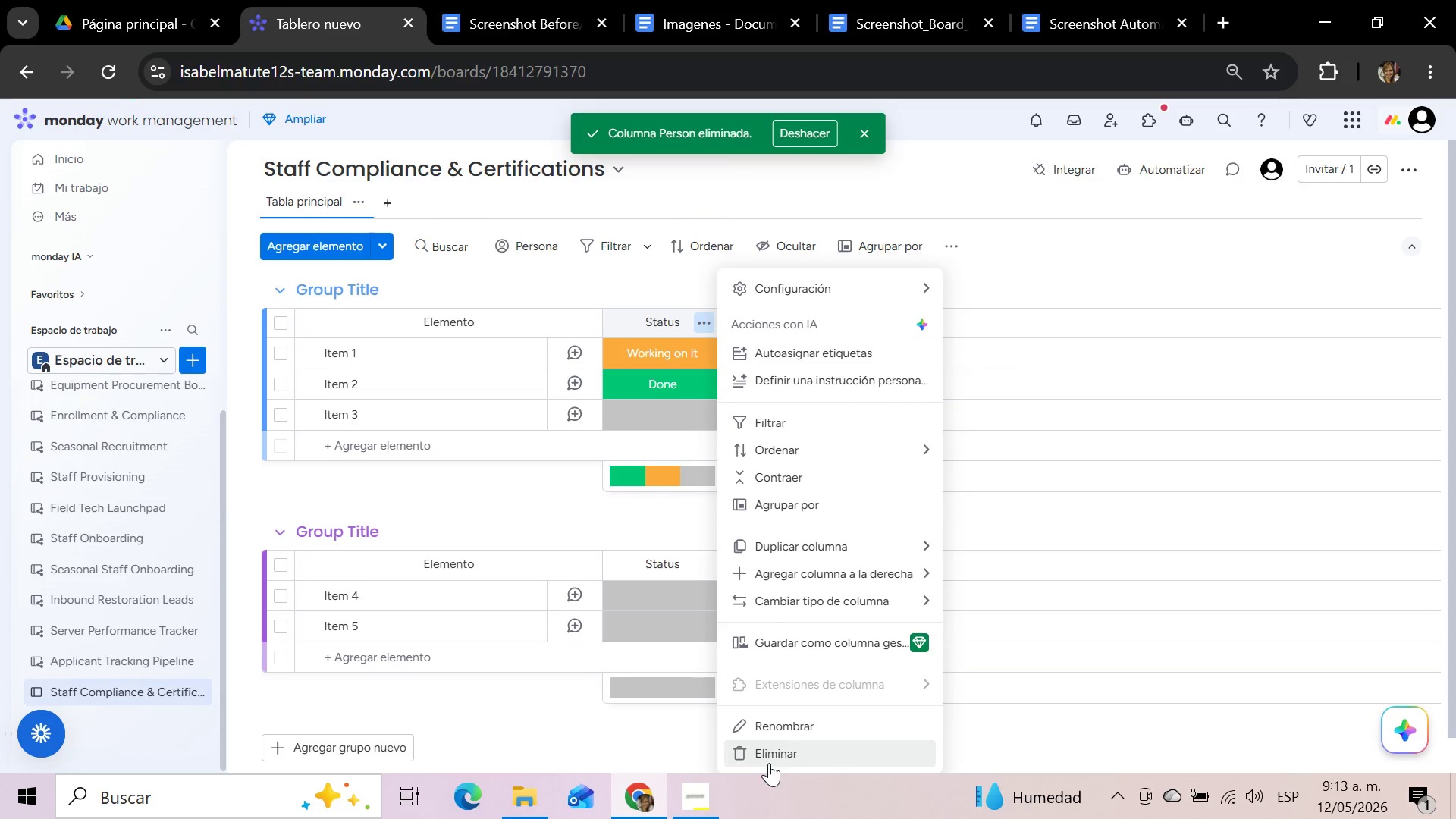 
left_click([769, 753])
 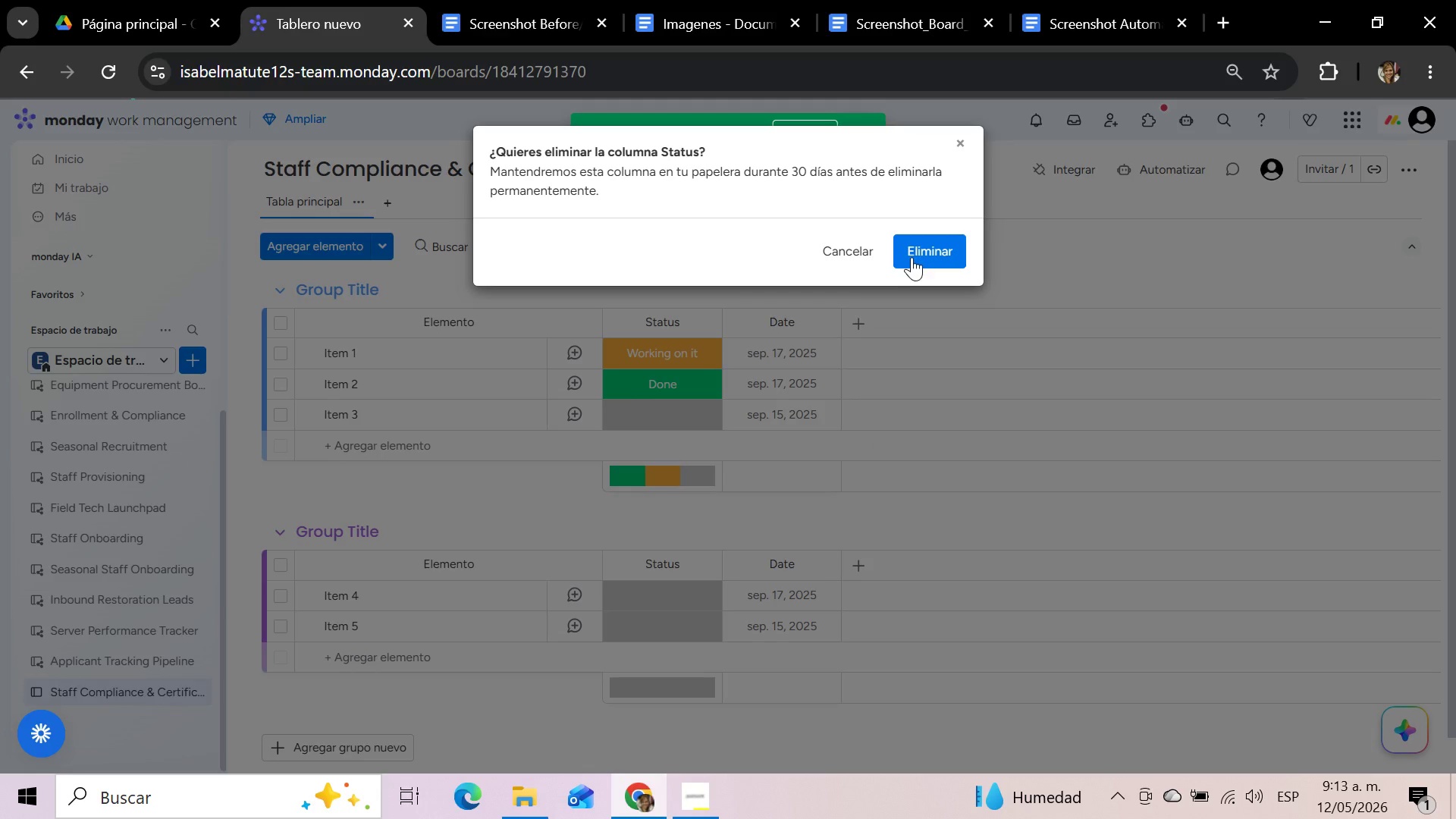 
left_click([919, 236])
 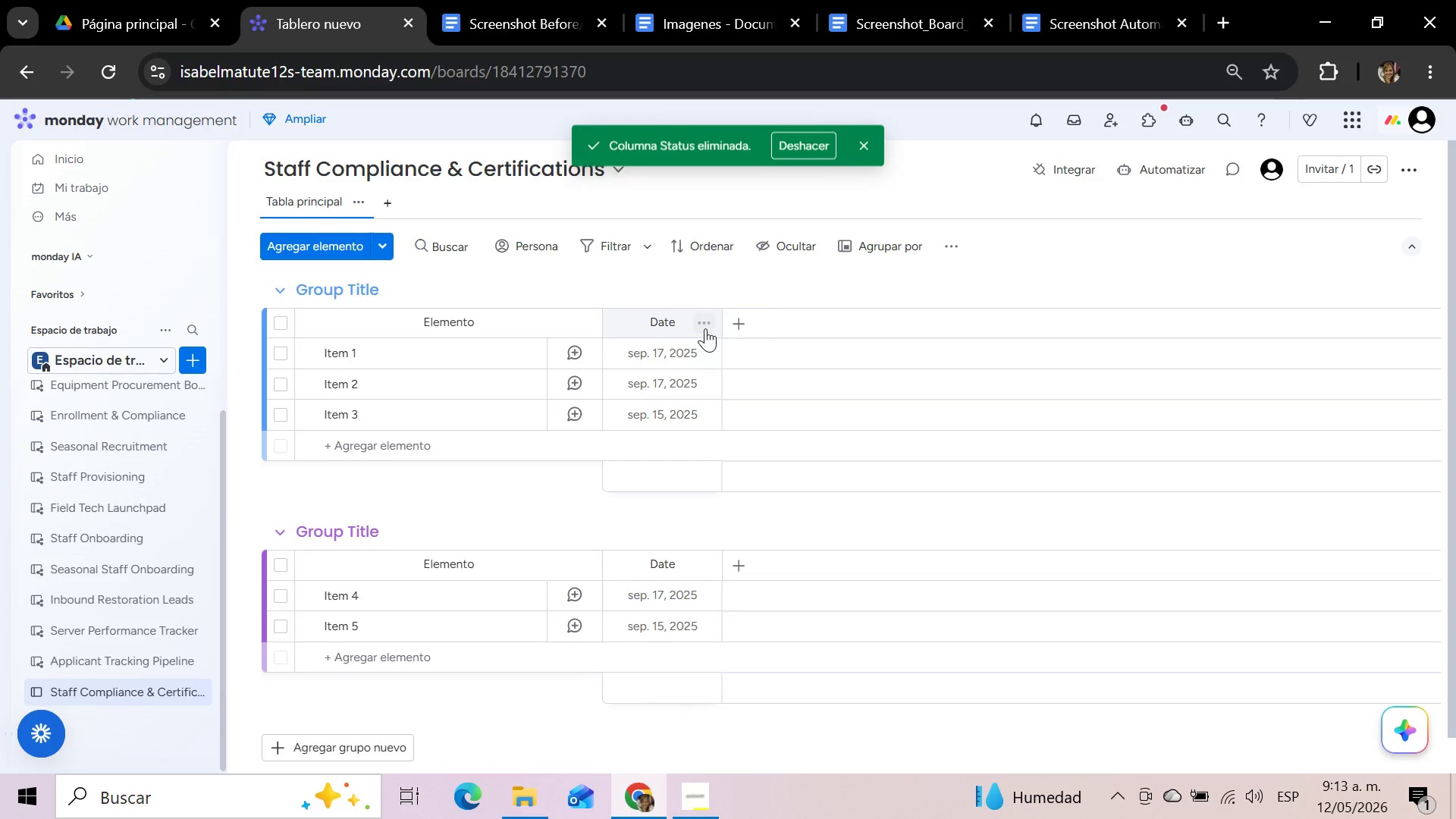 
left_click([705, 328])
 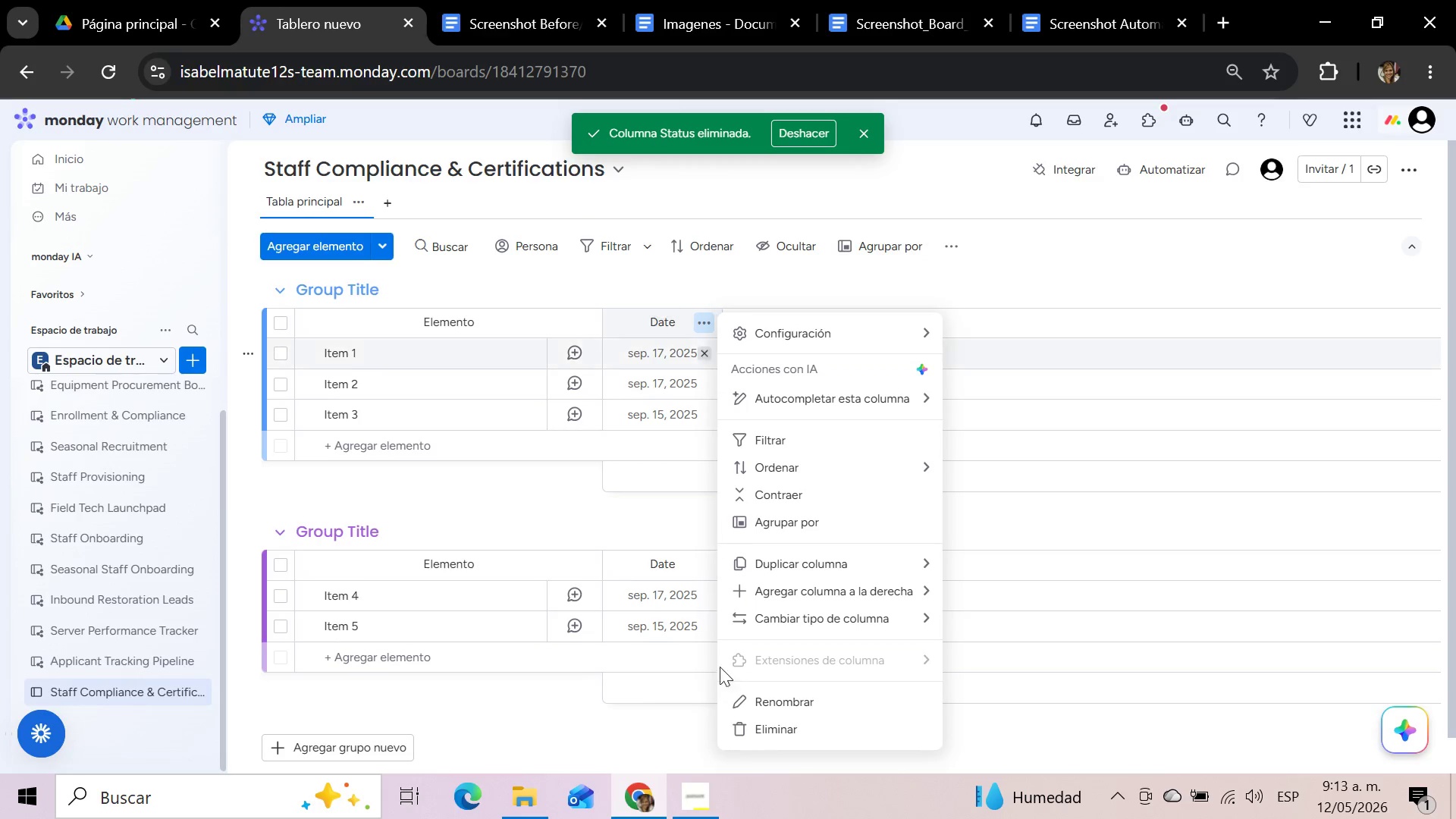 
left_click([765, 734])
 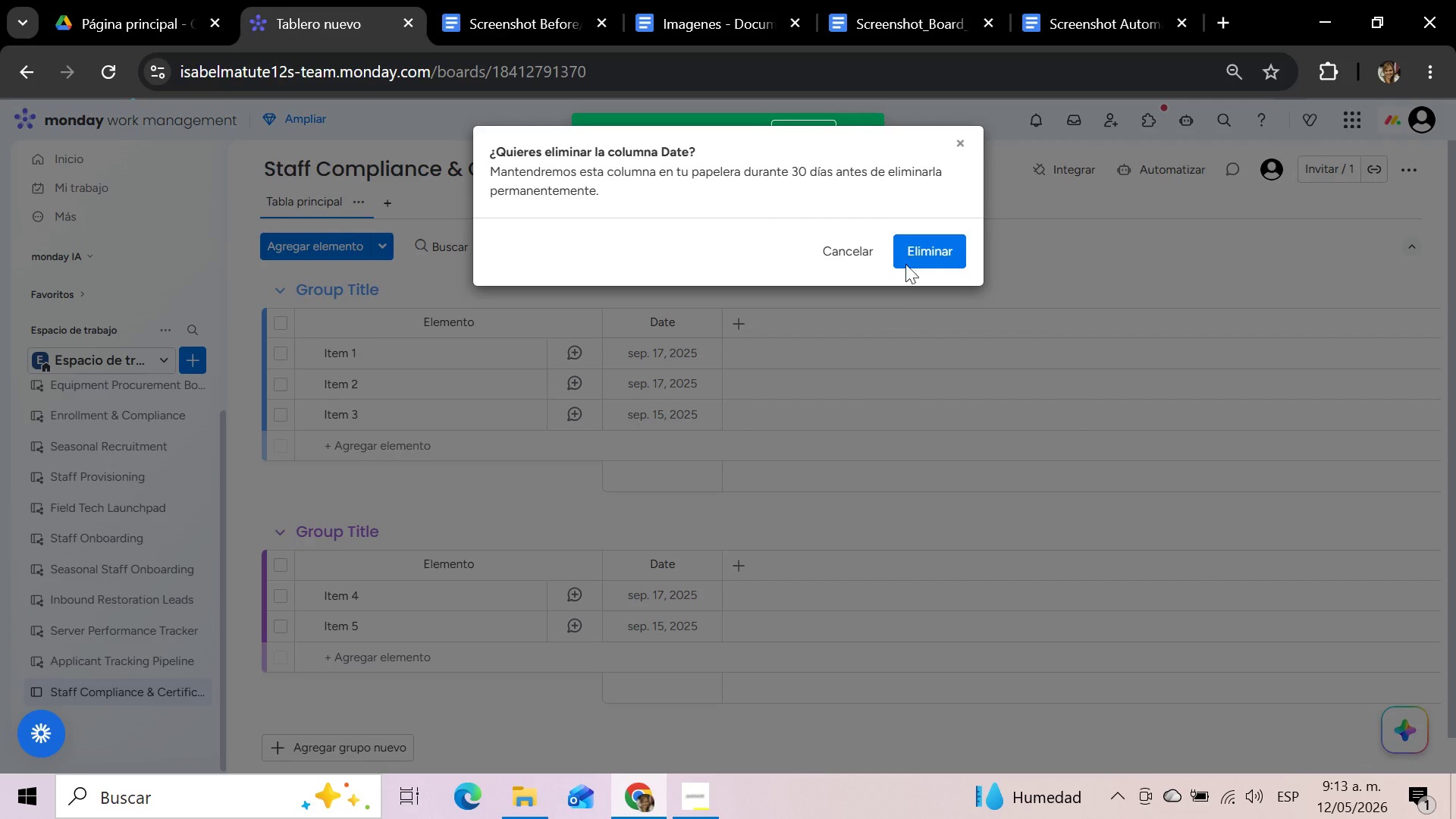 
left_click([910, 249])
 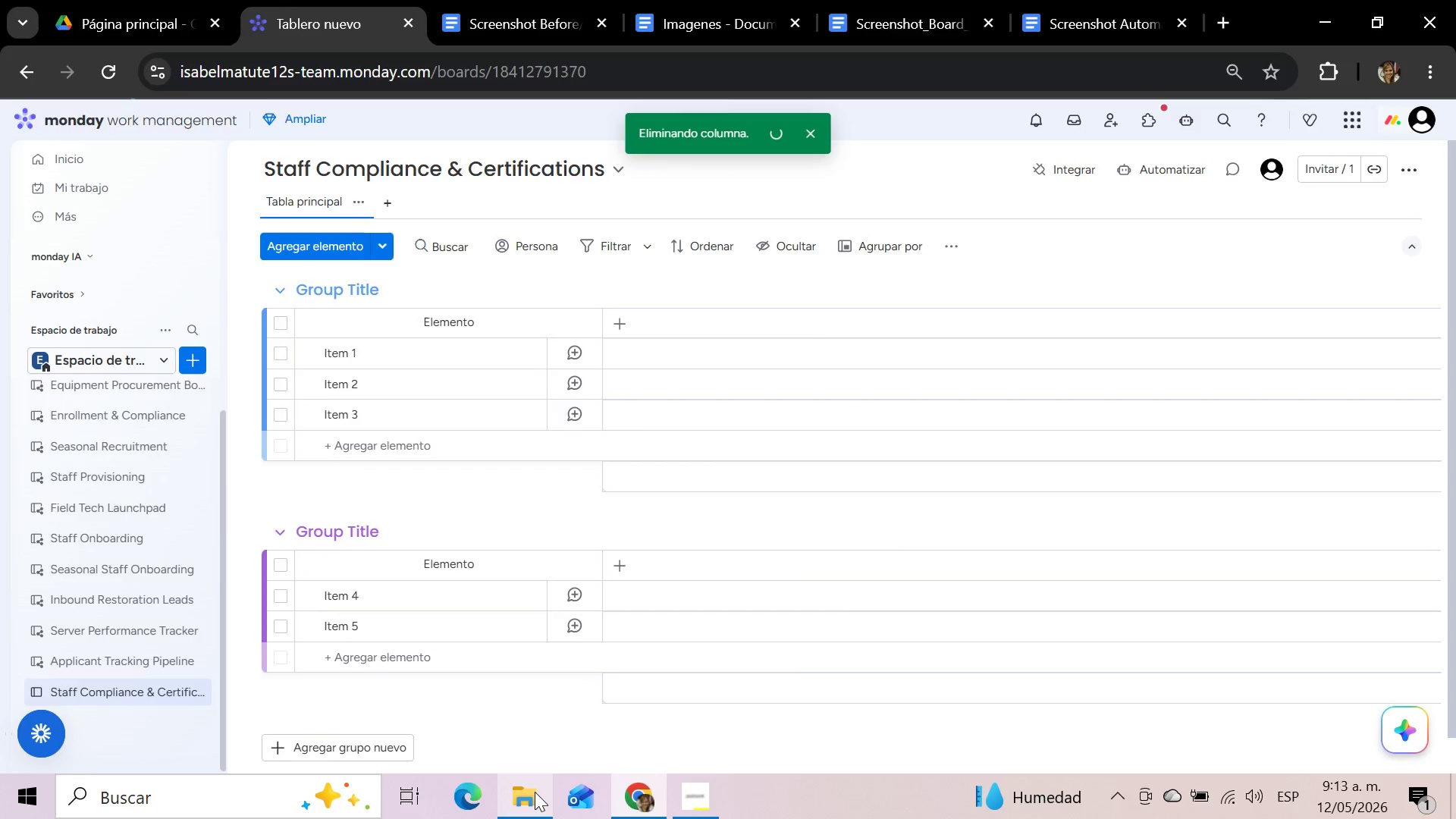 
left_click([534, 792])
 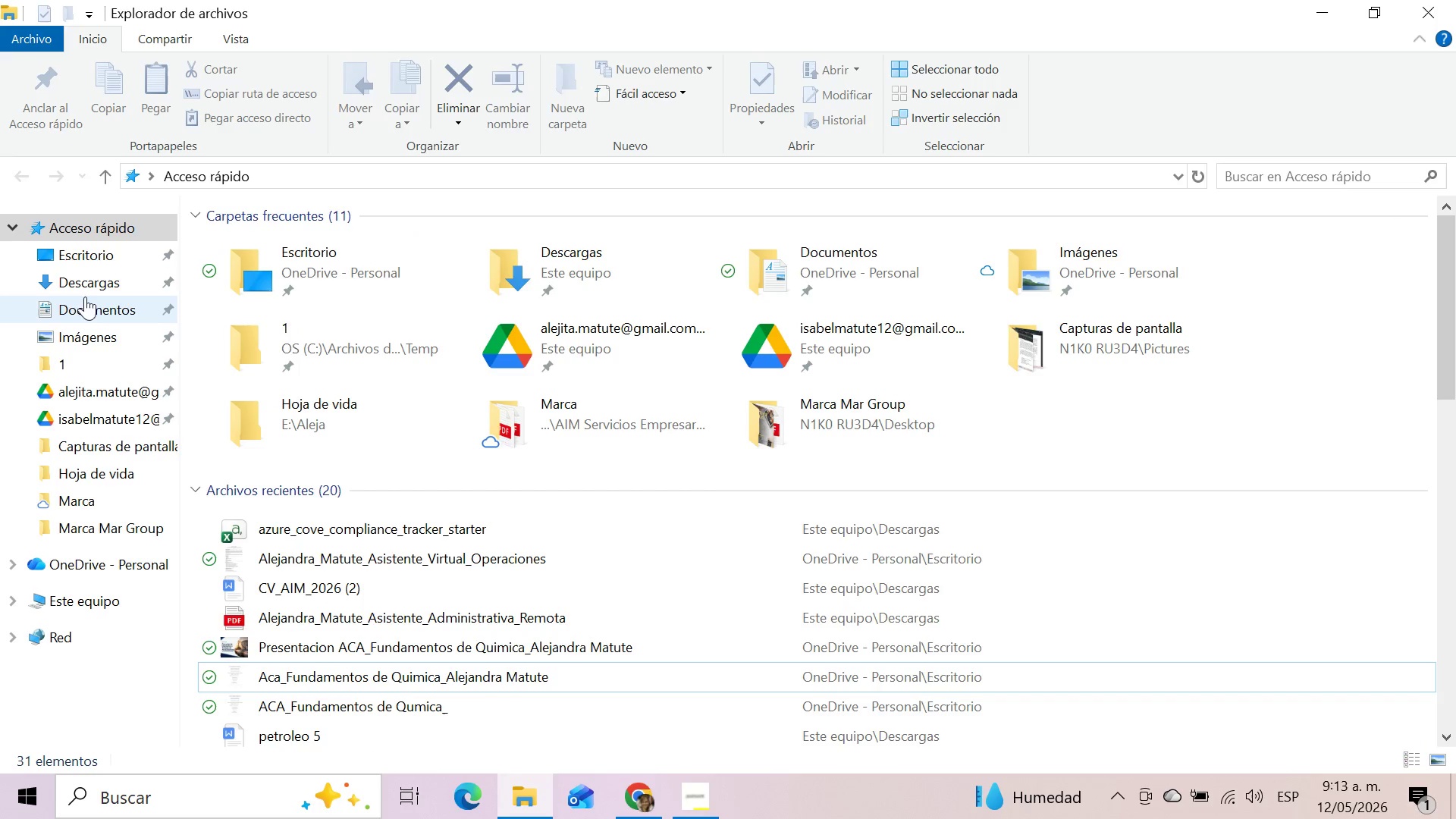 
left_click([84, 292])
 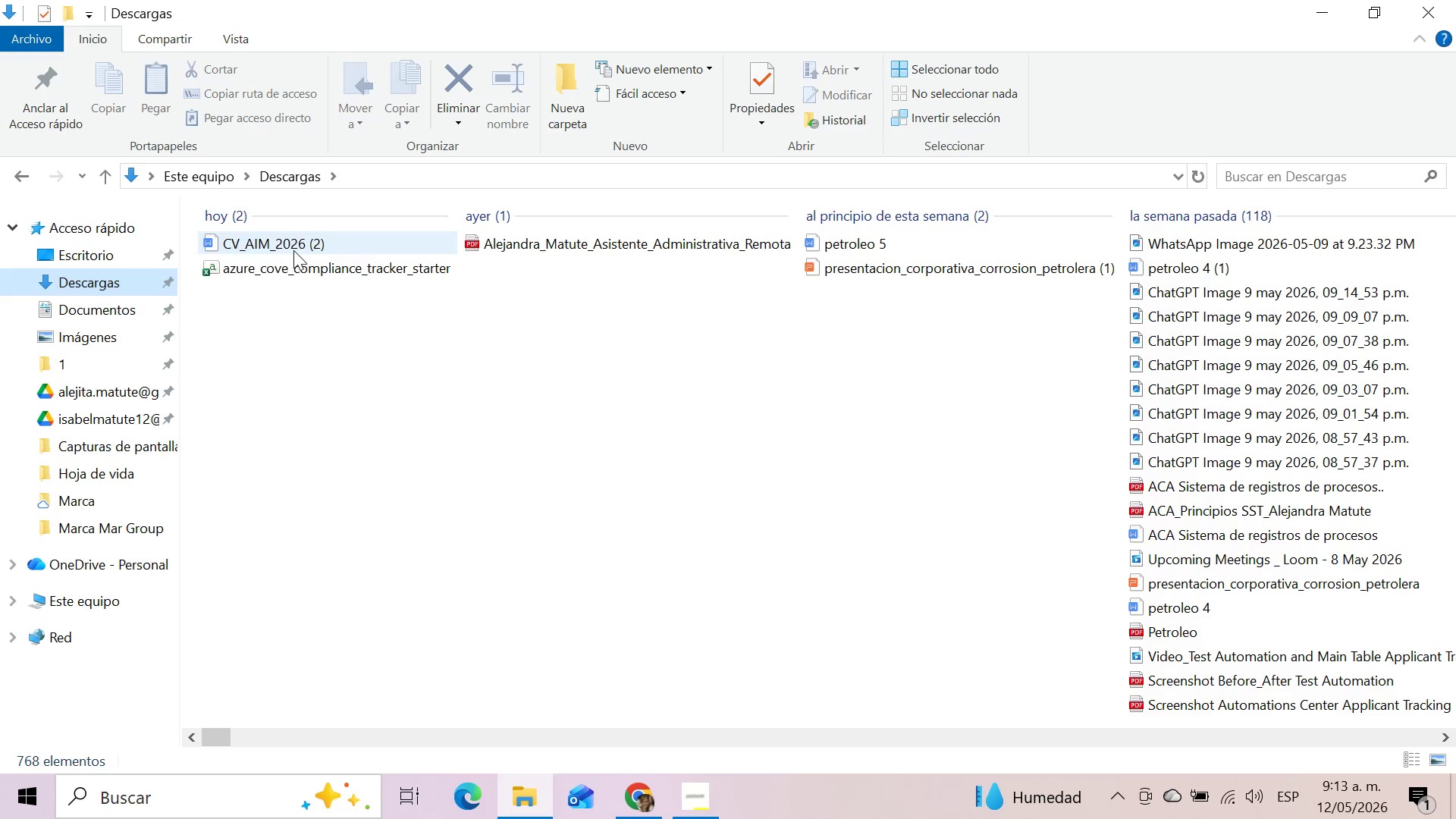 
left_click([294, 265])
 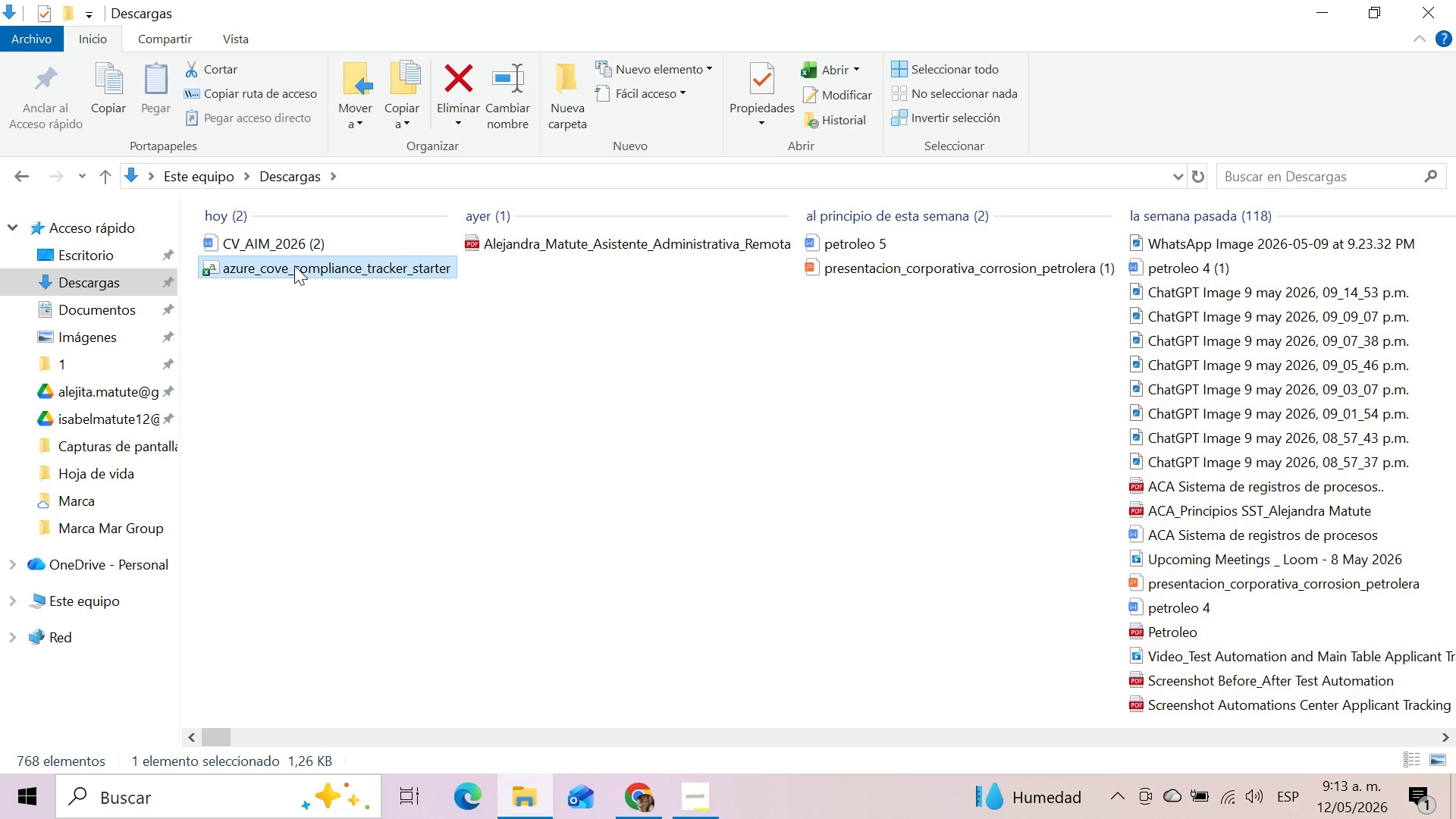 
right_click([294, 265])
 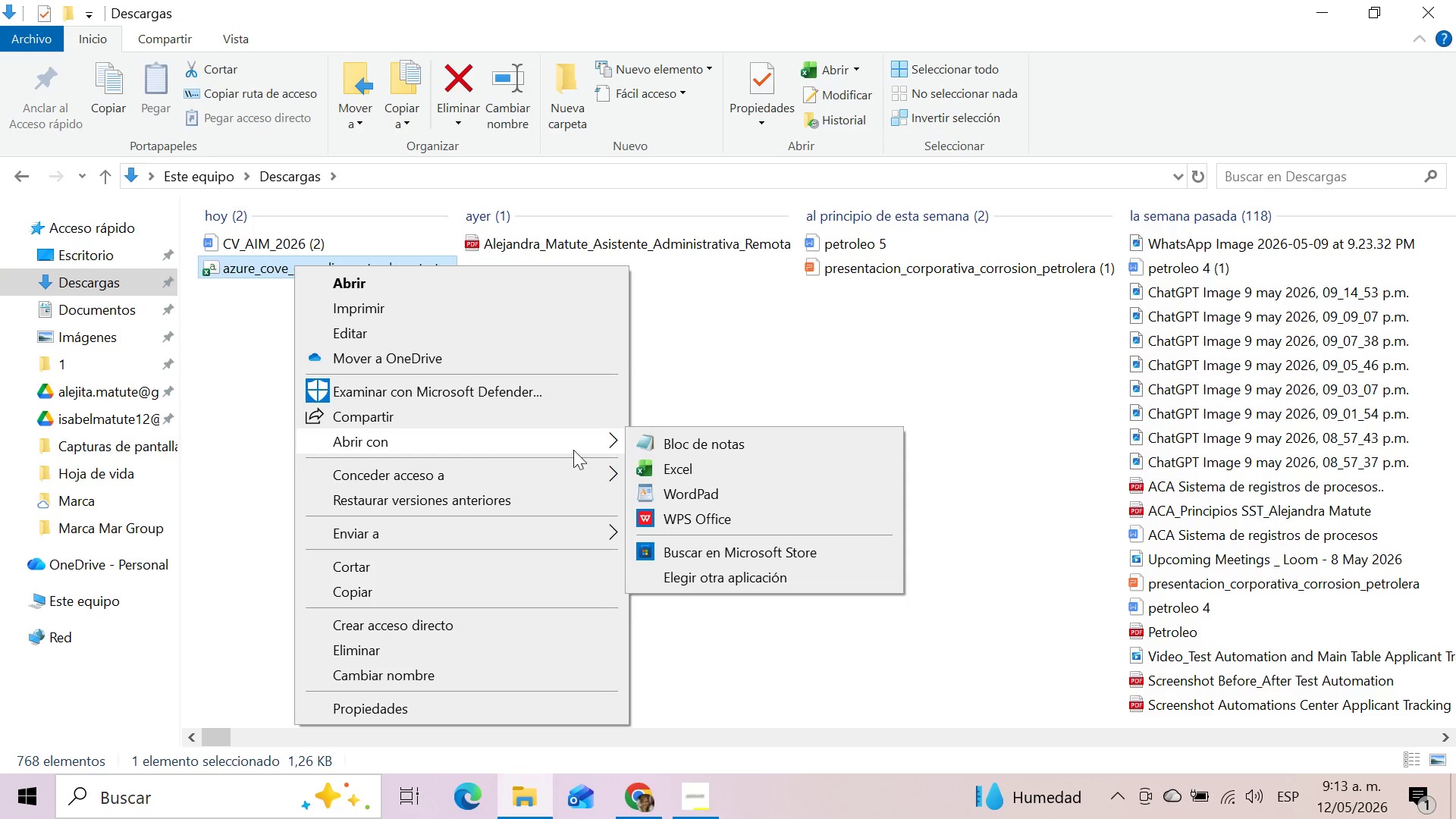 
left_click([702, 520])
 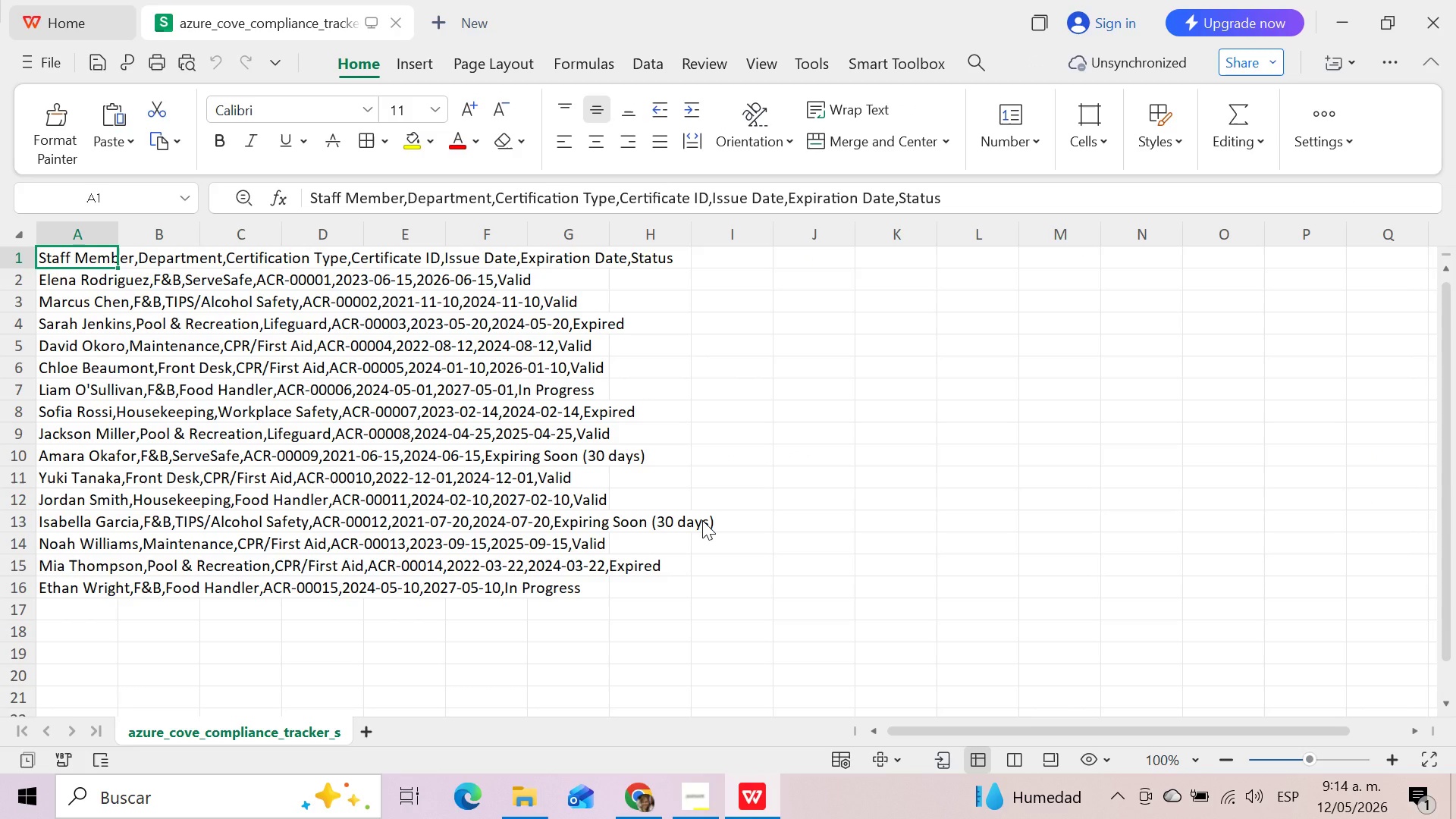 
wait(21.03)
 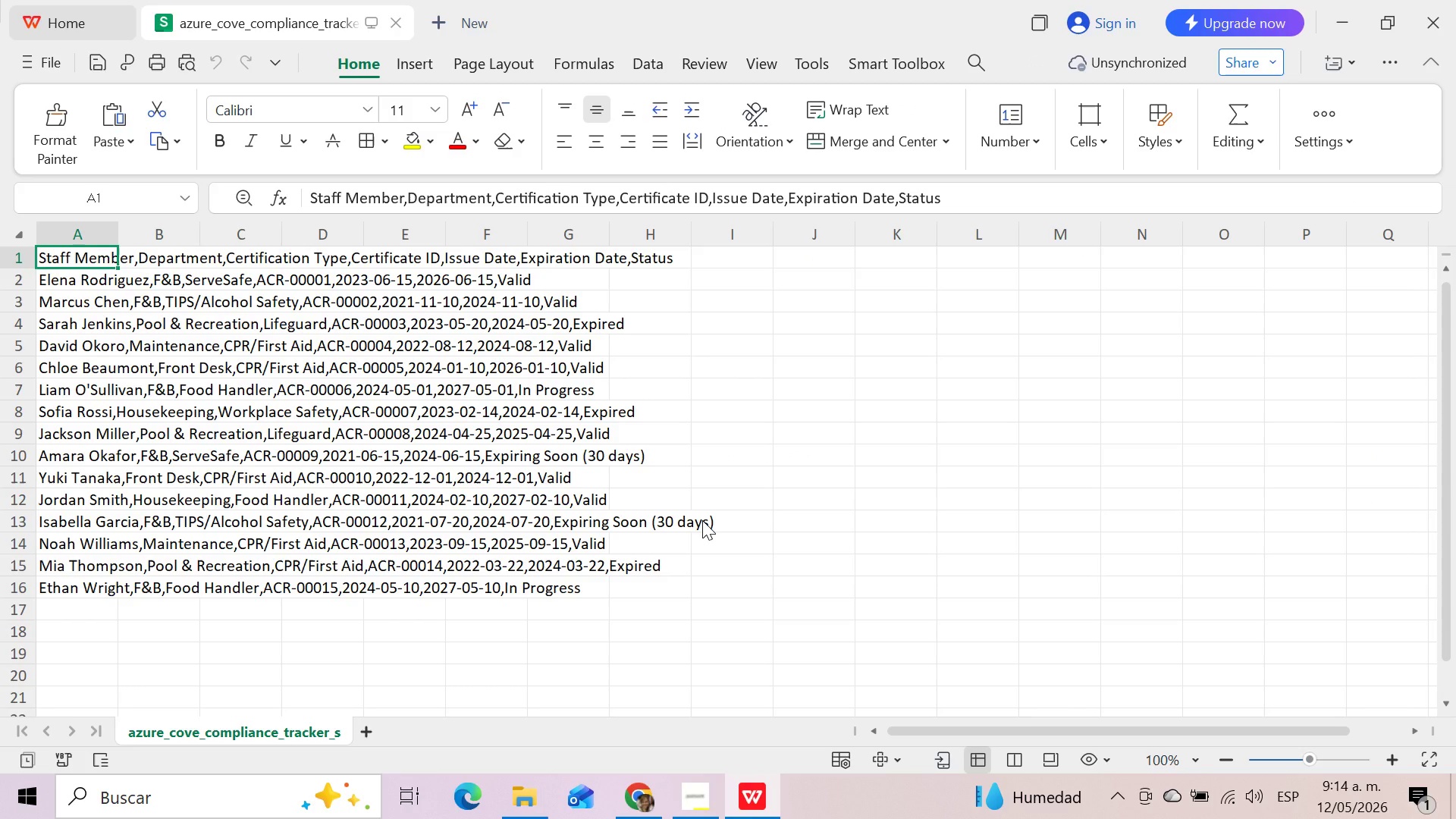 
left_click([643, 799])
 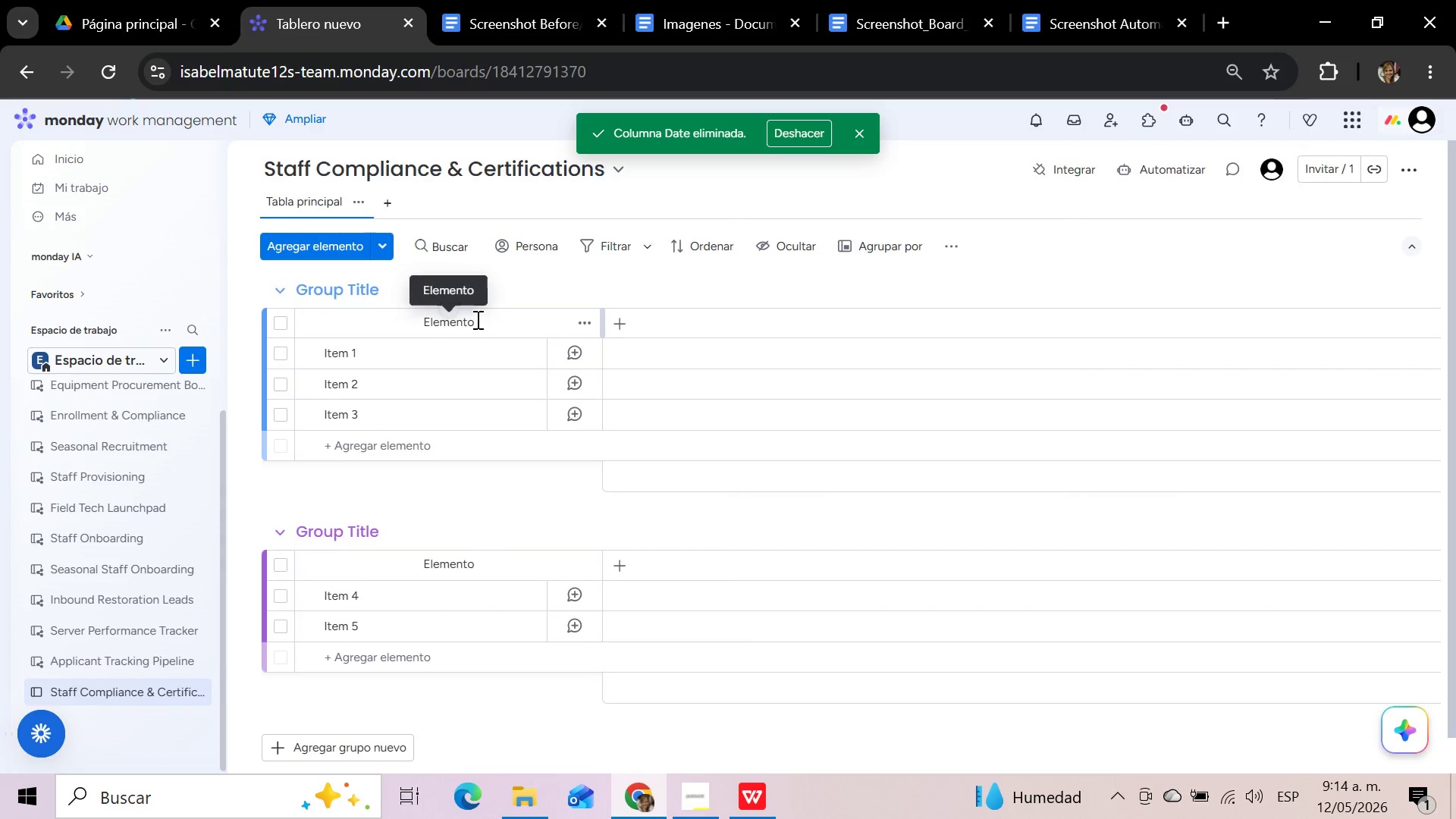 
left_click([476, 319])
 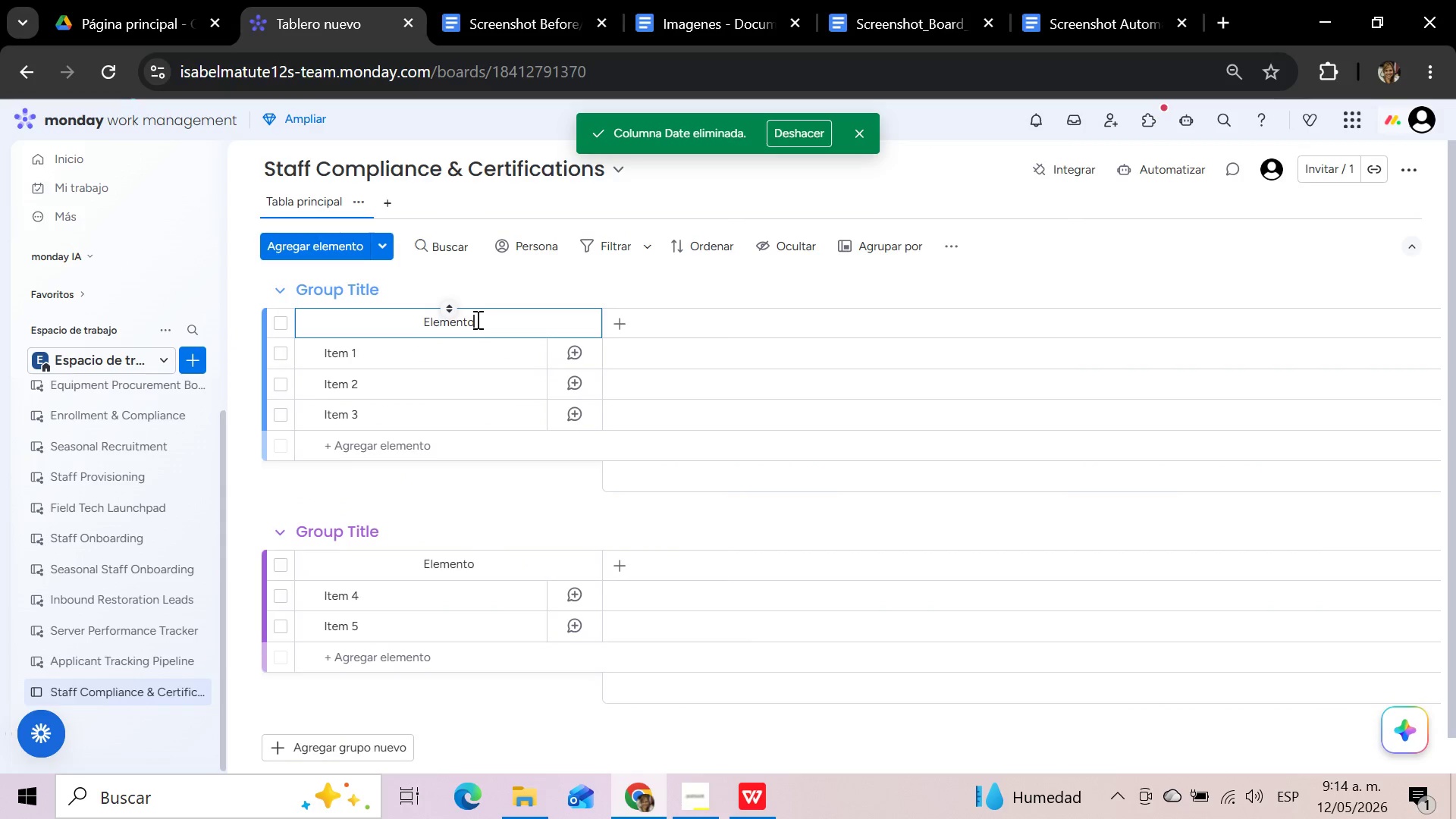 
wait(8.74)
 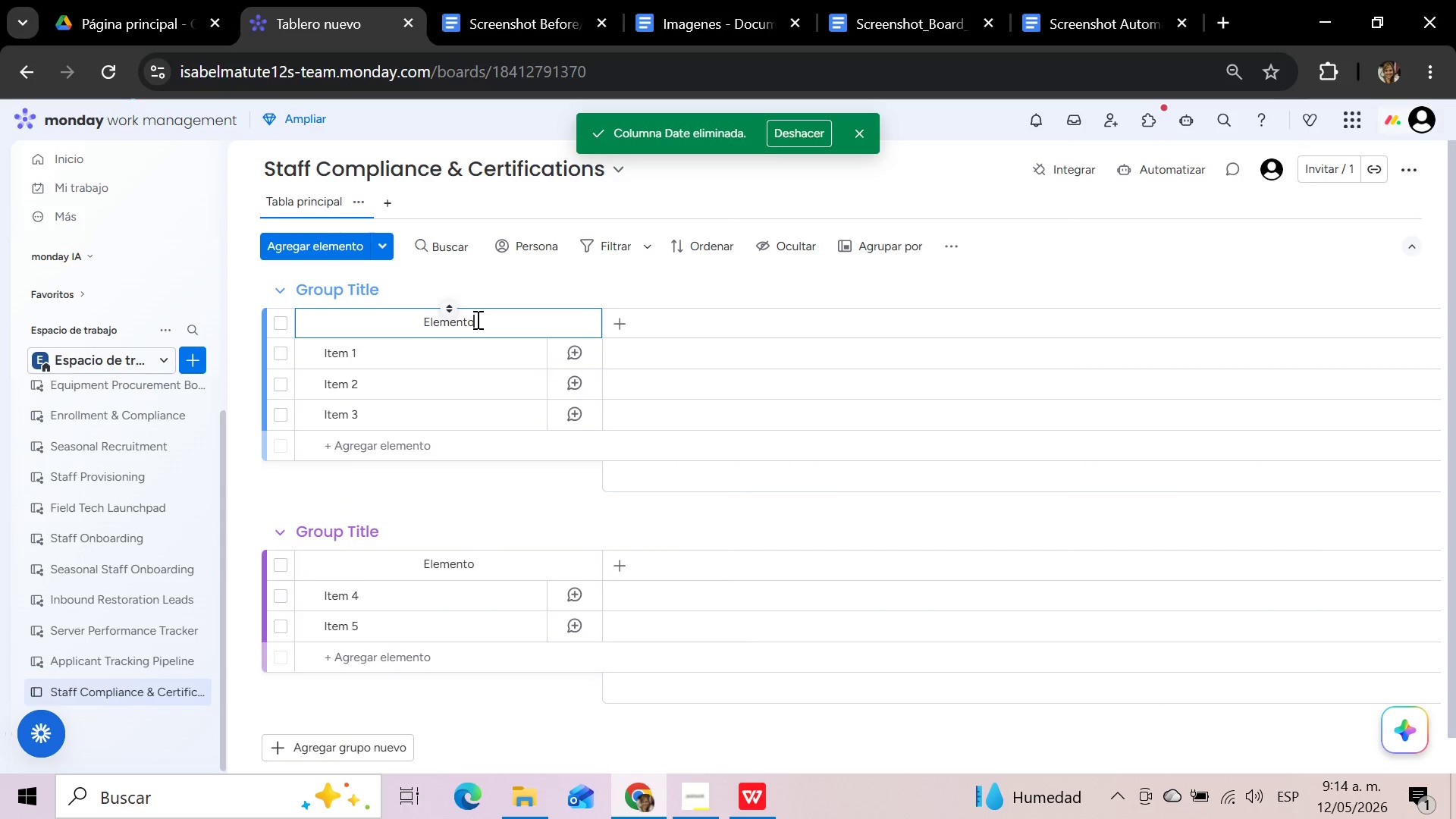 
hold_key(key=Backspace, duration=0.97)
 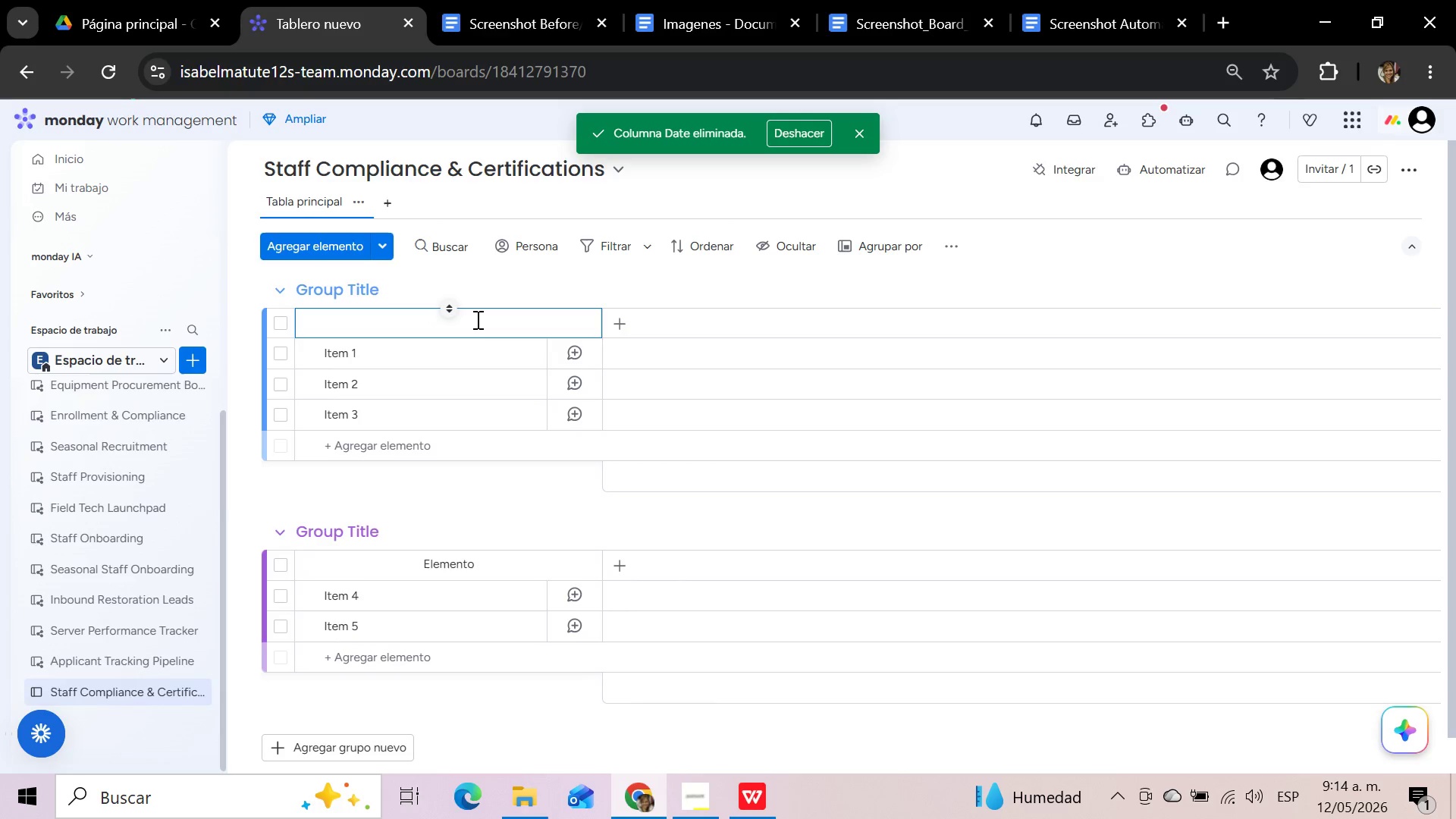 
type(Staff Member)
 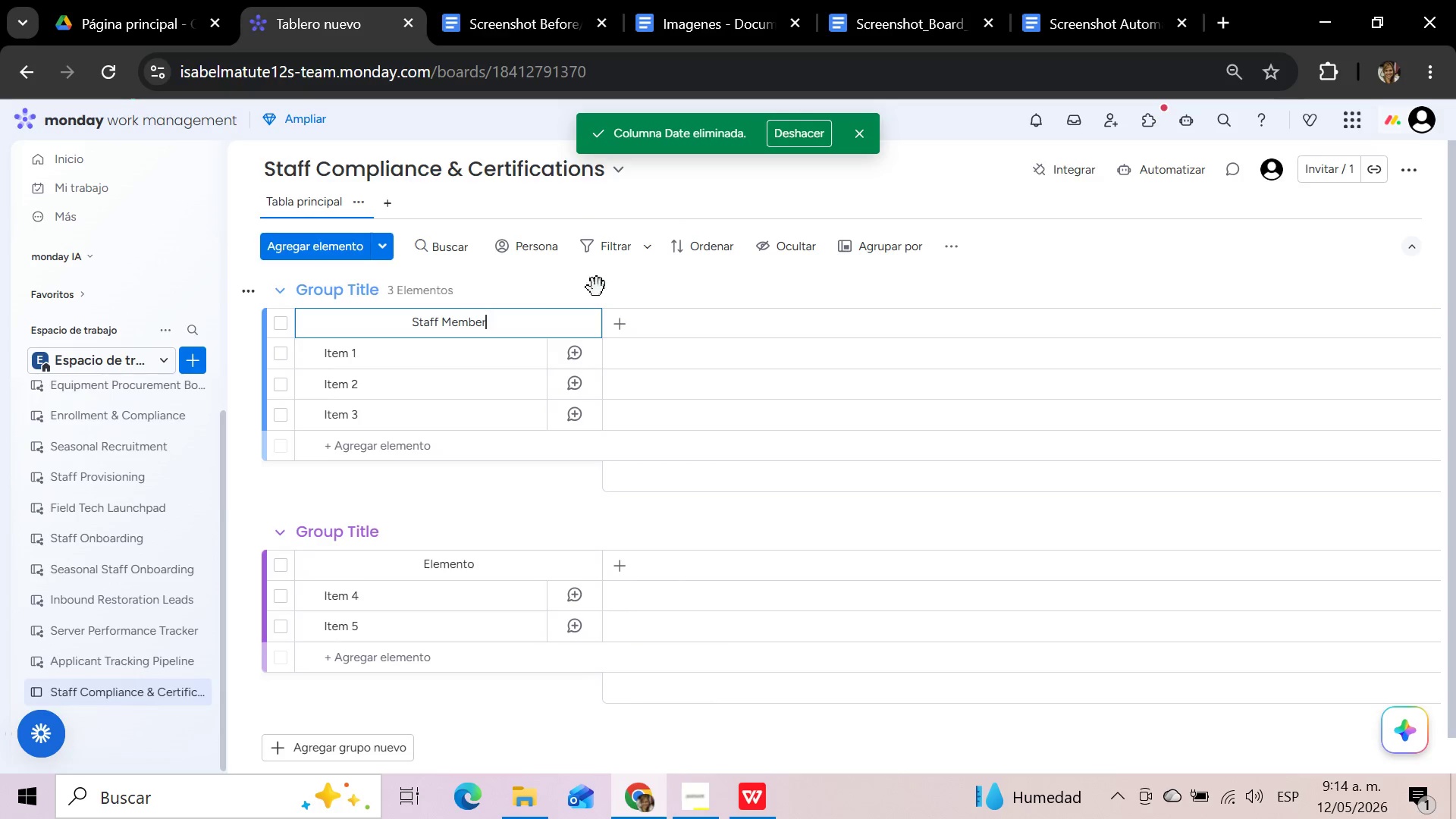 
left_click([632, 281])
 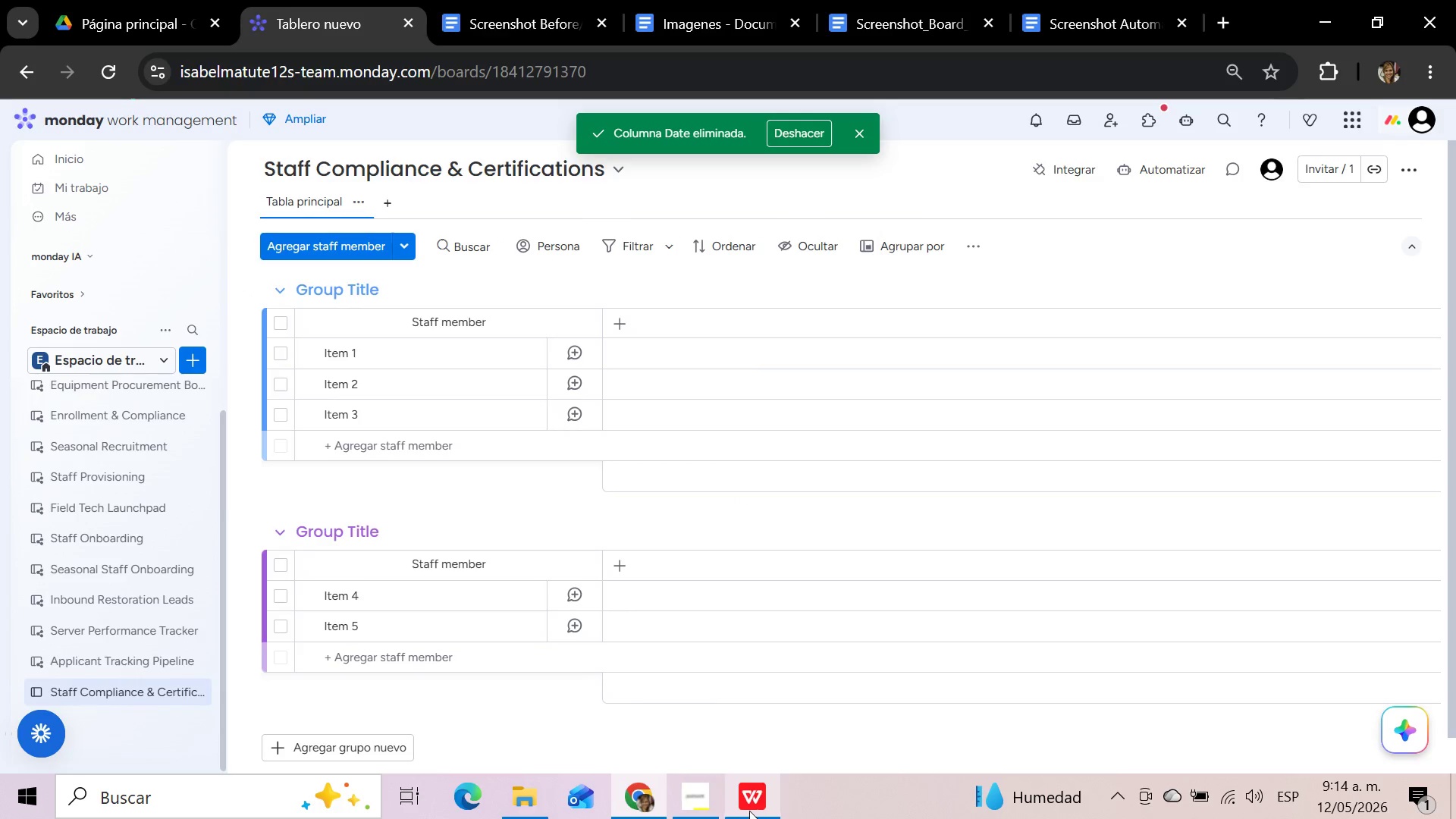 
left_click([757, 808])
 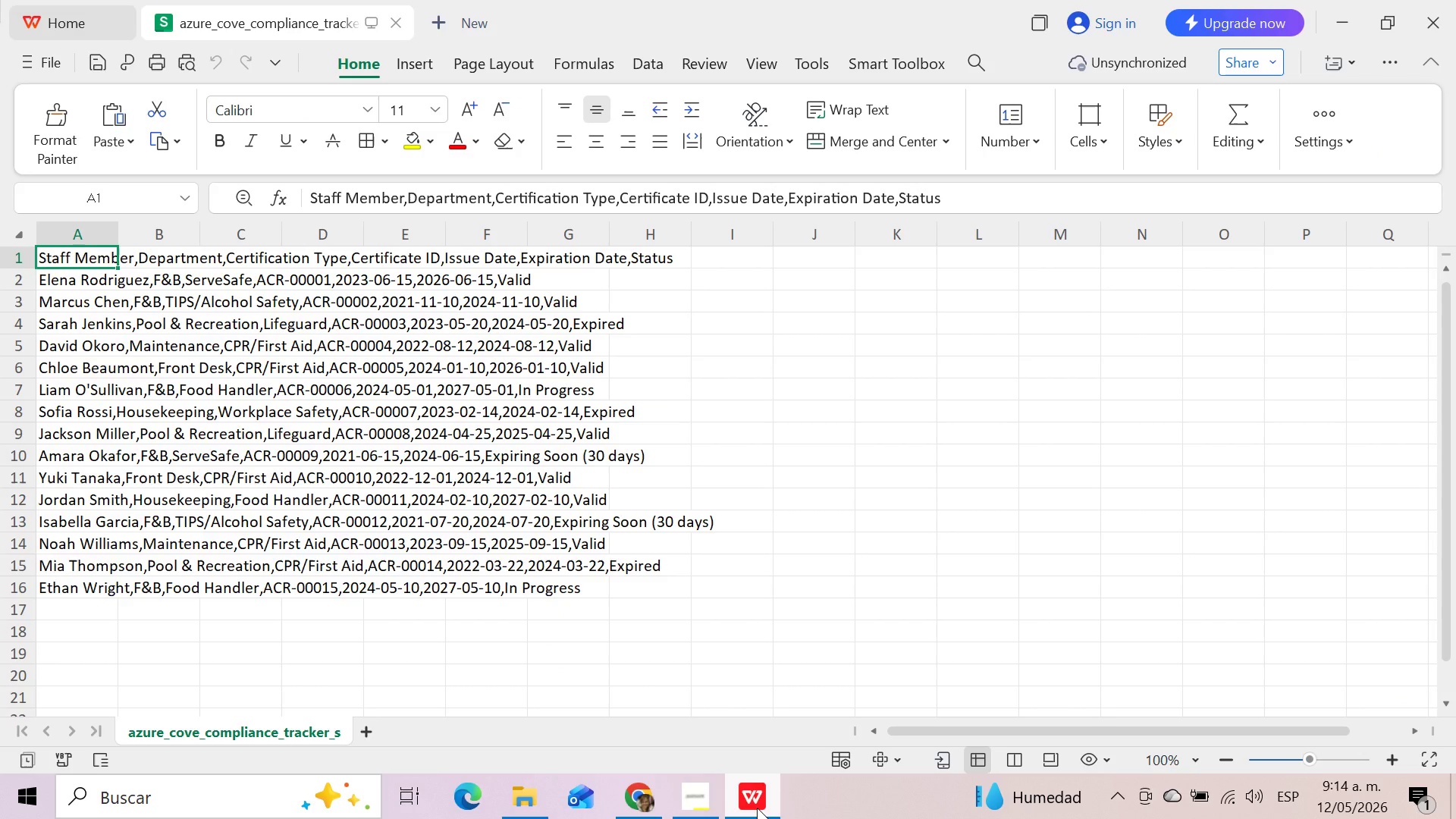 
left_click([757, 808])
 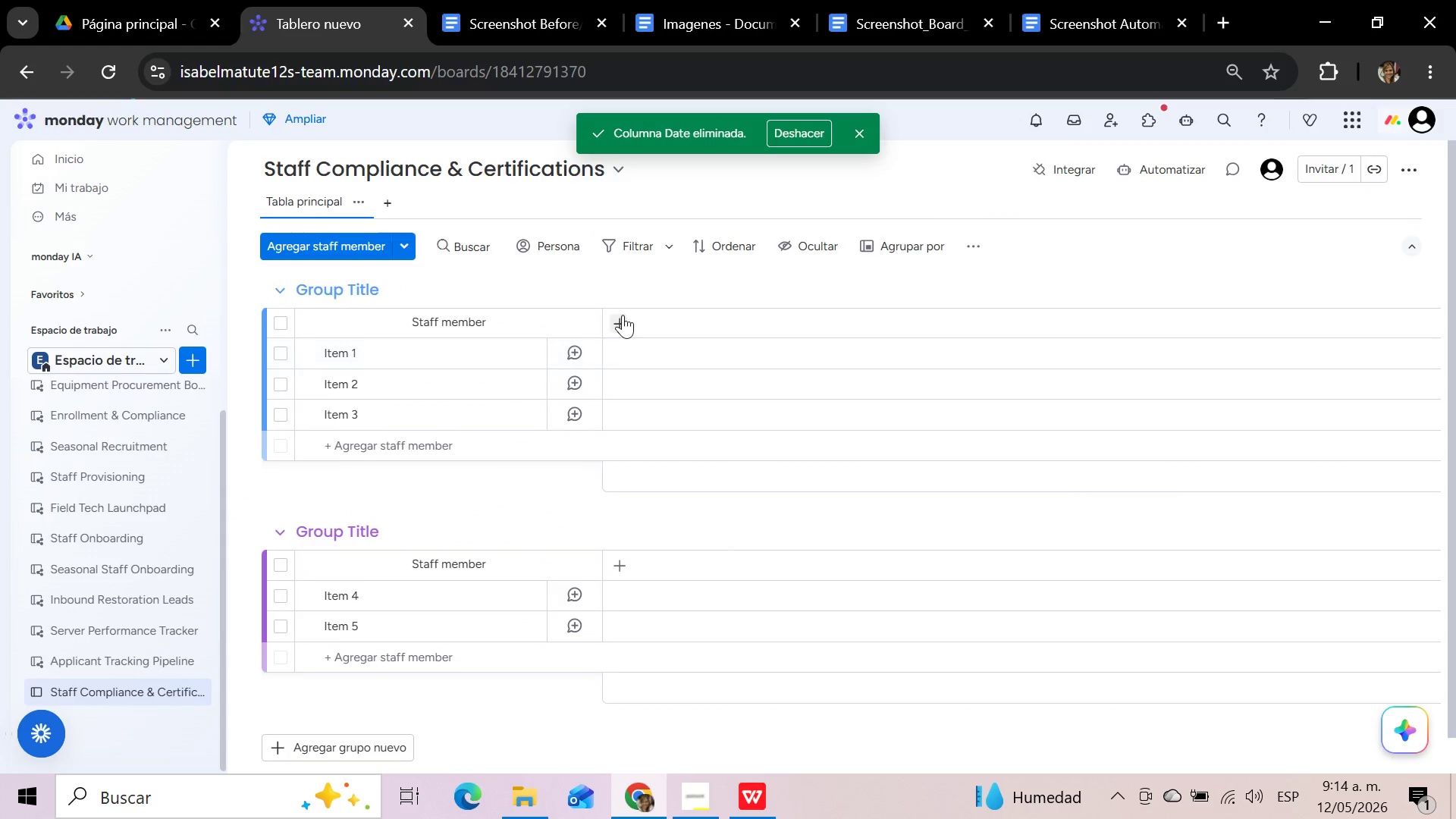 
left_click([623, 315])
 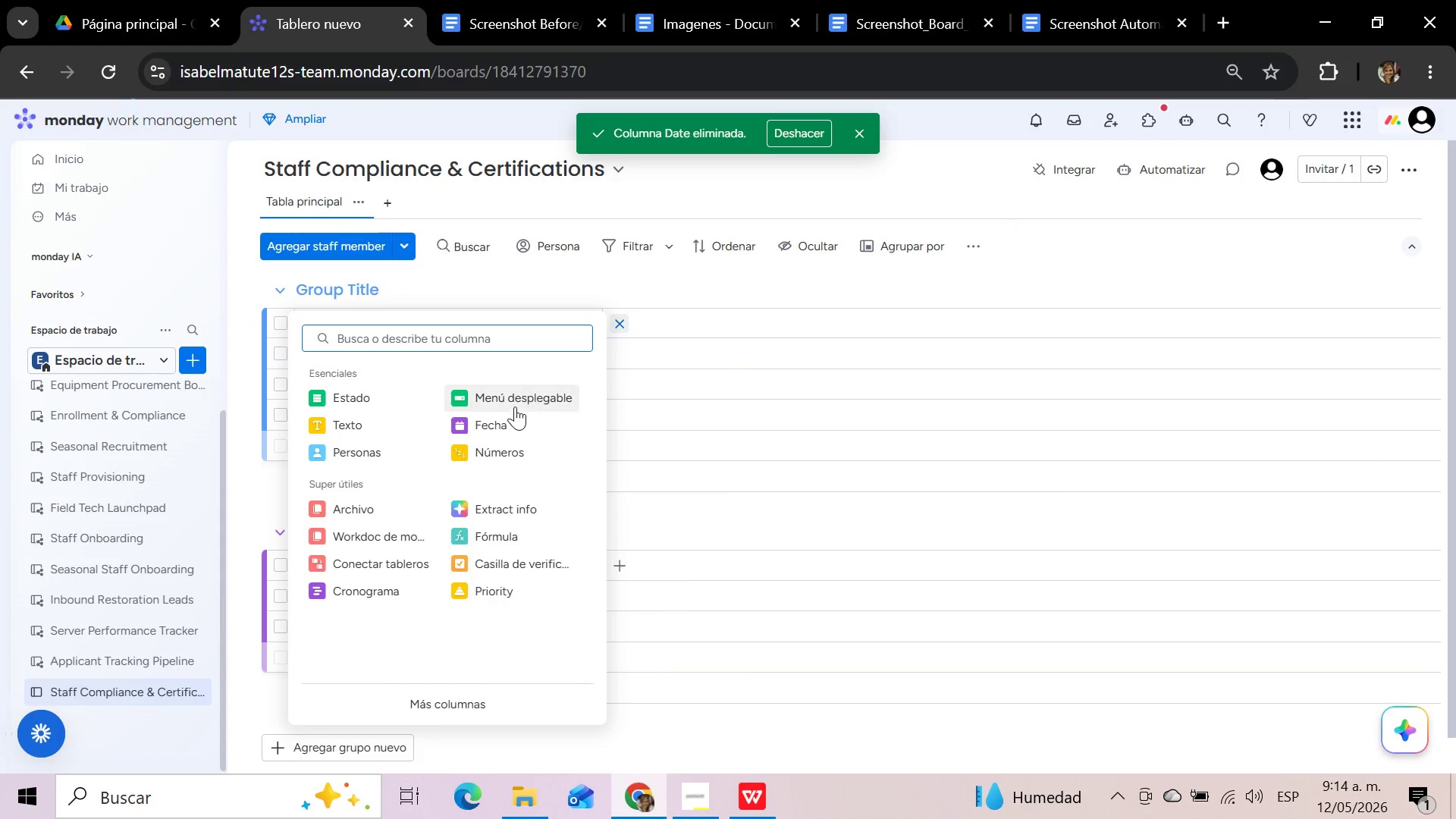 
left_click([513, 407])
 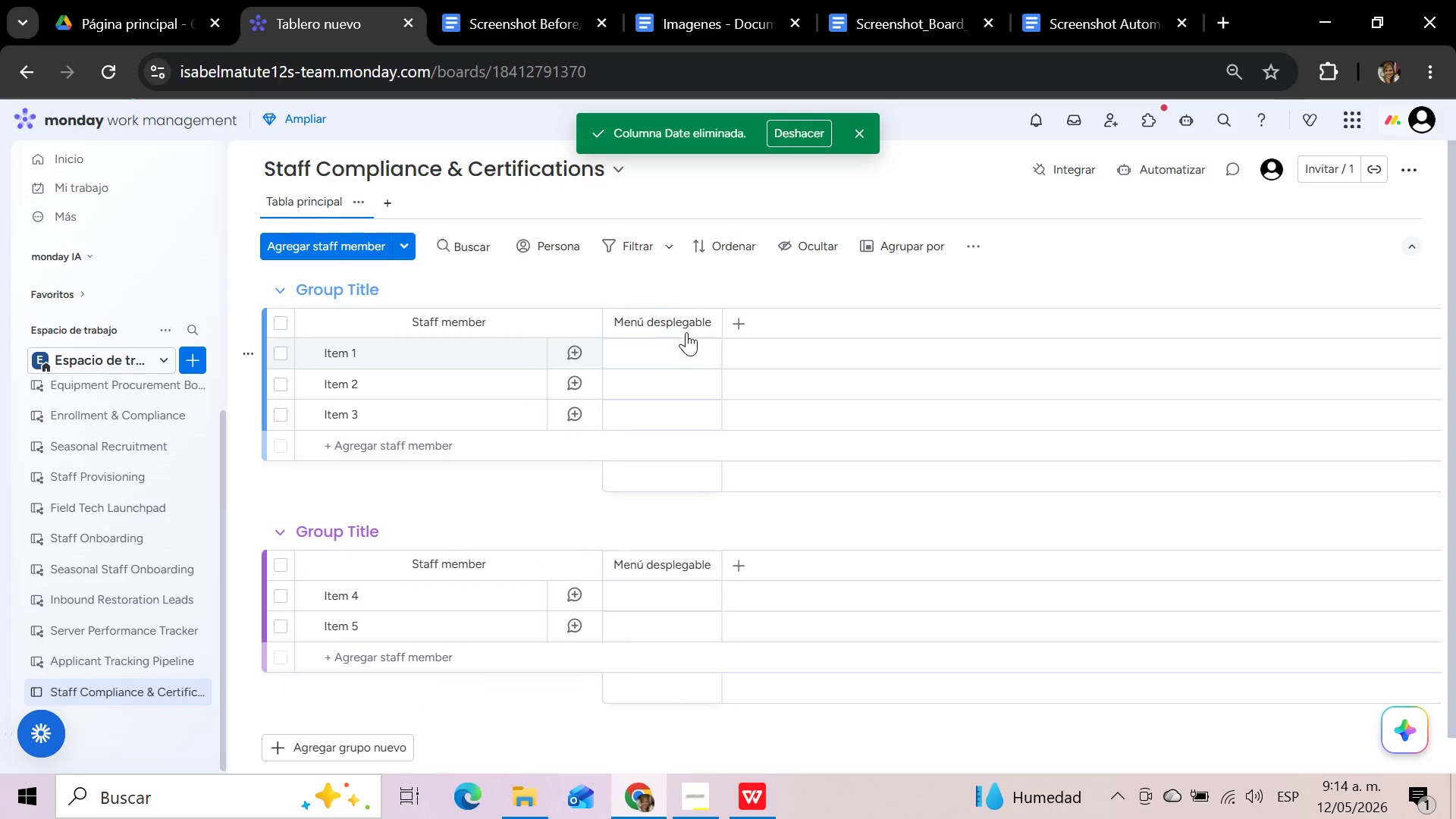 
left_click([689, 326])
 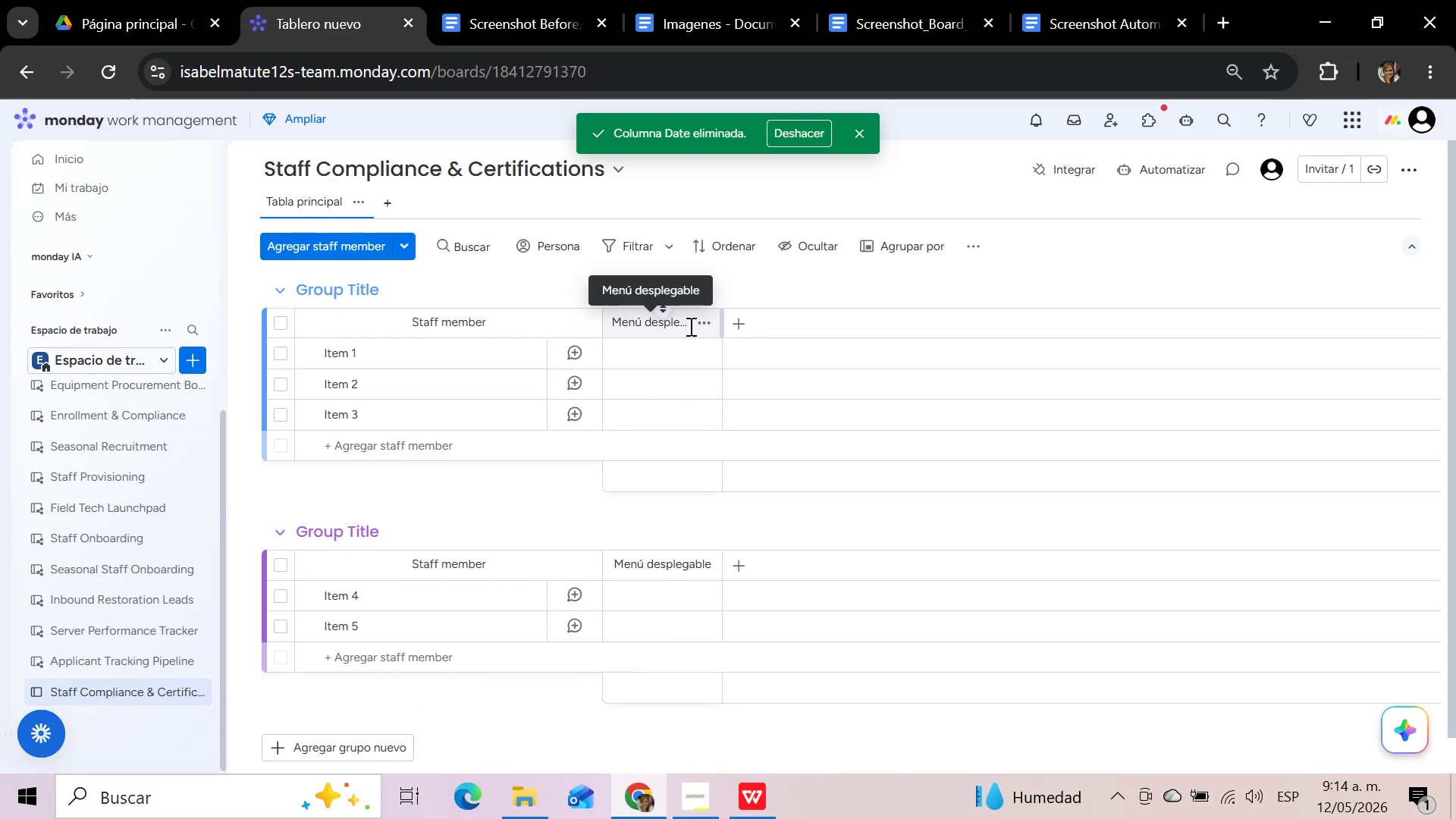 
left_click([683, 318])
 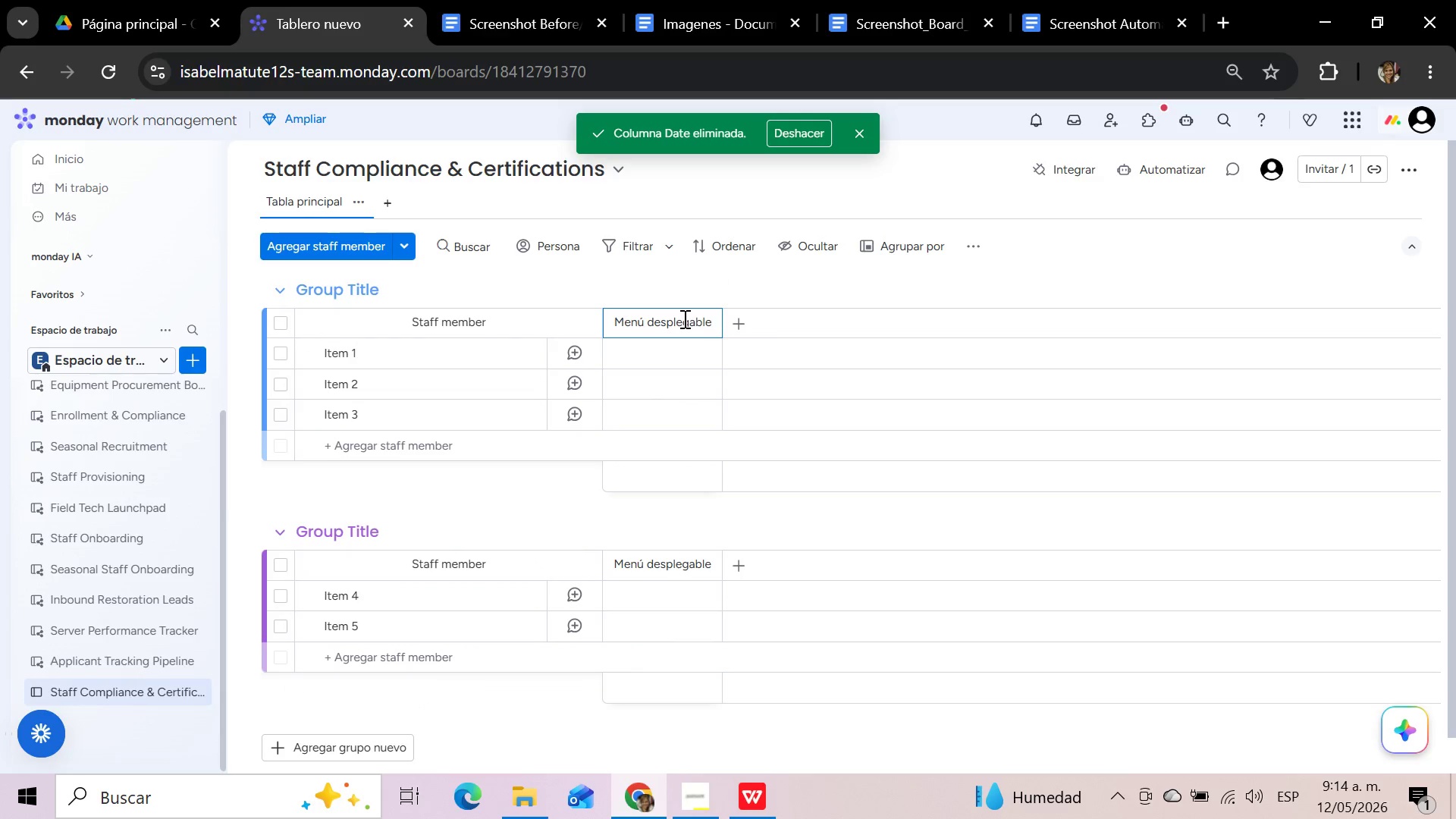 
hold_key(key=Backspace, duration=1.51)
 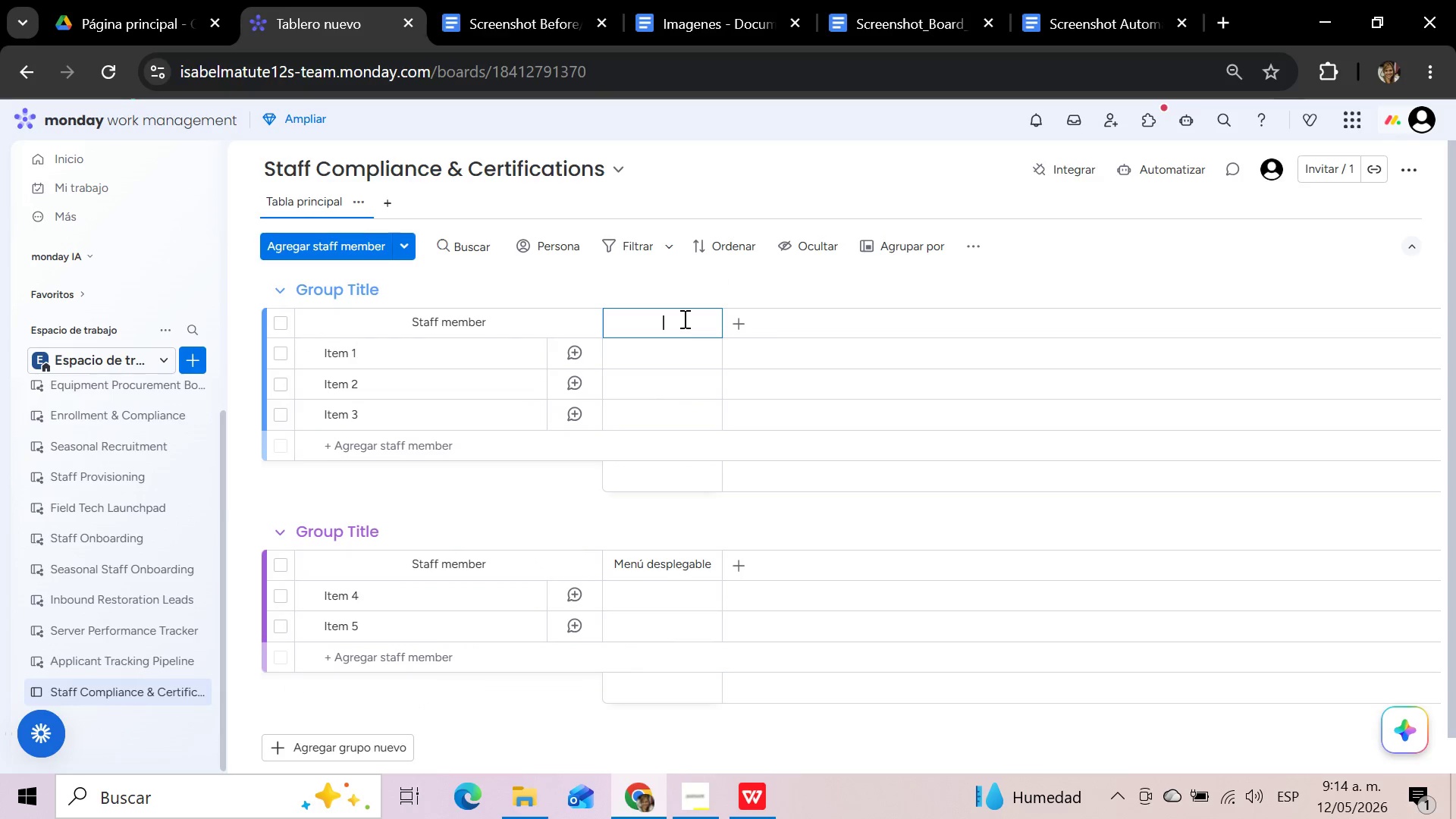 
hold_key(key=Backspace, duration=0.41)
 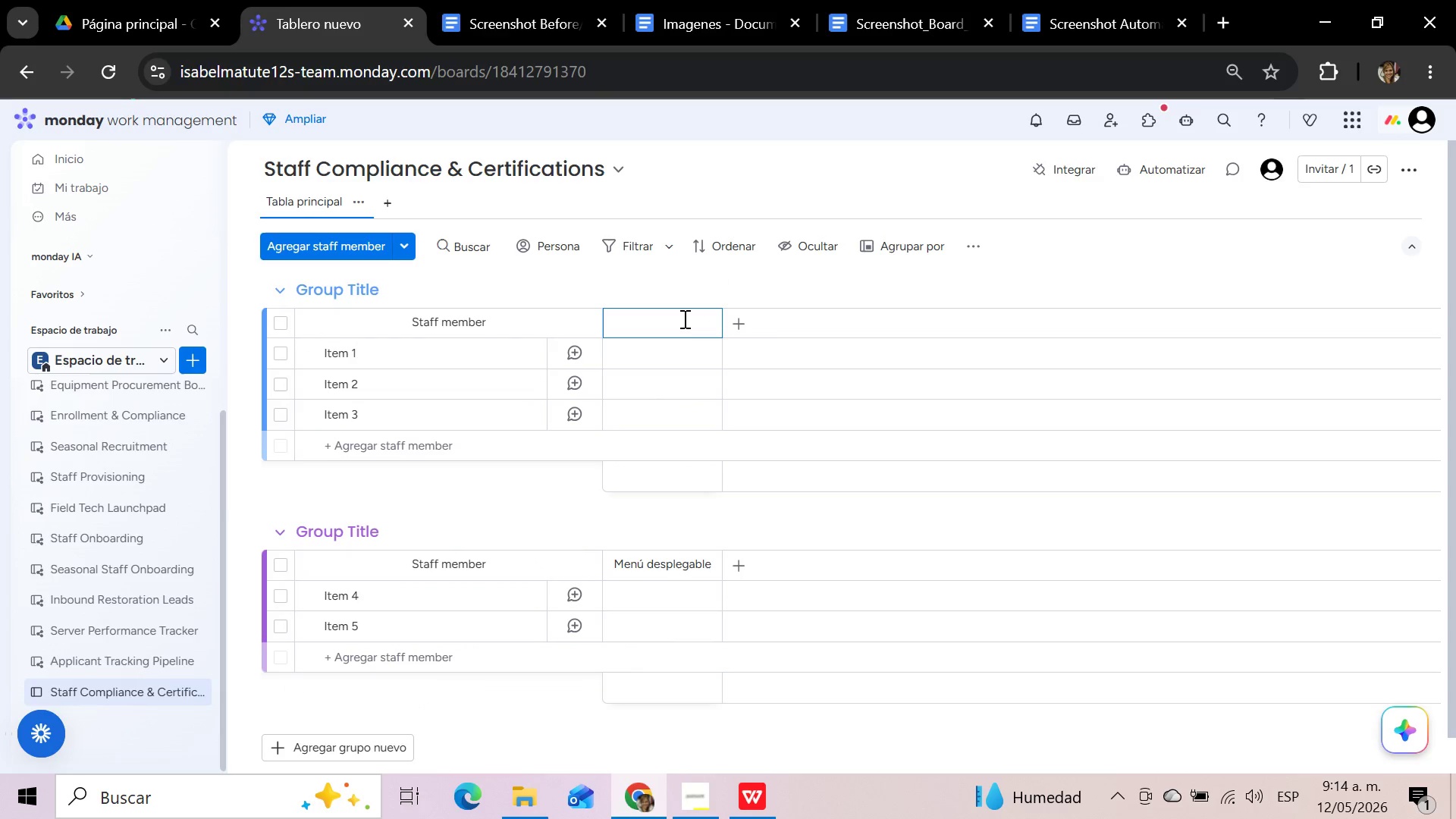 
type(Depar)
 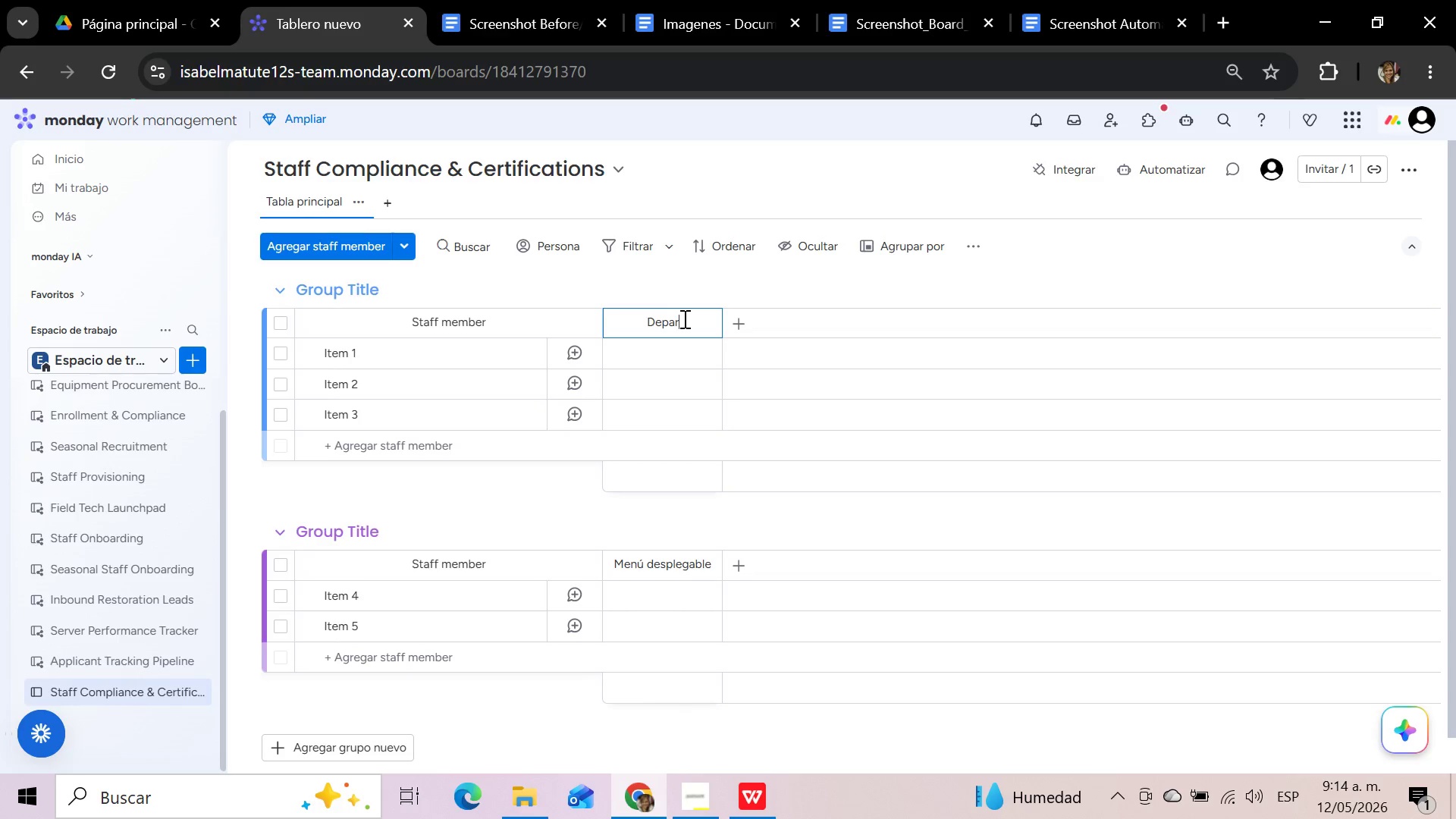 
wait(7.38)
 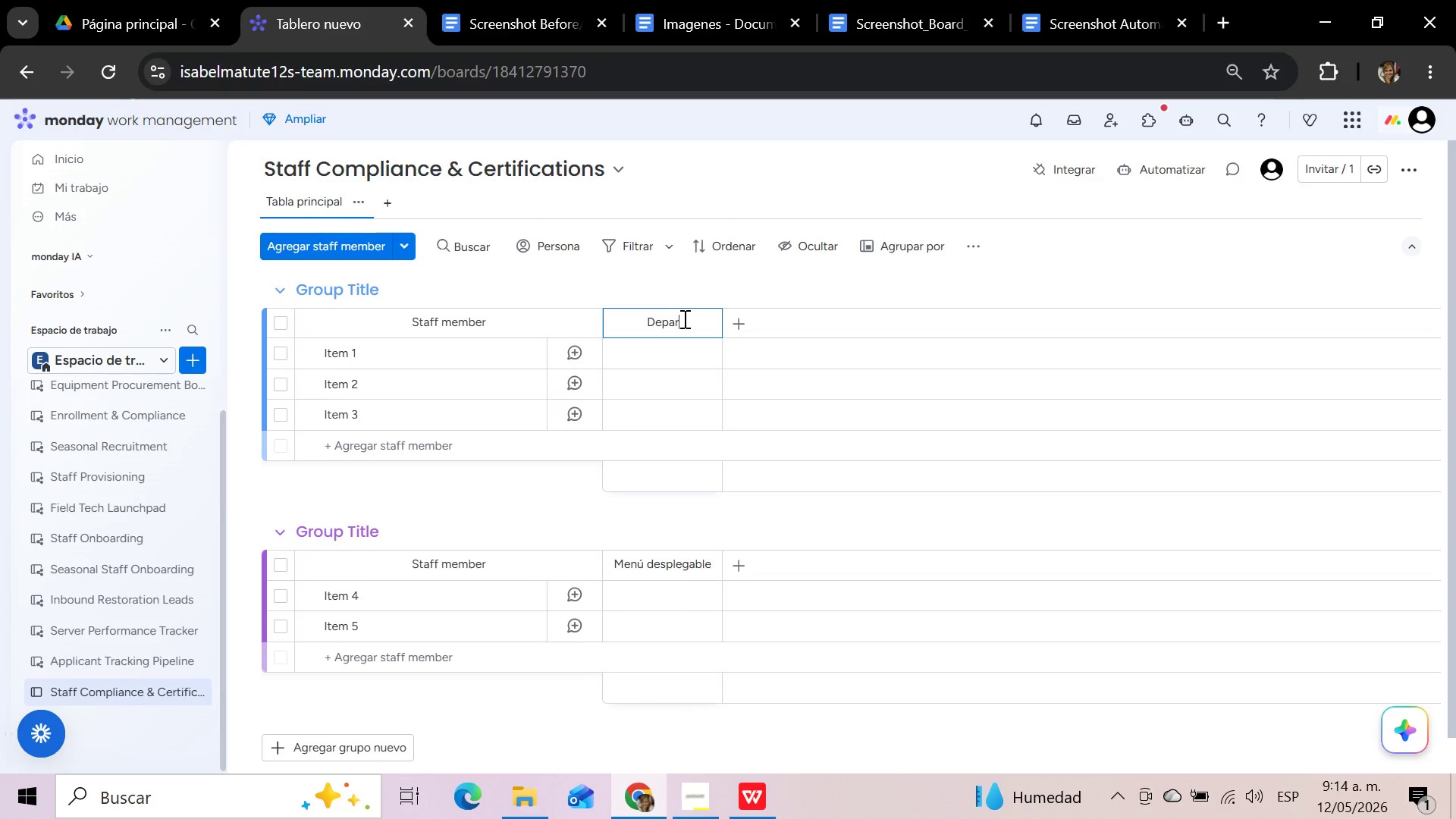 
type(tment)
 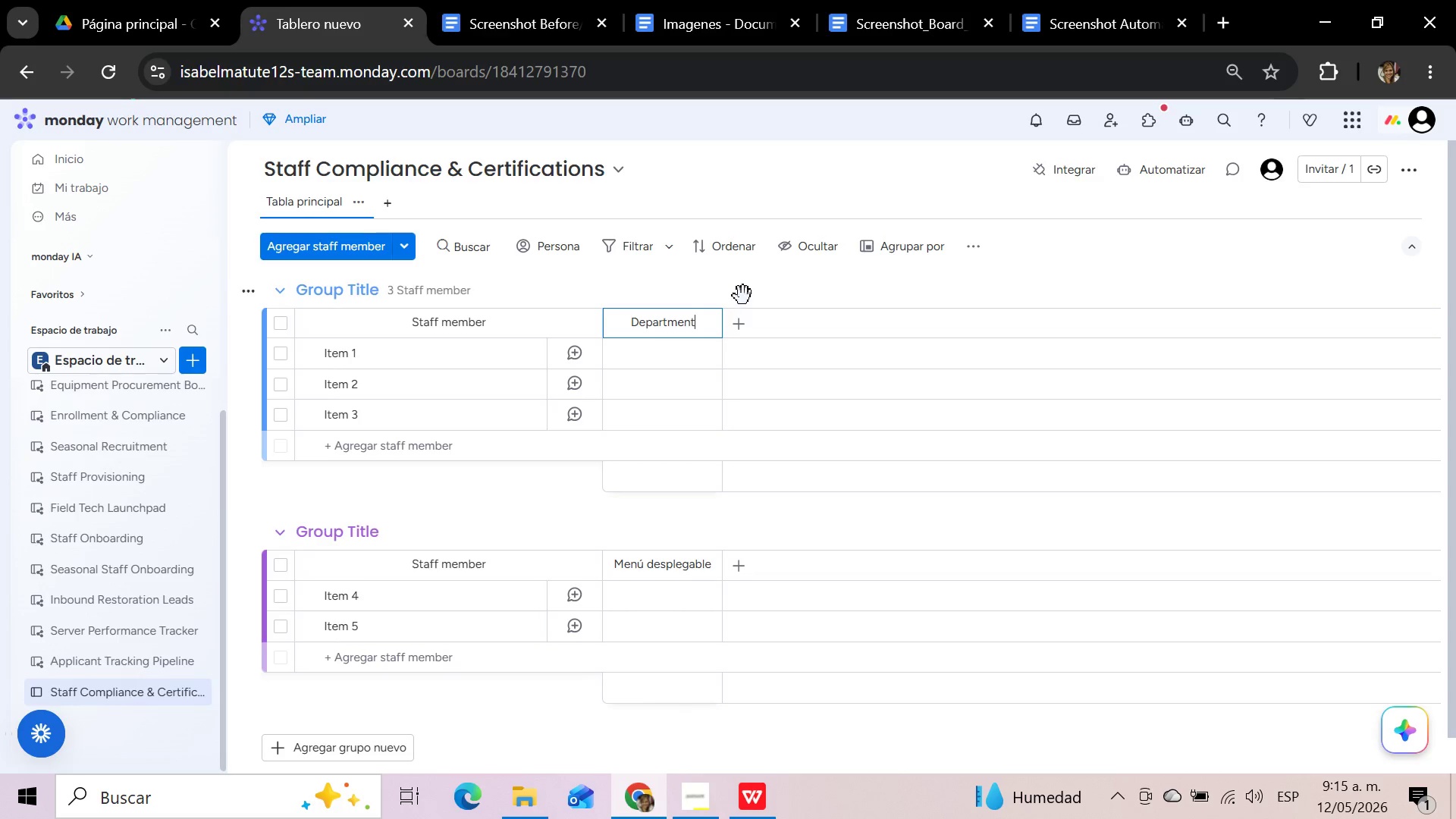 
left_click([744, 296])
 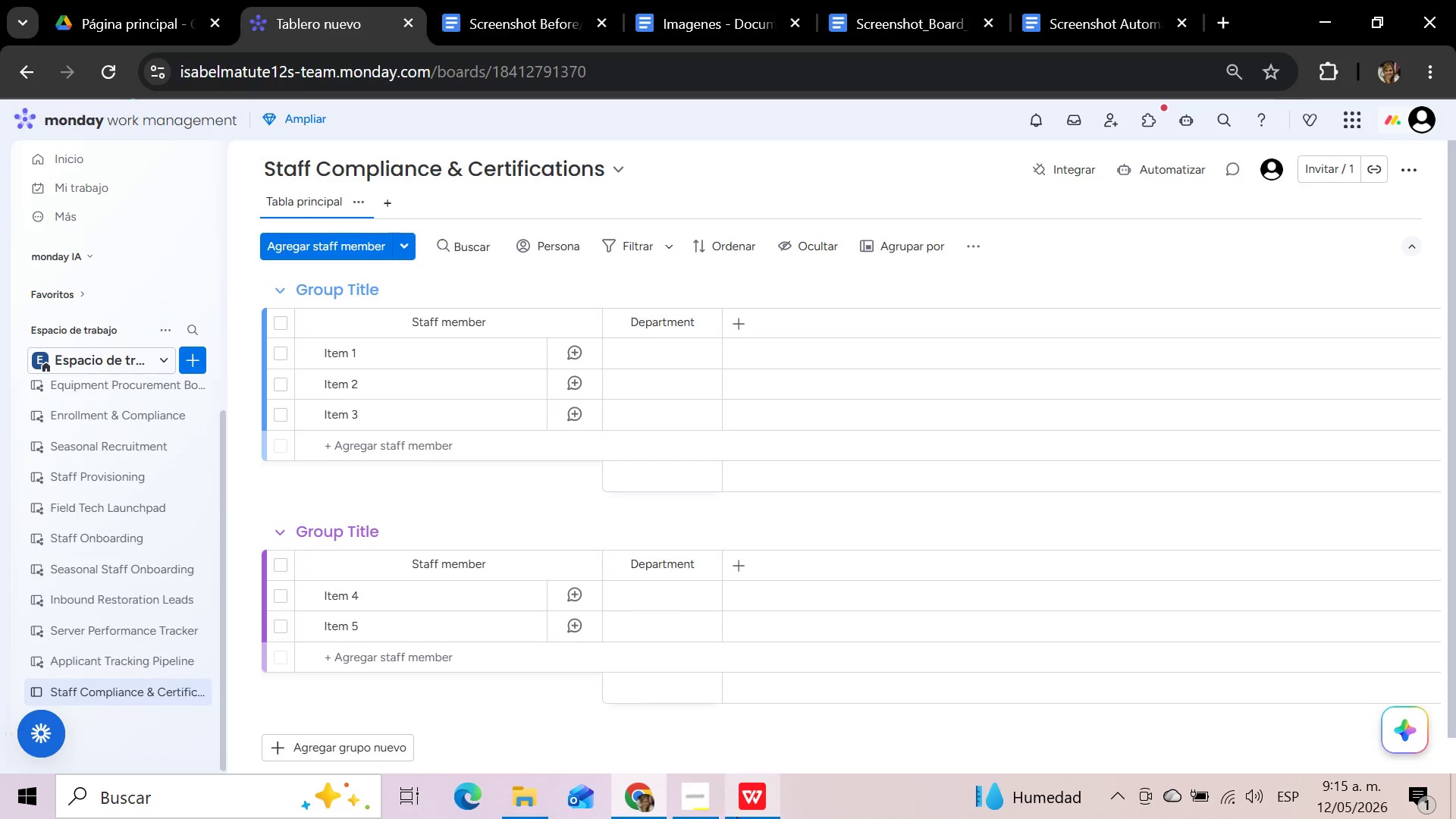 
left_click([752, 809])
 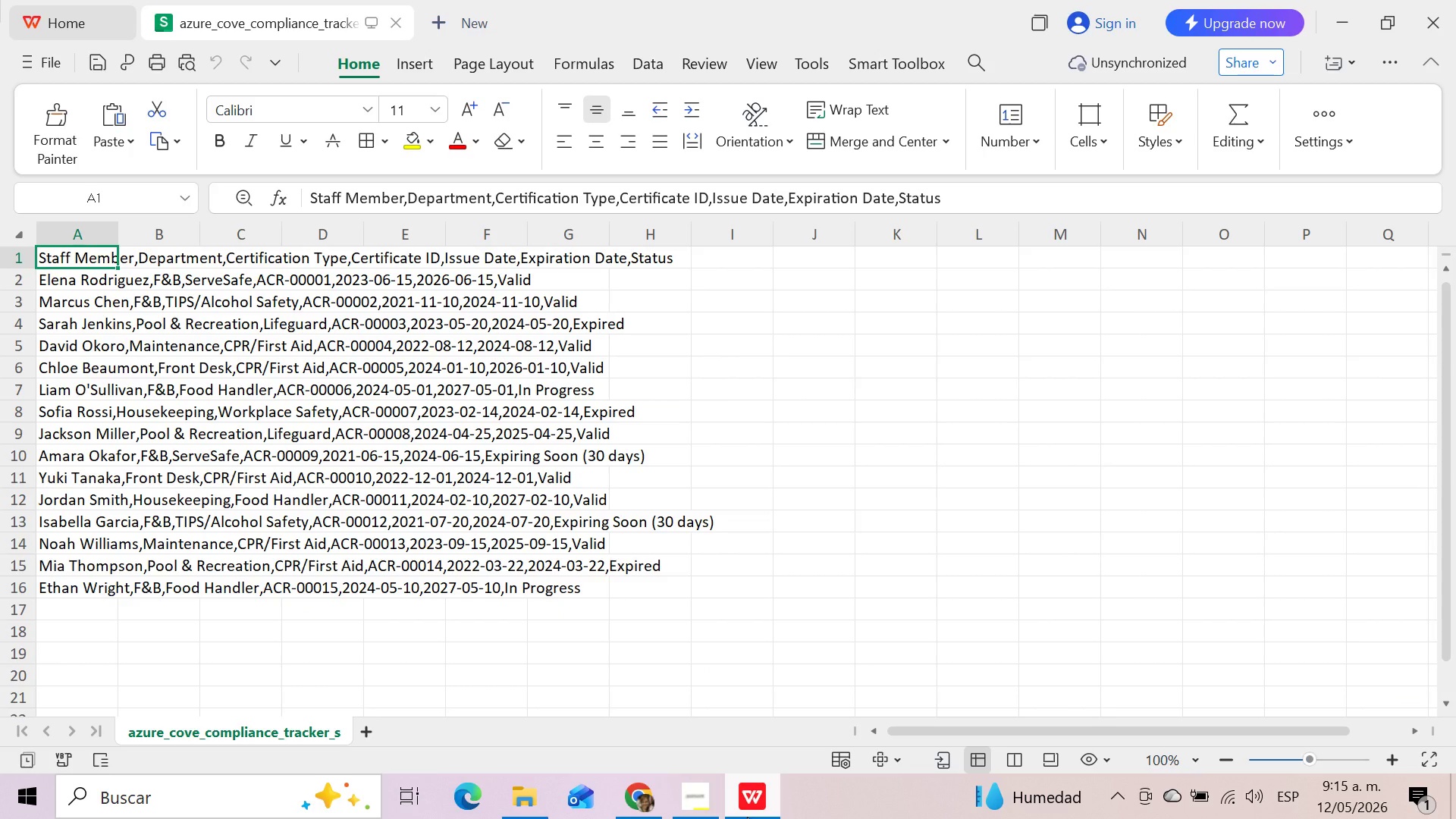 
wait(11.8)
 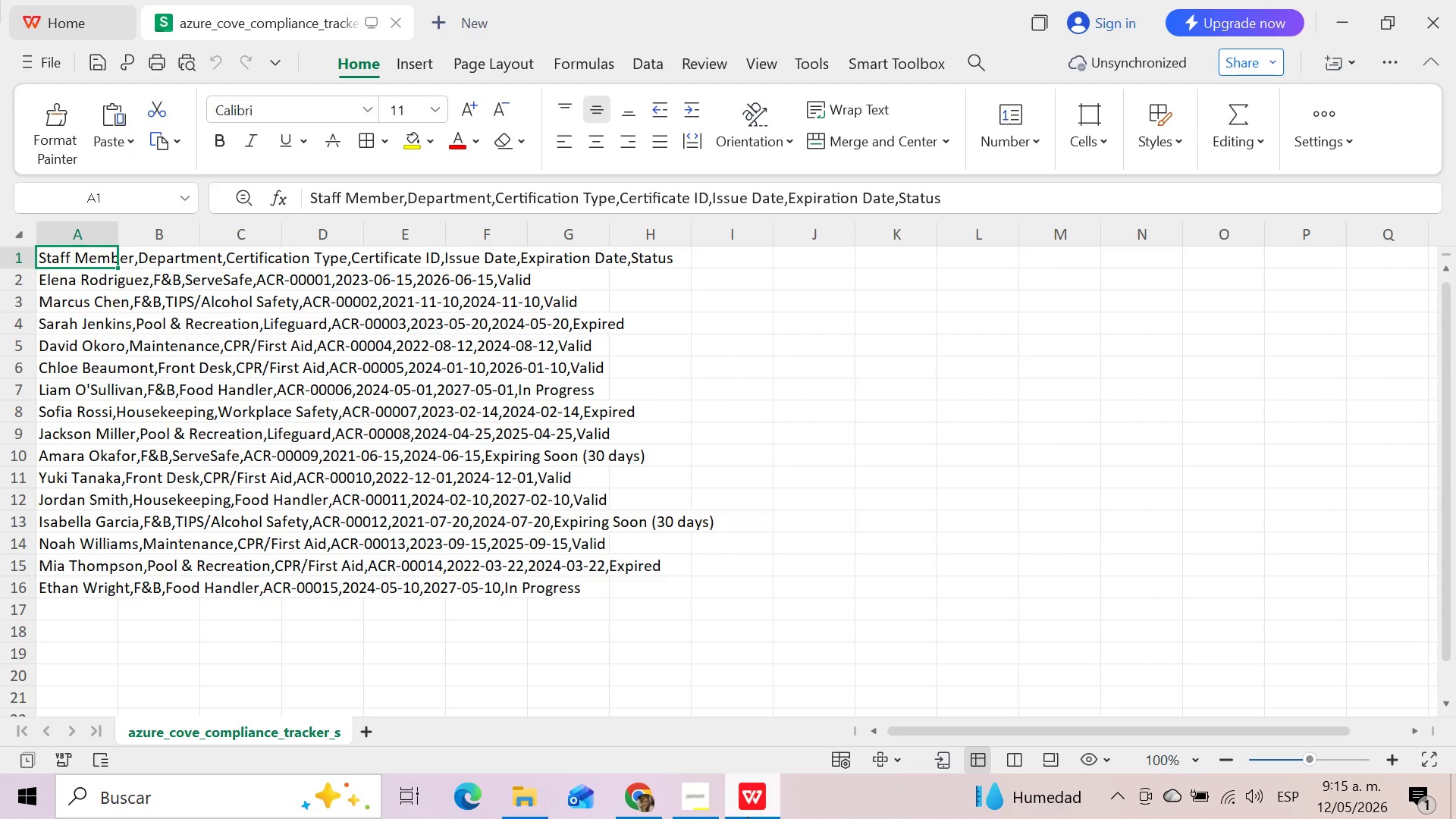 
left_click([739, 328])
 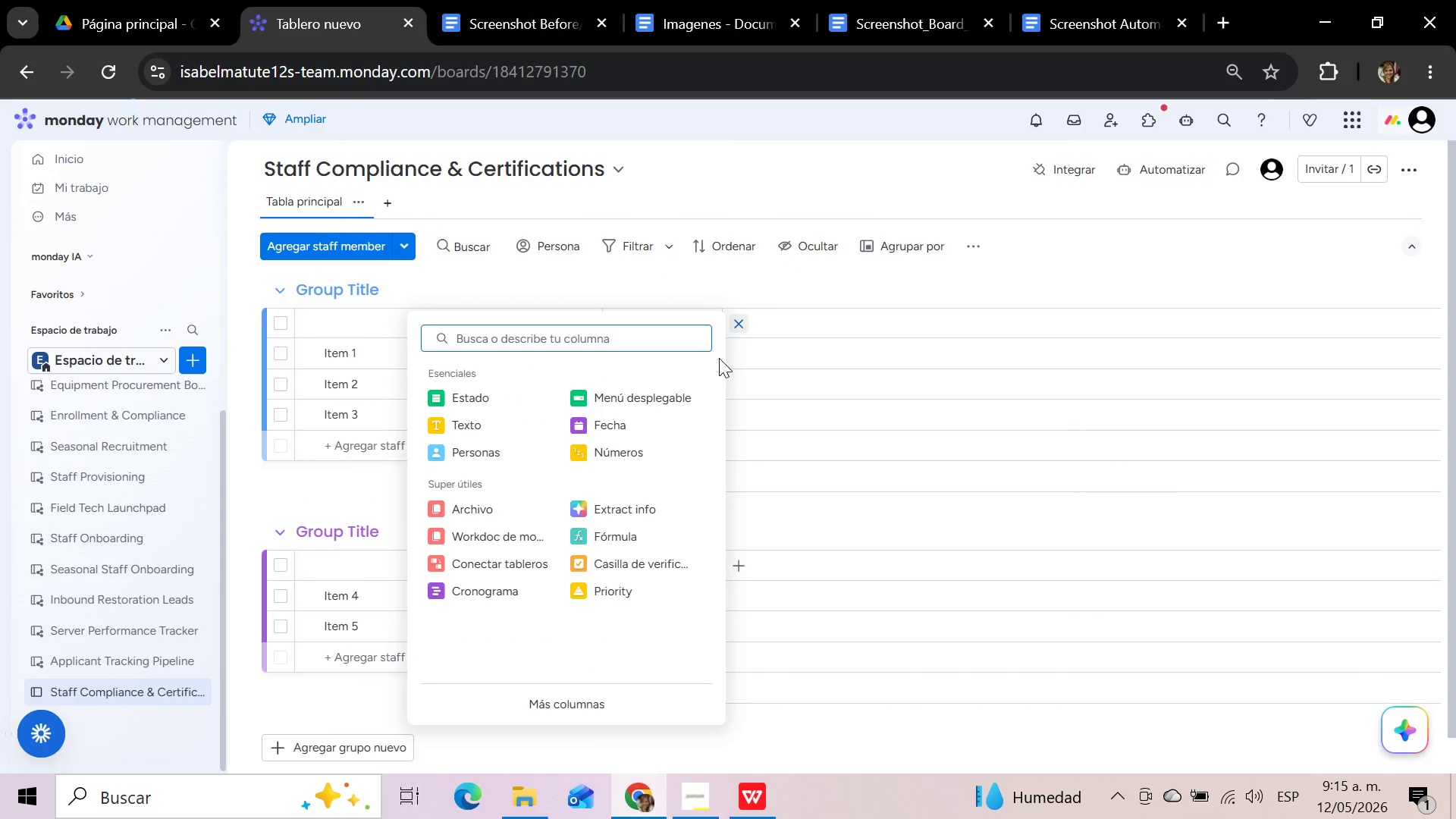 
left_click([673, 393])
 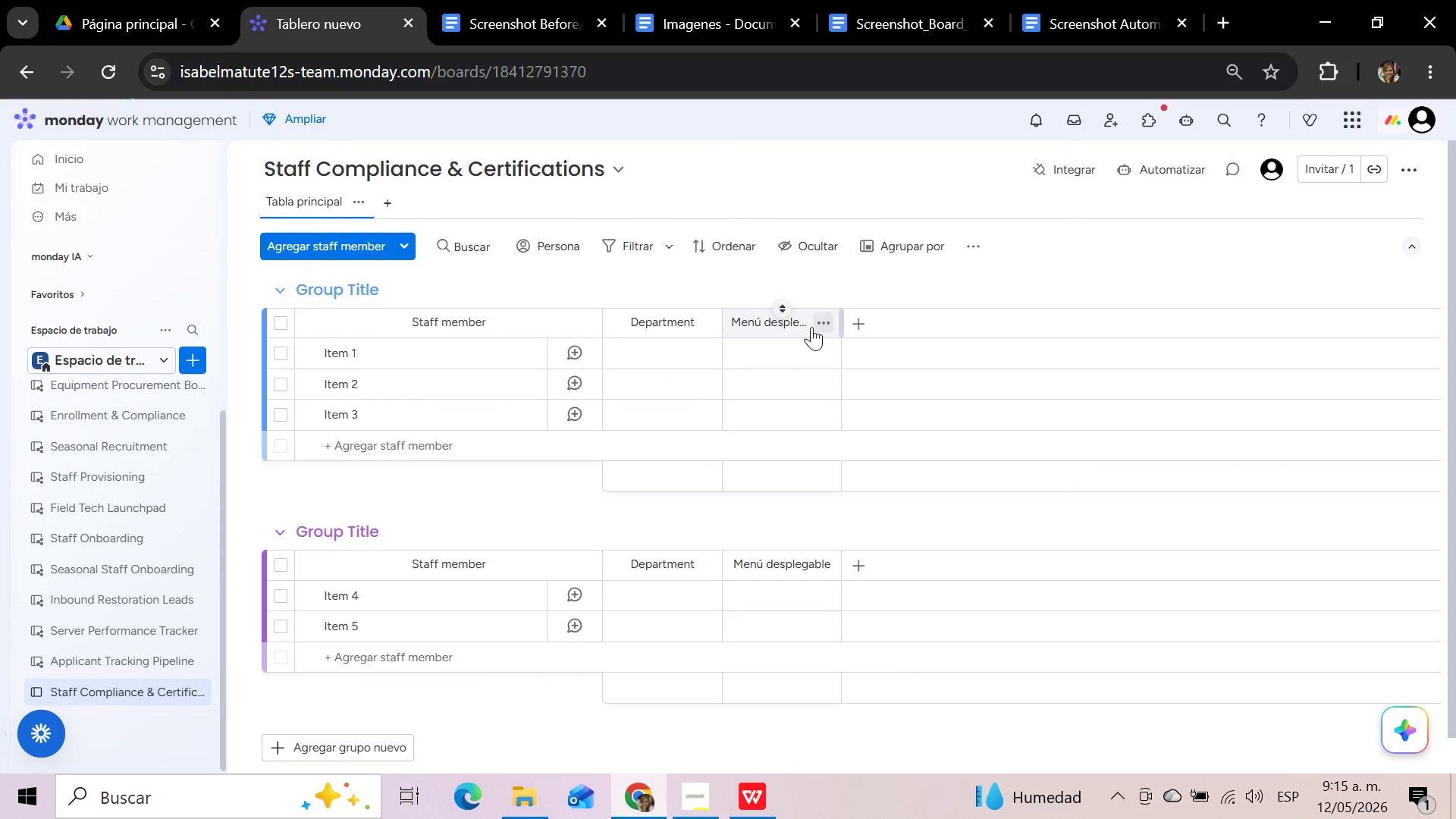 
left_click([802, 324])
 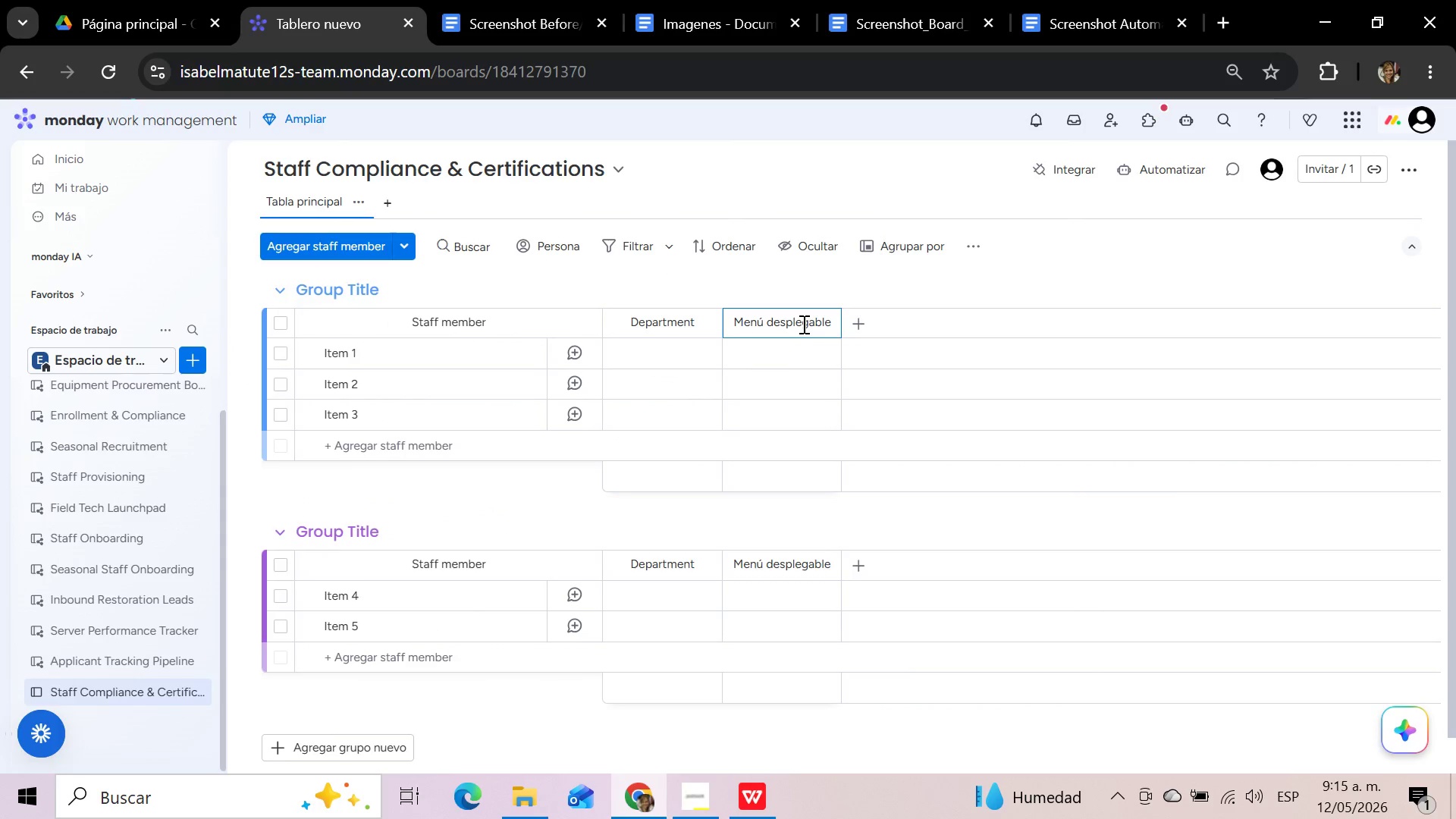 
hold_key(key=Backspace, duration=1.39)
 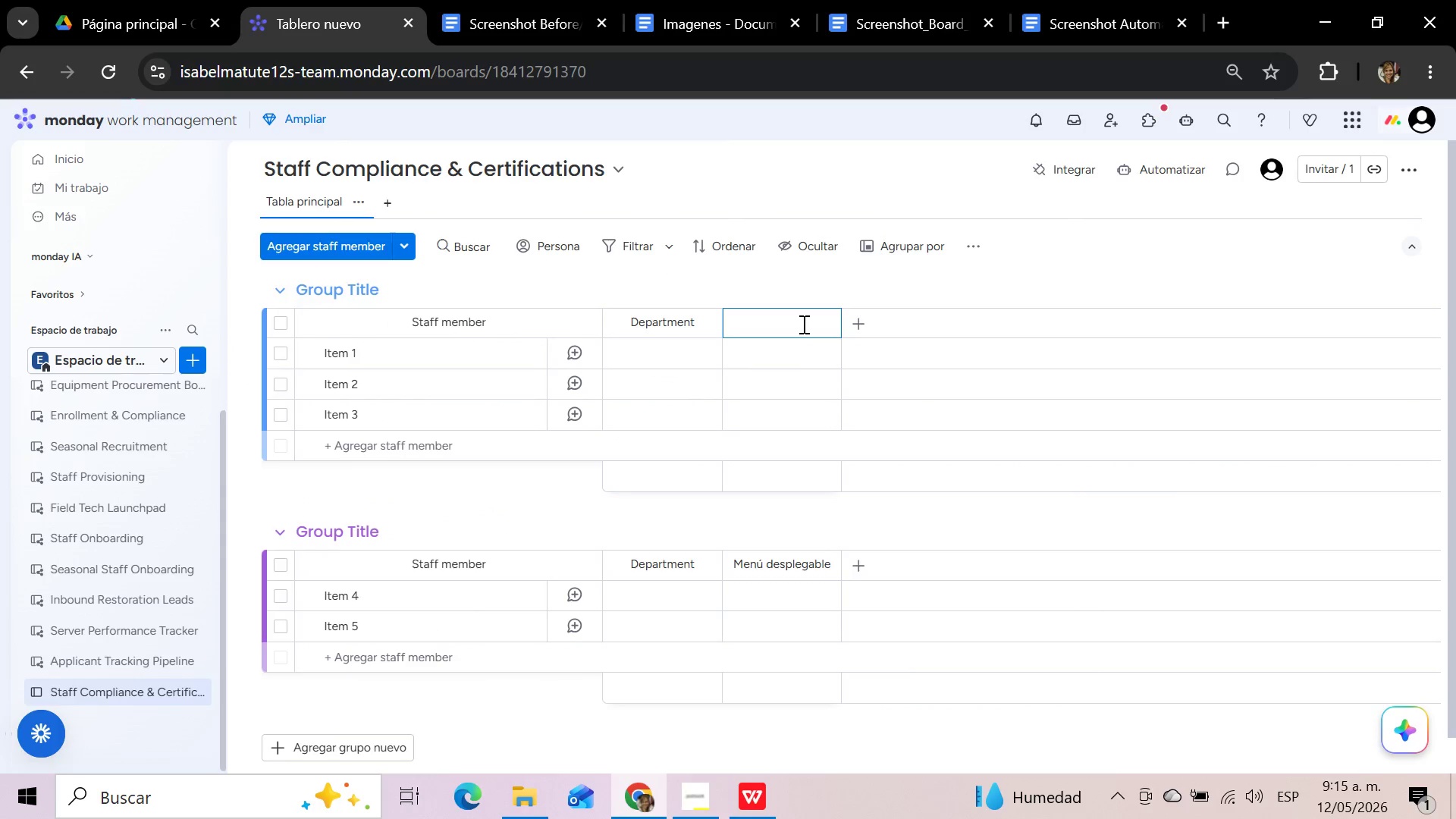 
type(Certification Type)
 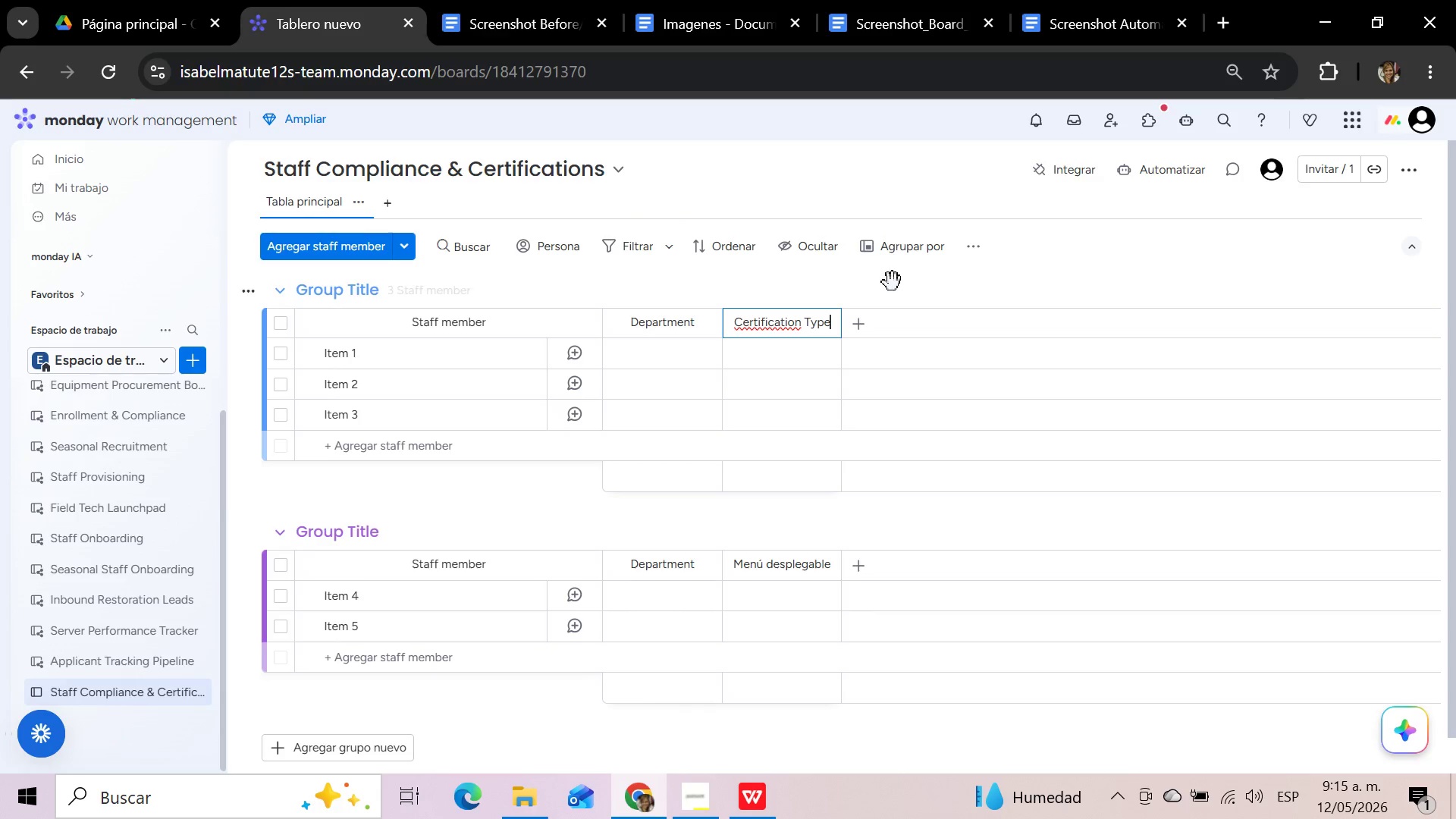 
left_click([893, 282])
 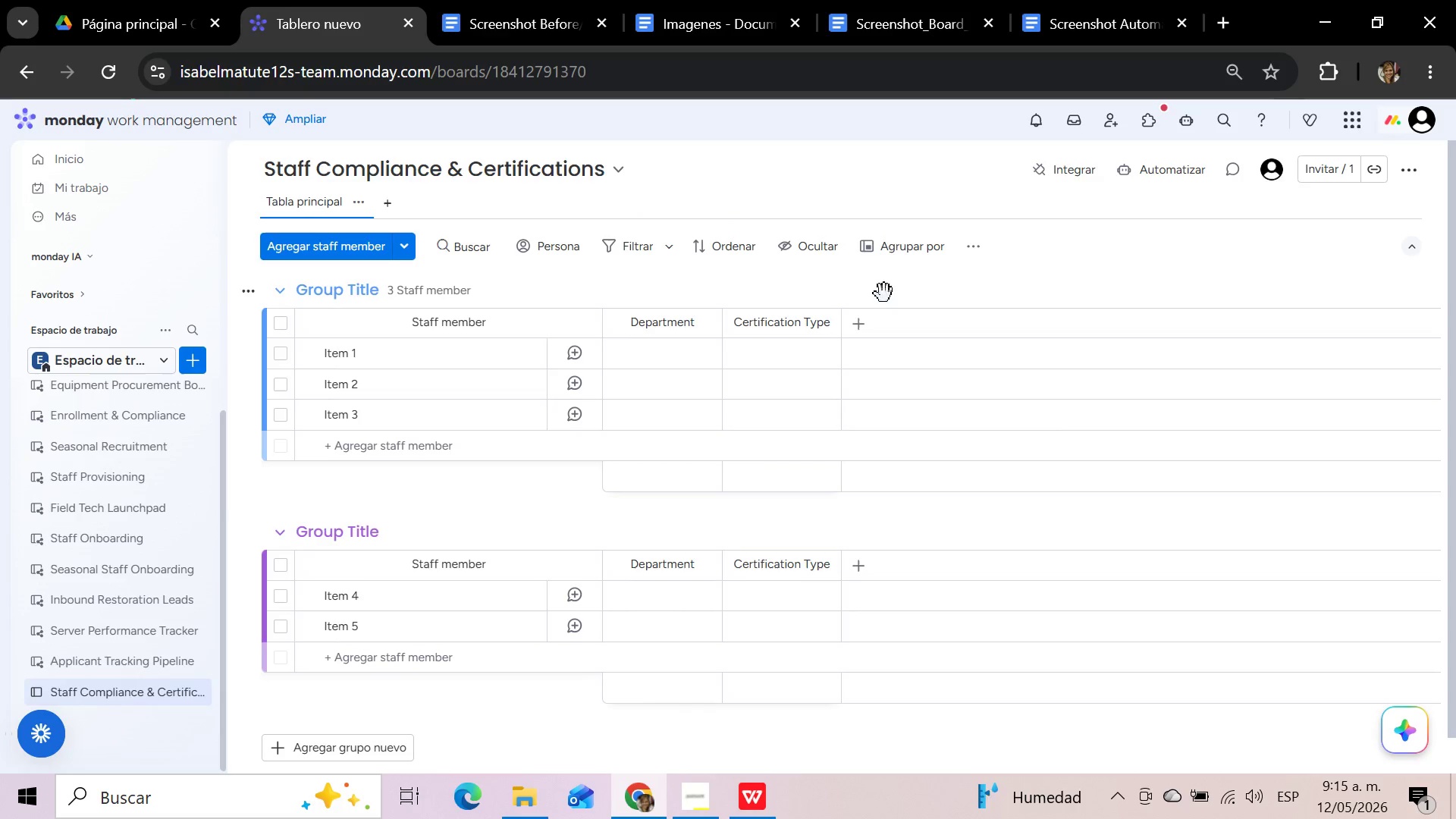 
left_click([755, 795])
 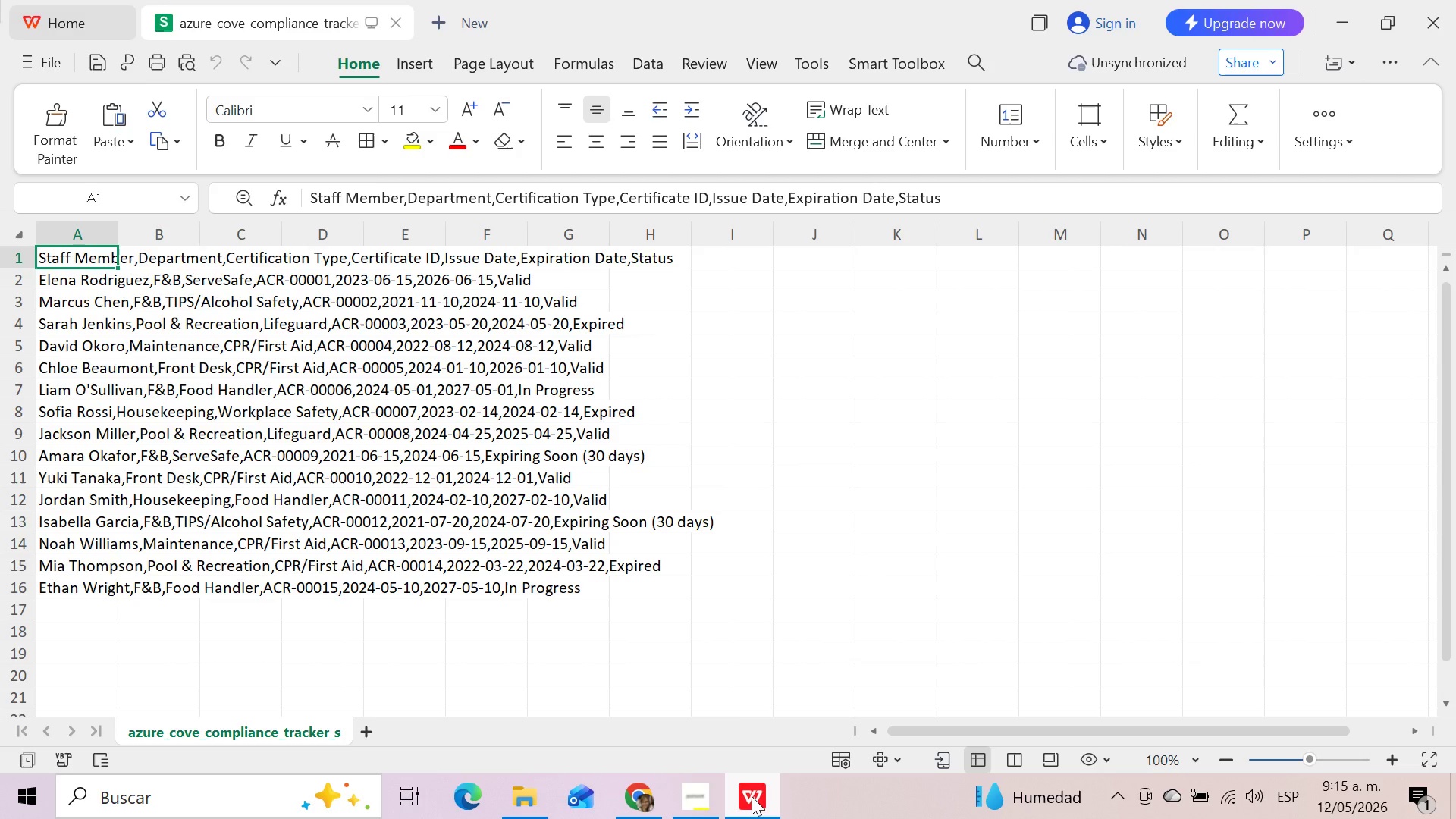 
wait(12.91)
 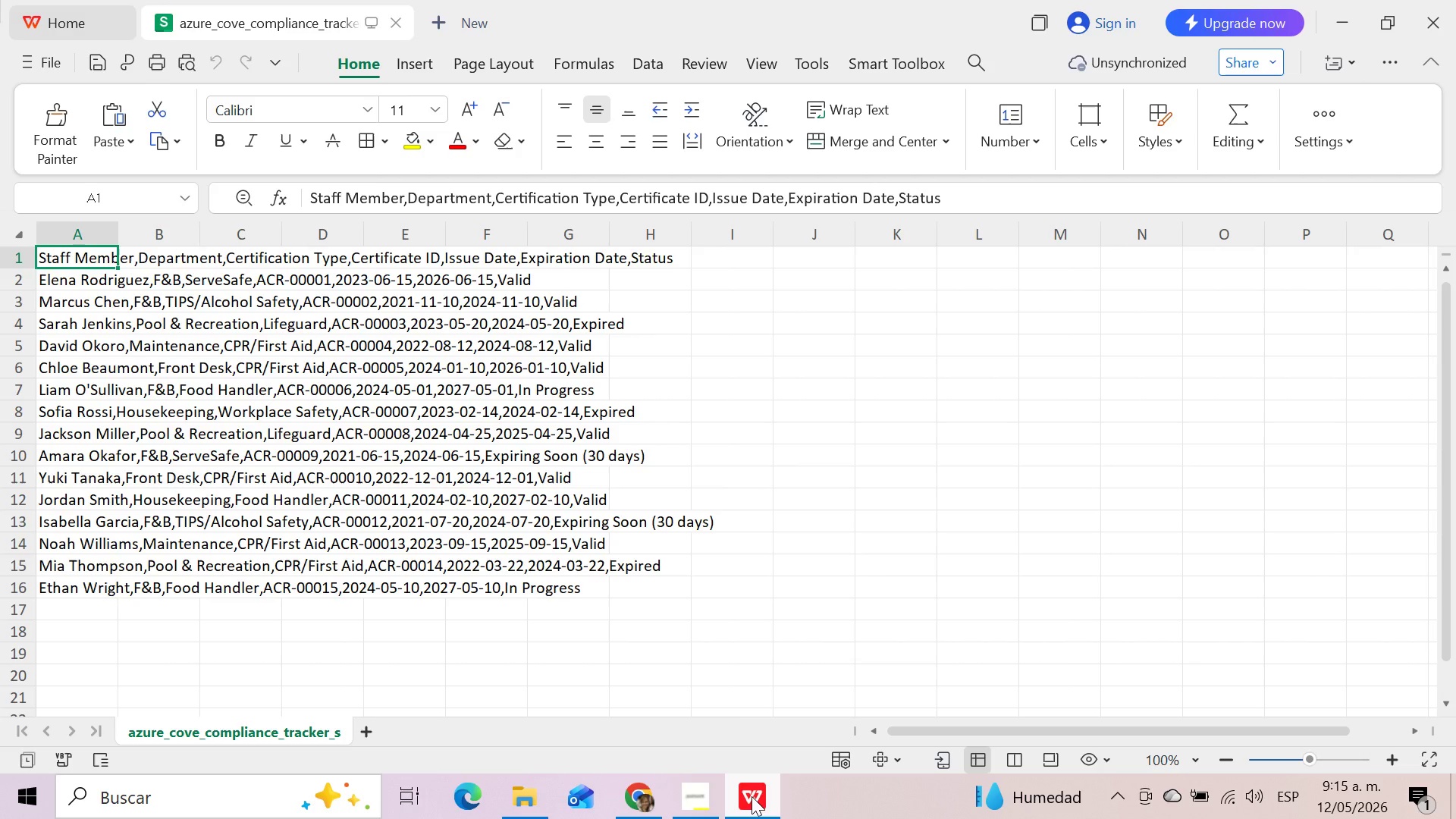 
left_click_drag(start_coordinate=[622, 196], to_coordinate=[706, 198])
 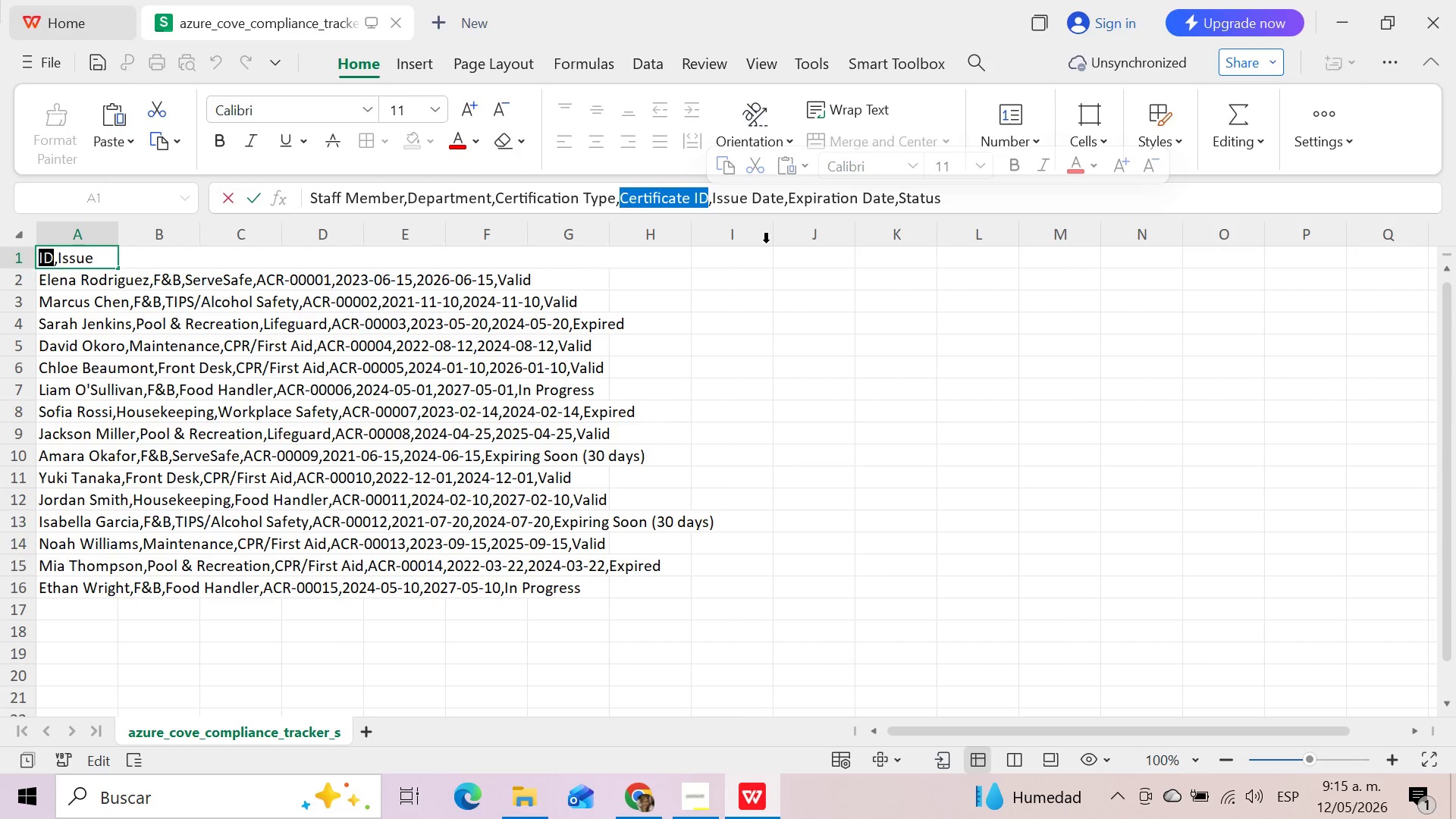 
hold_key(key=ControlLeft, duration=1.0)
 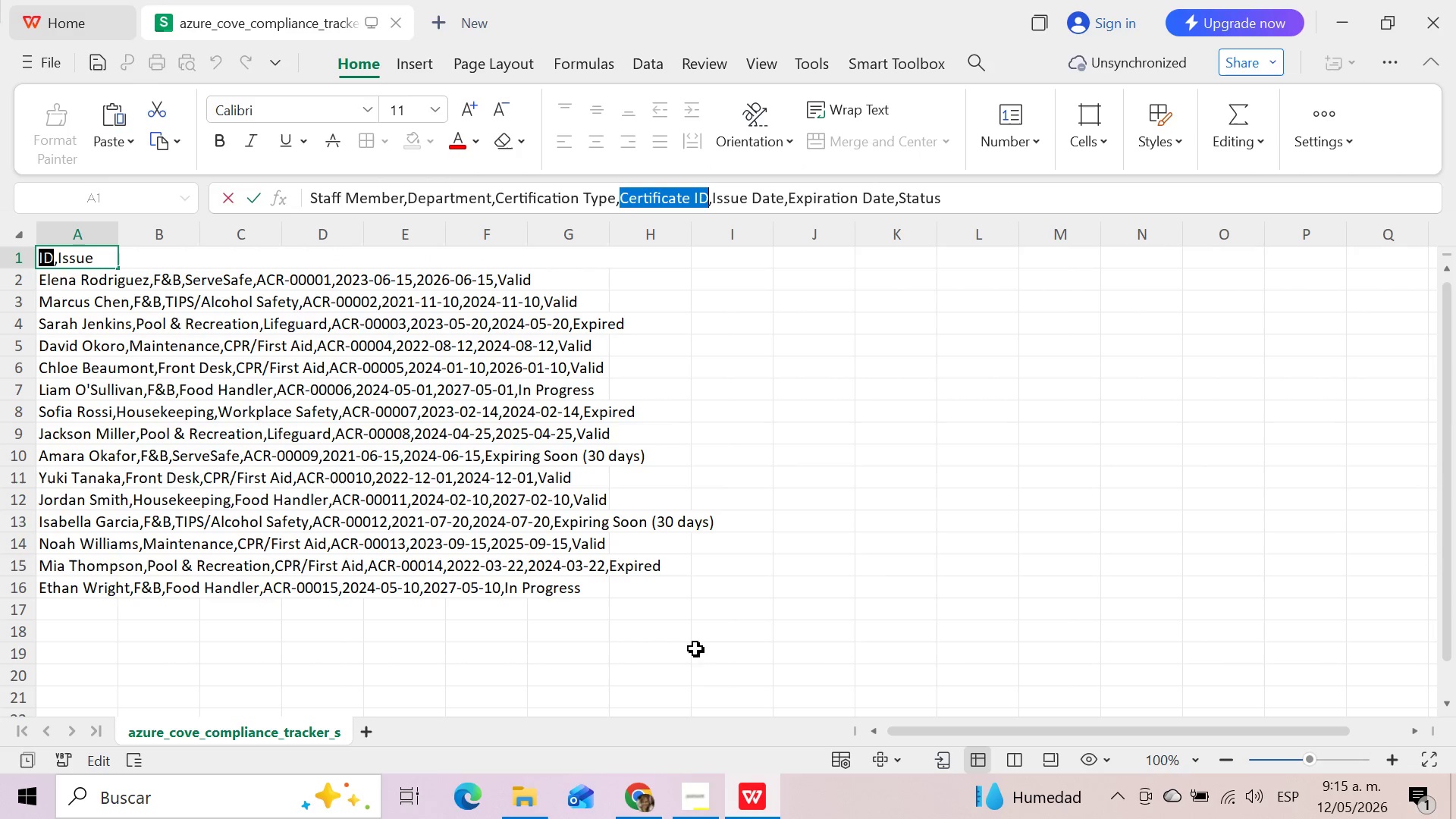 
hold_key(key=C, duration=0.47)
 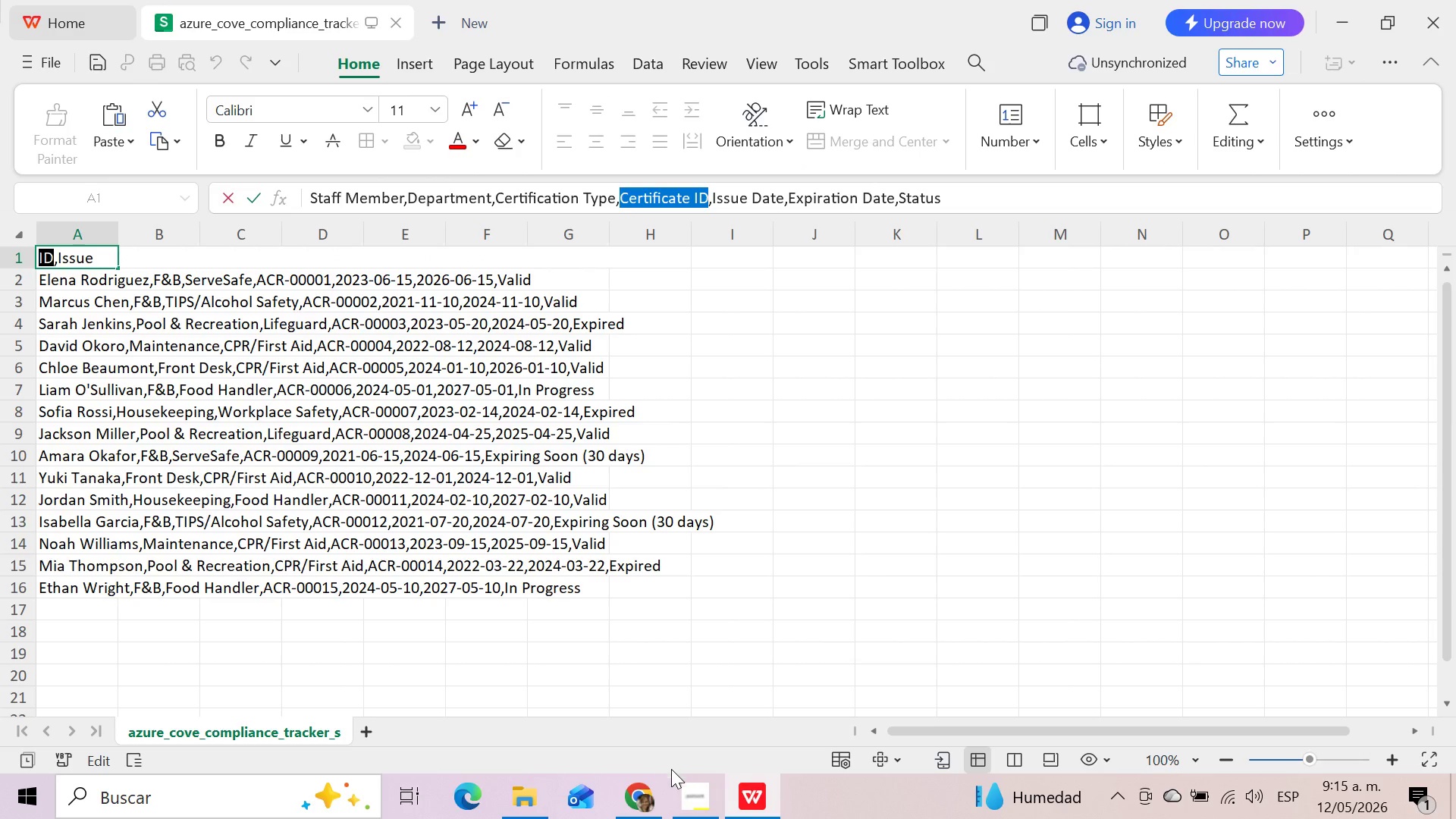 
left_click([647, 808])
 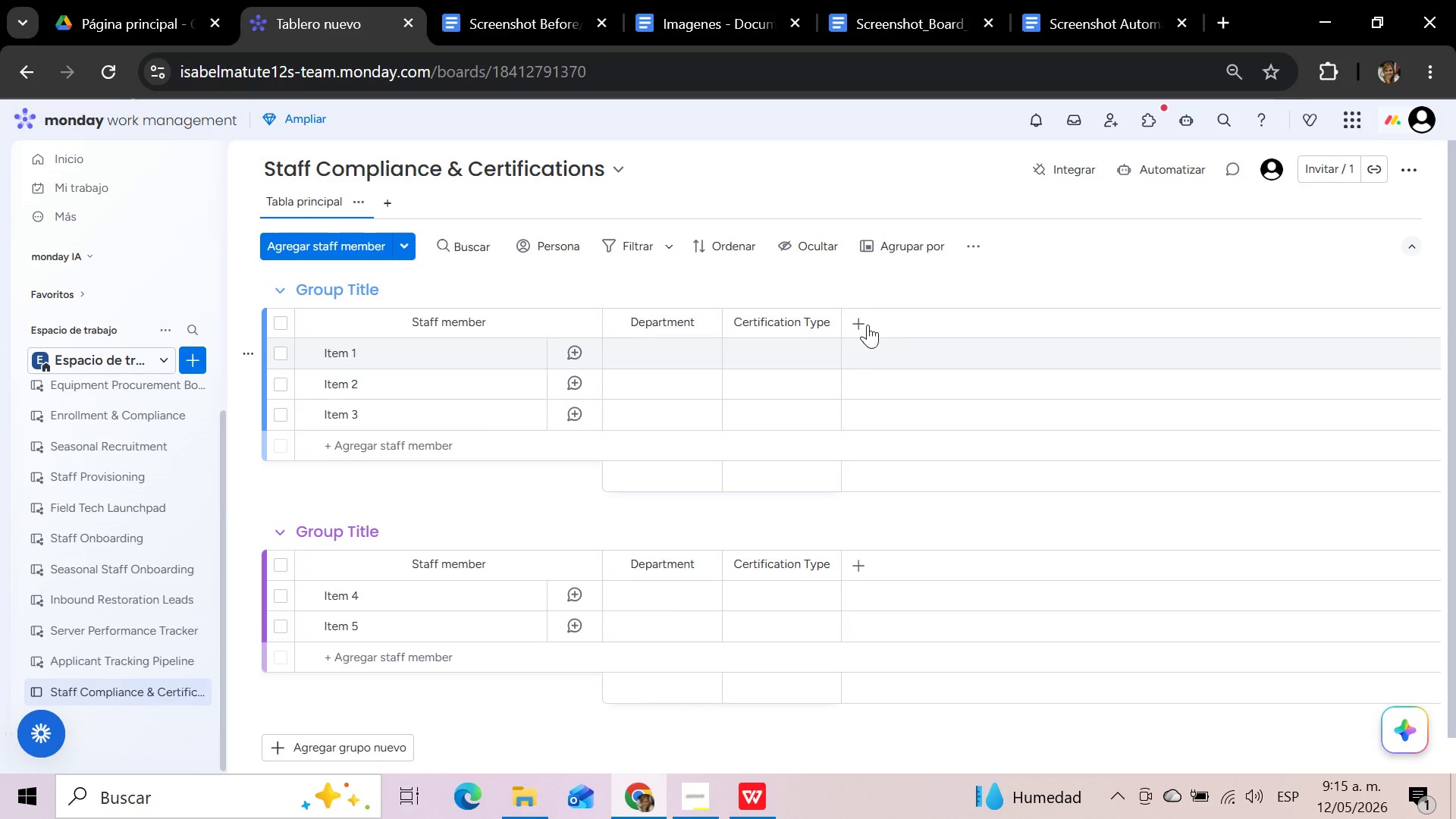 
left_click([866, 318])
 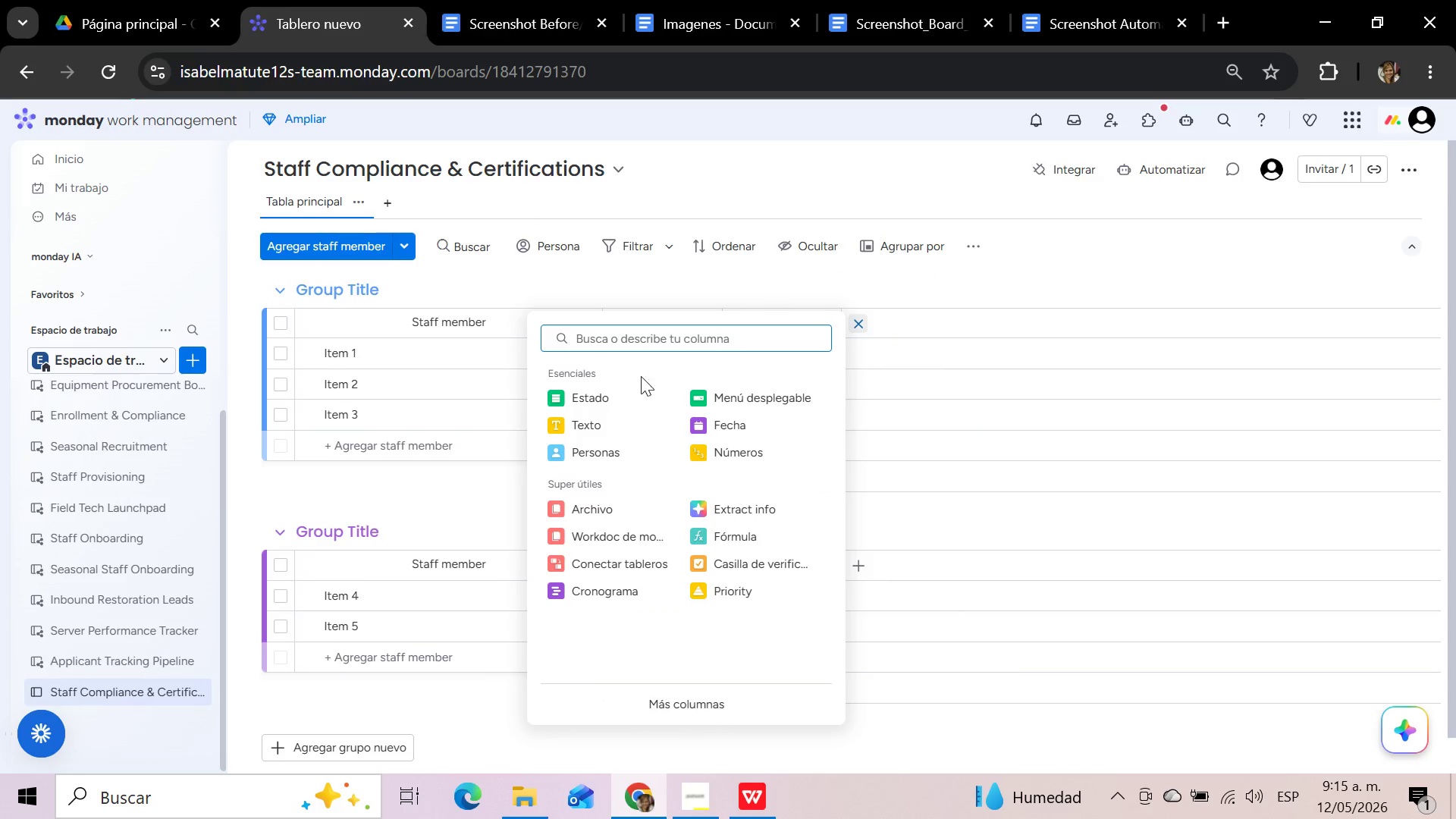 
left_click([610, 430])
 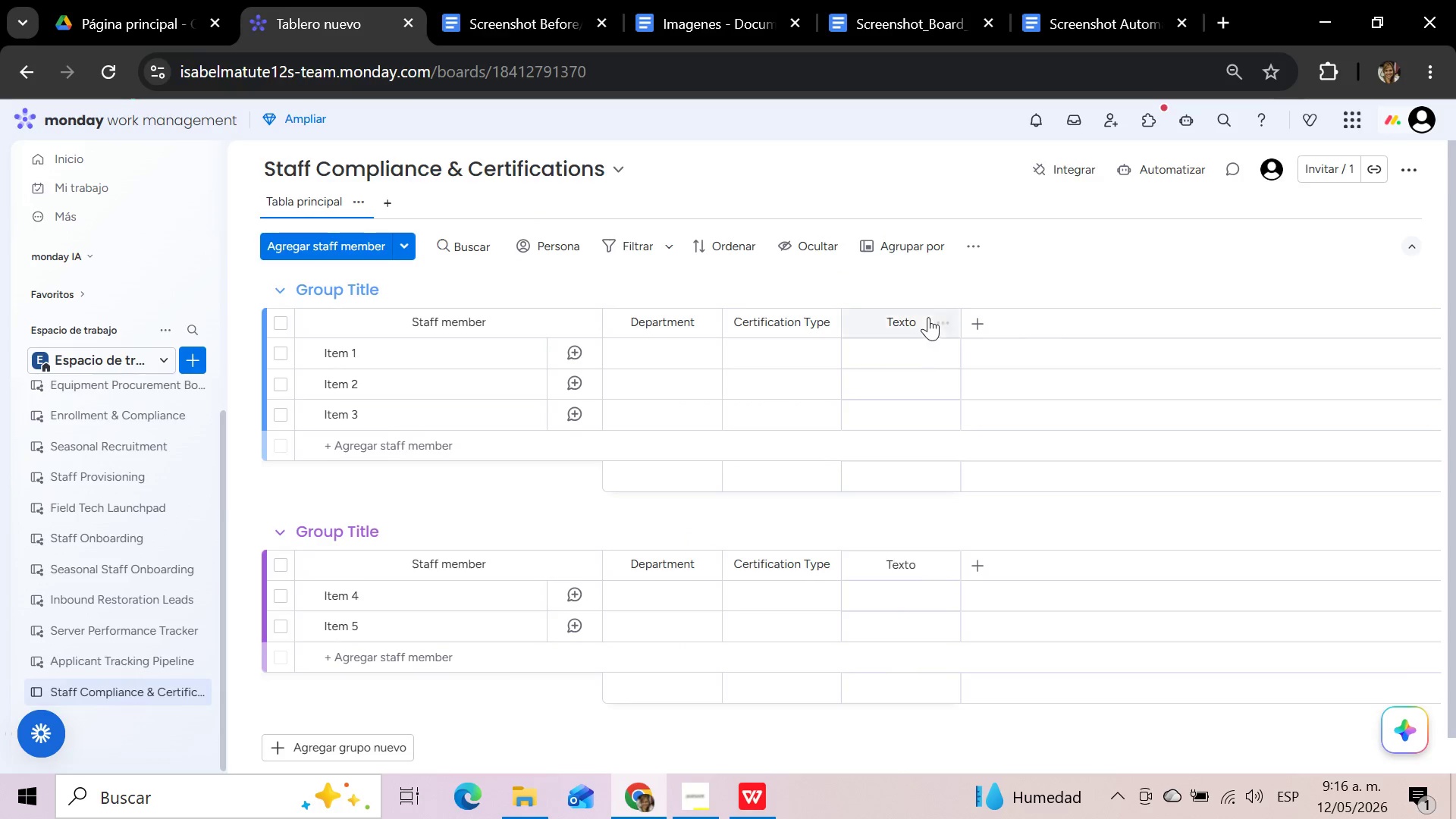 
left_click([917, 320])
 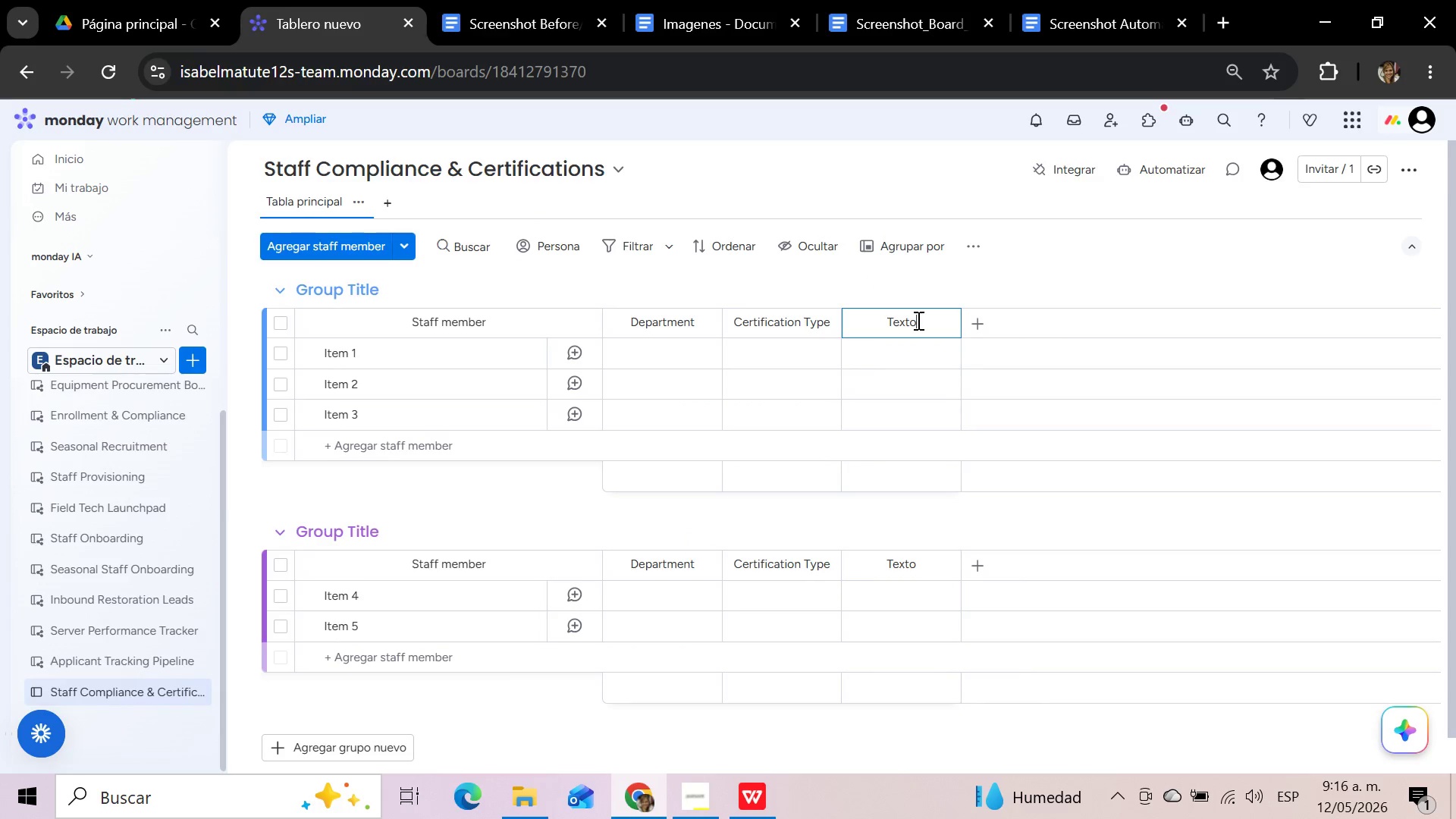 
left_click_drag(start_coordinate=[917, 320], to_coordinate=[876, 324])
 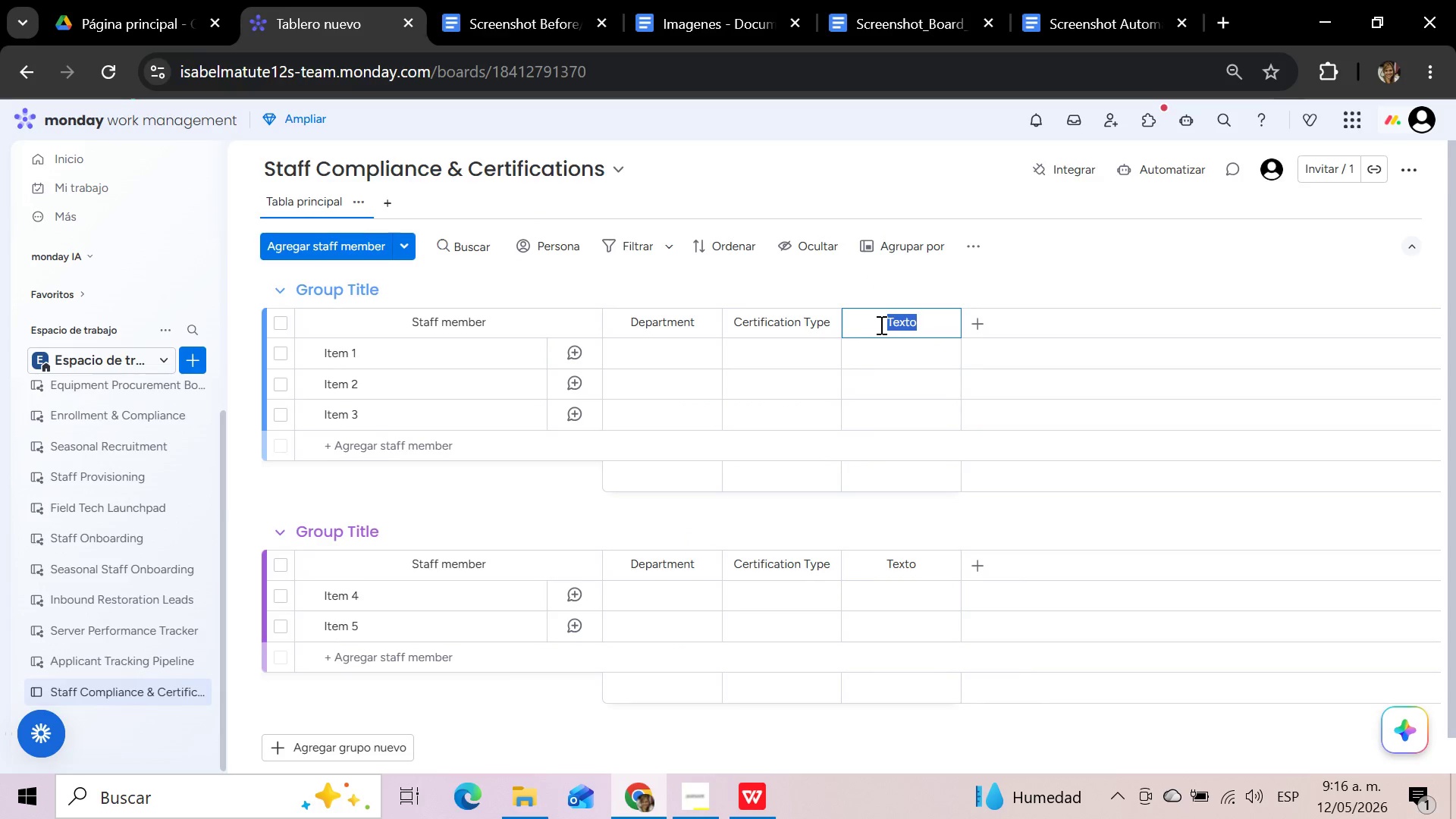 
key(Control+V)
 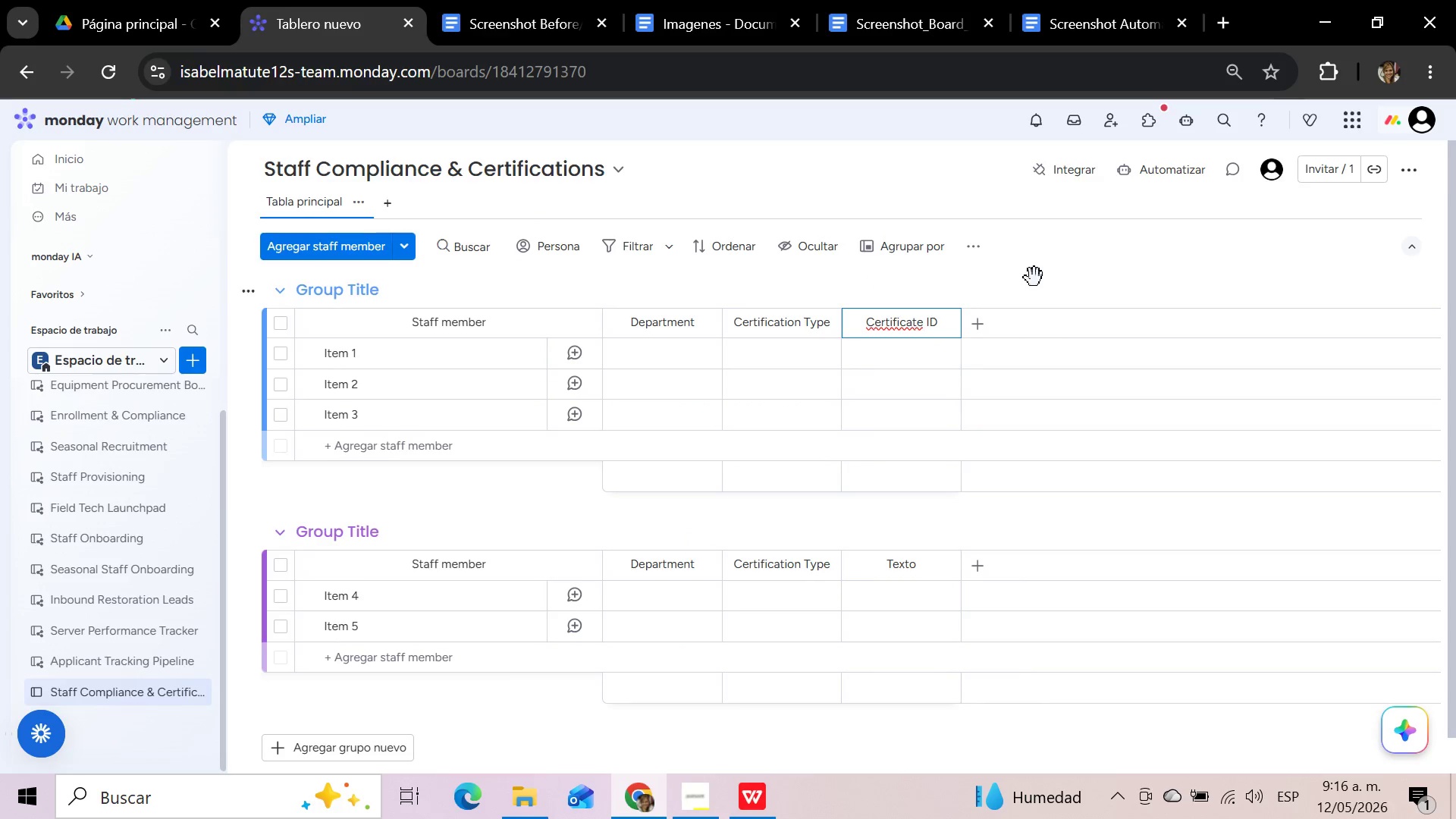 
left_click([1037, 275])
 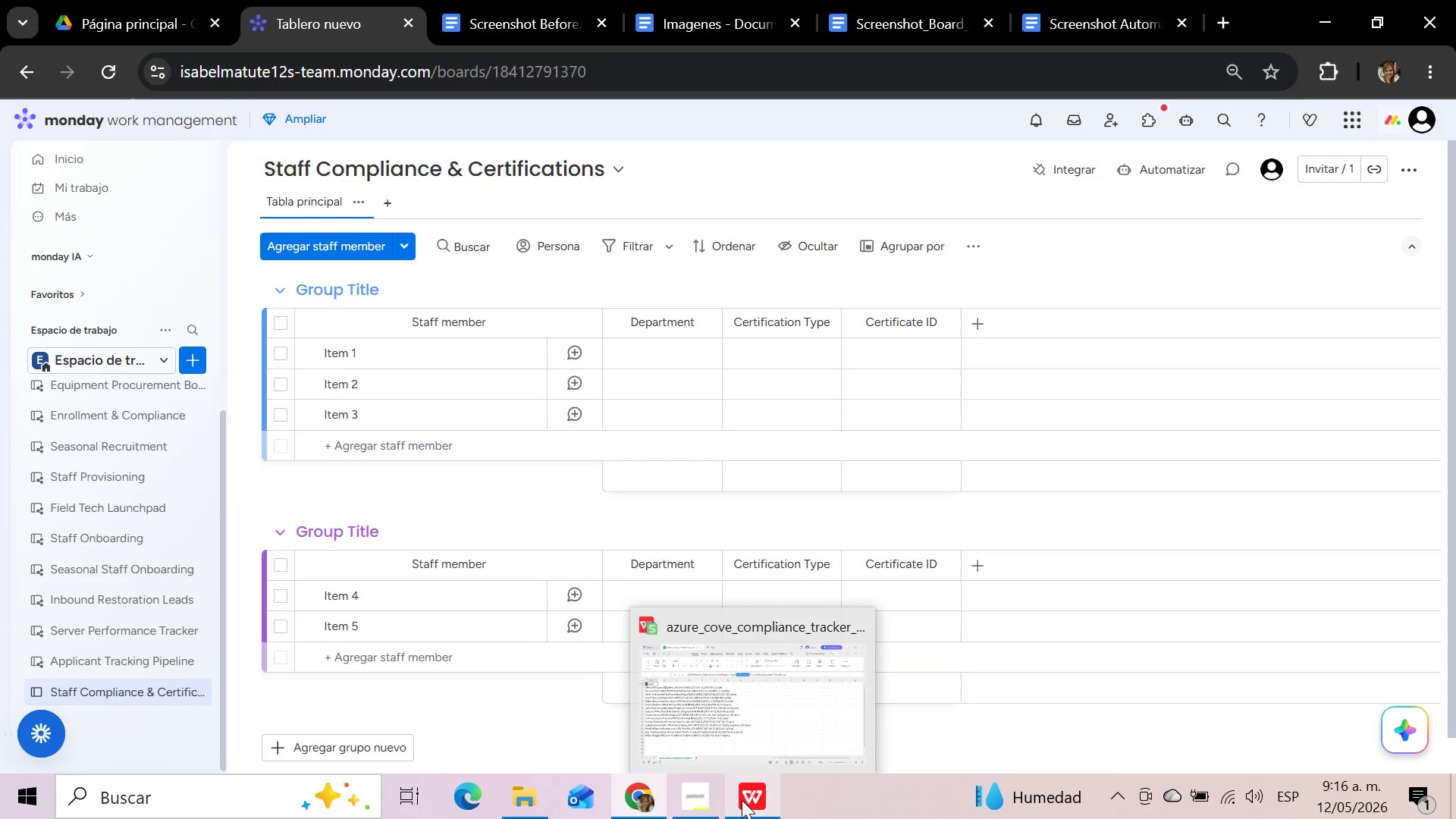 
left_click([742, 800])
 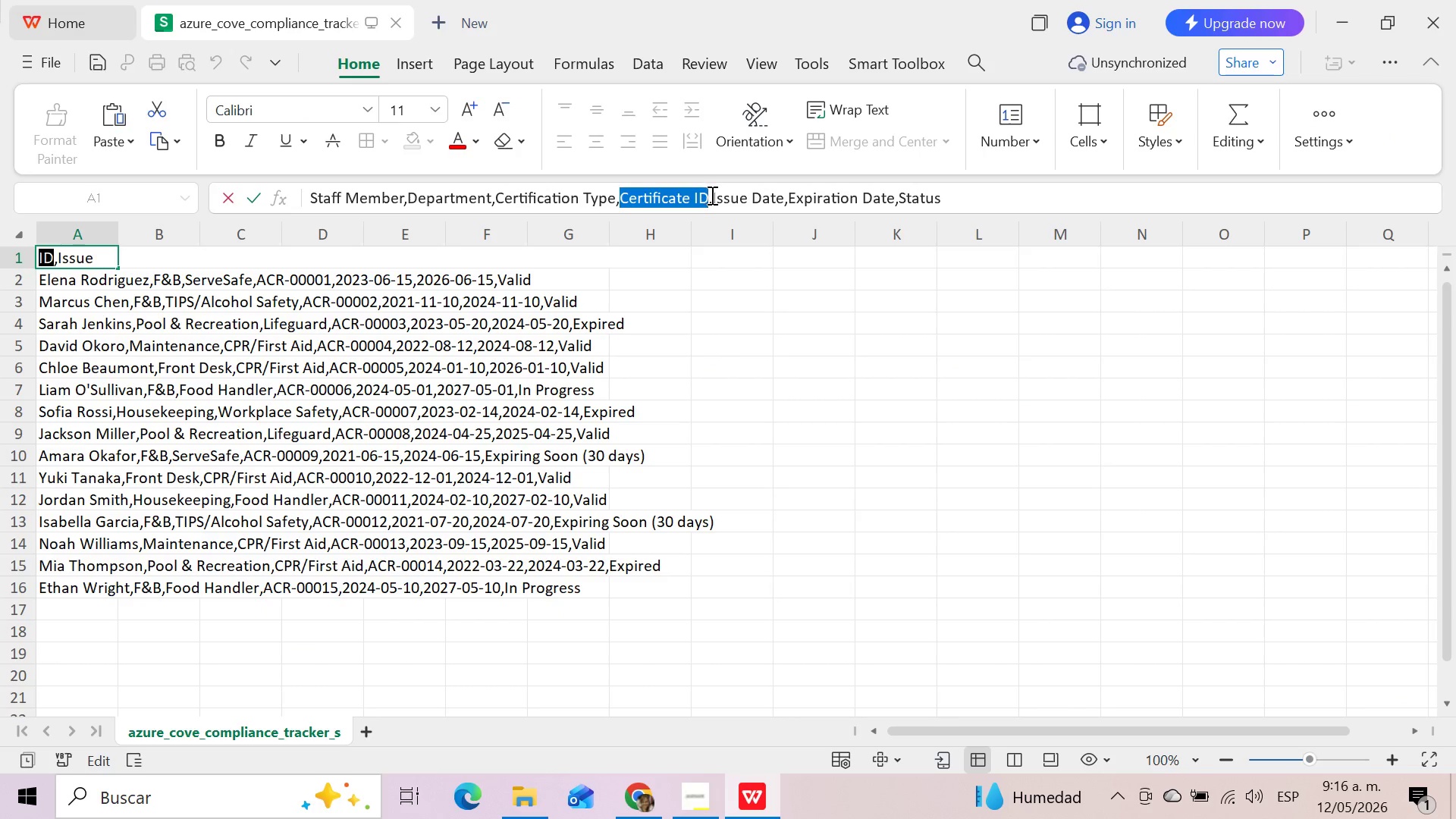 
left_click_drag(start_coordinate=[711, 195], to_coordinate=[782, 202])
 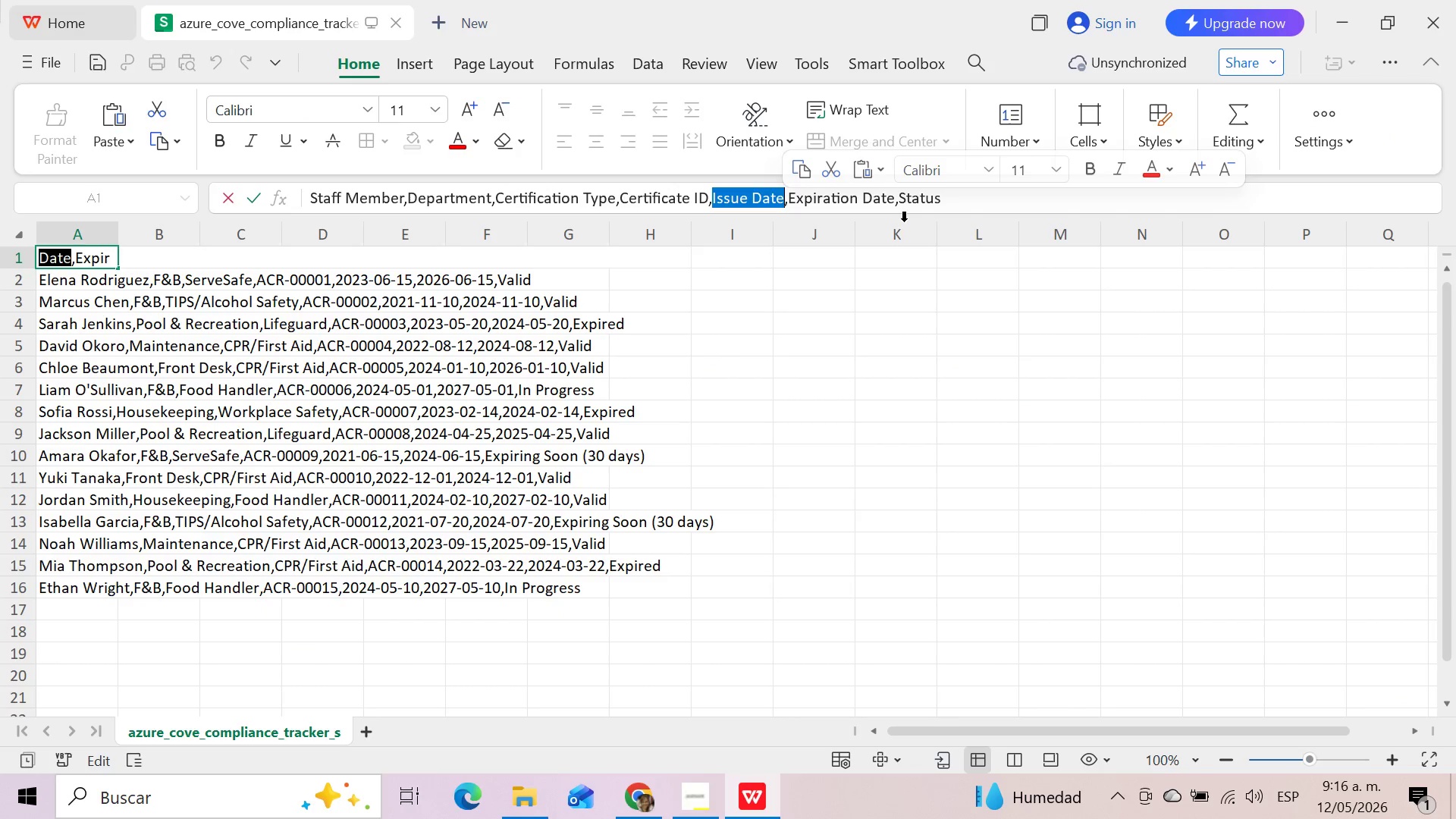 
key(Control+C)
 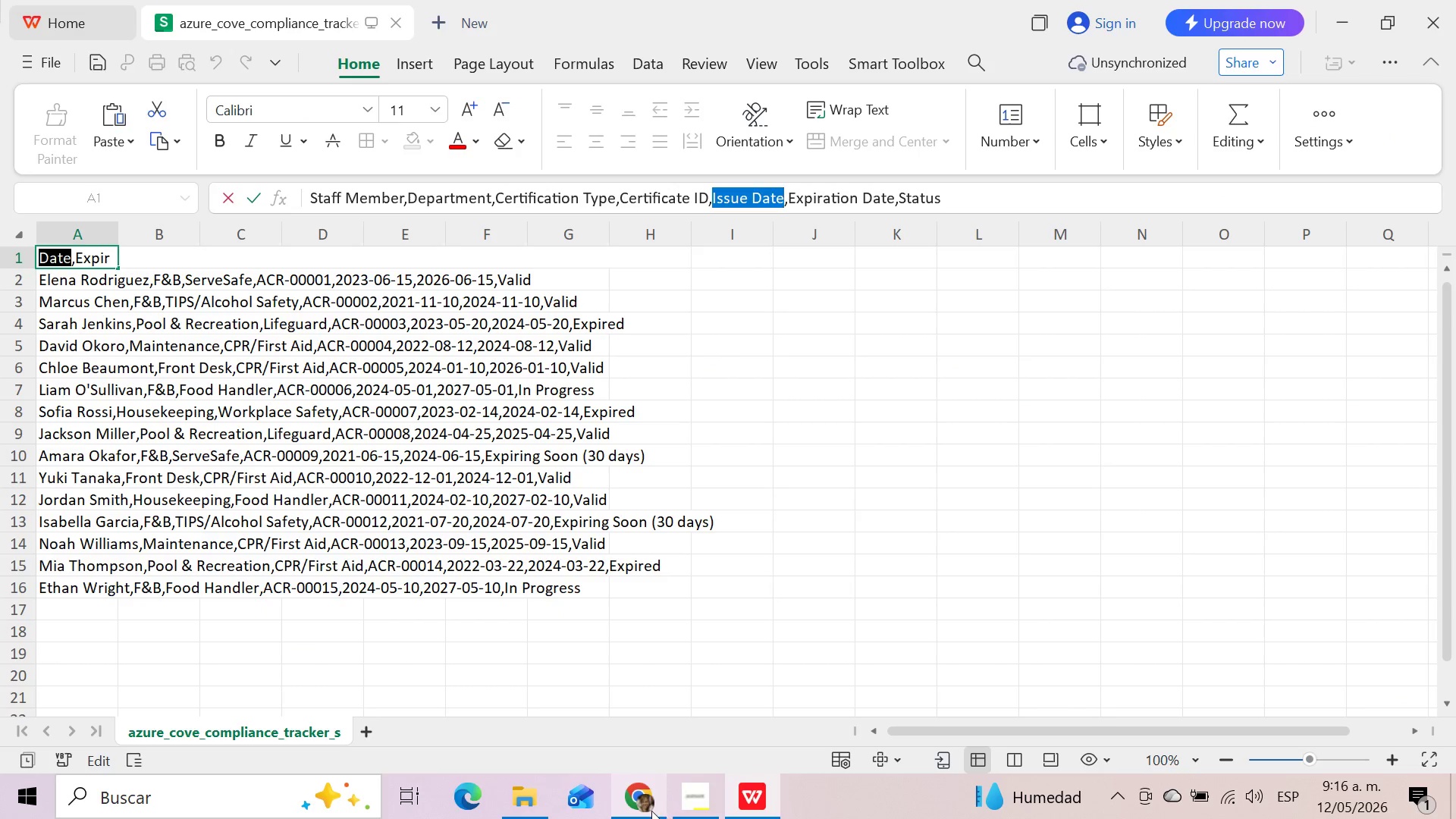 
left_click([649, 811])
 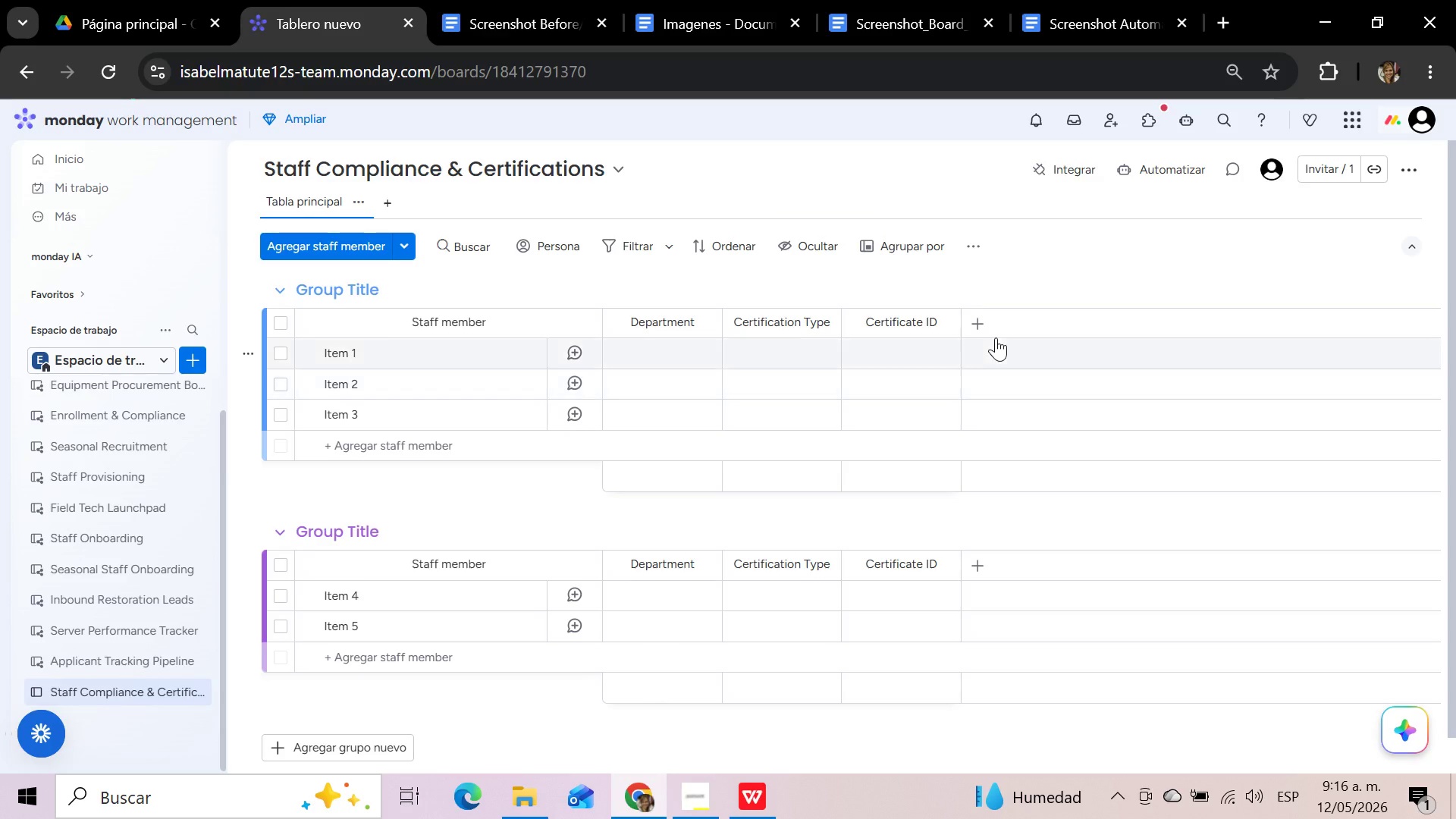 
mouse_move([965, 335])
 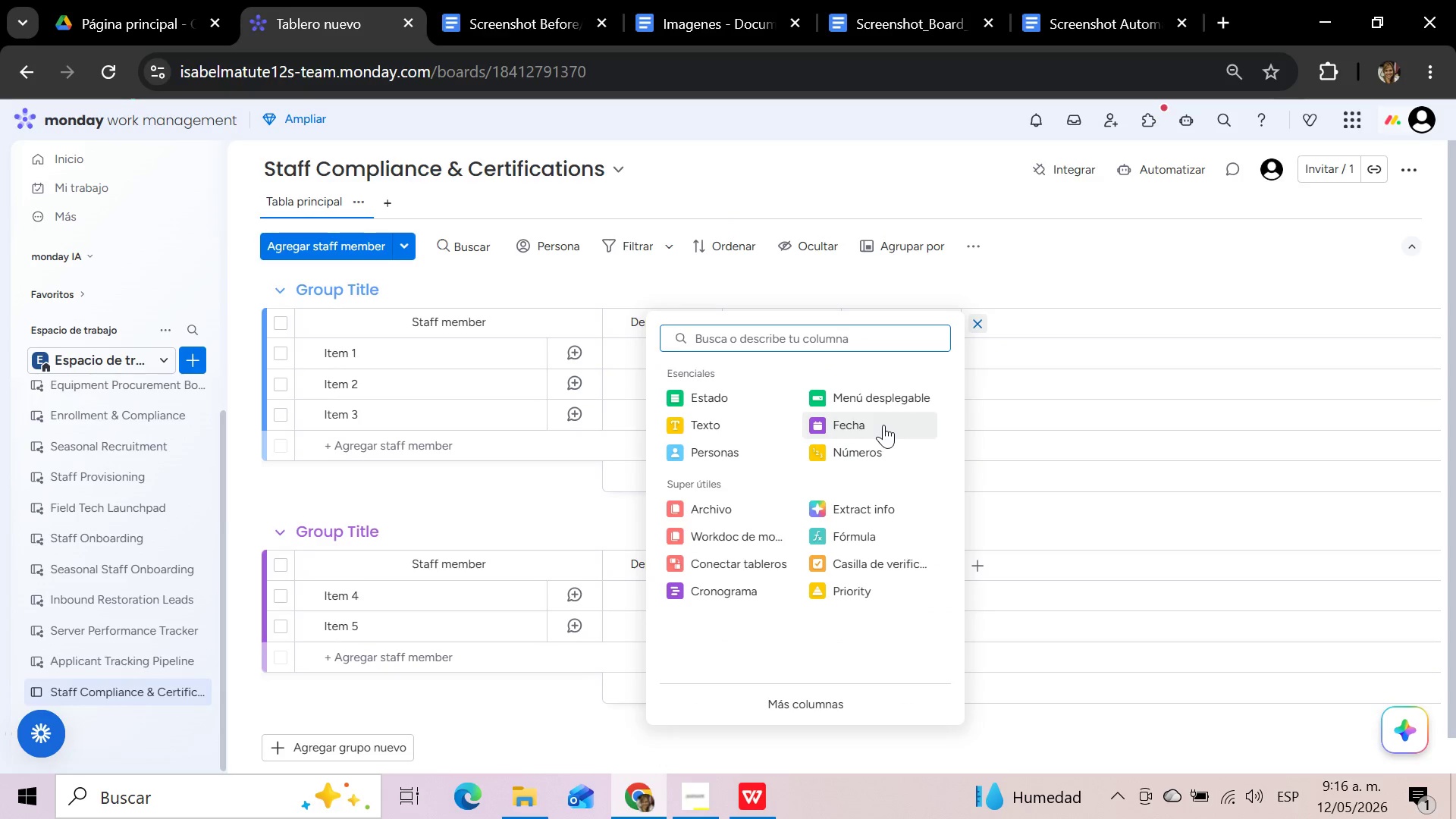 
left_click([883, 425])
 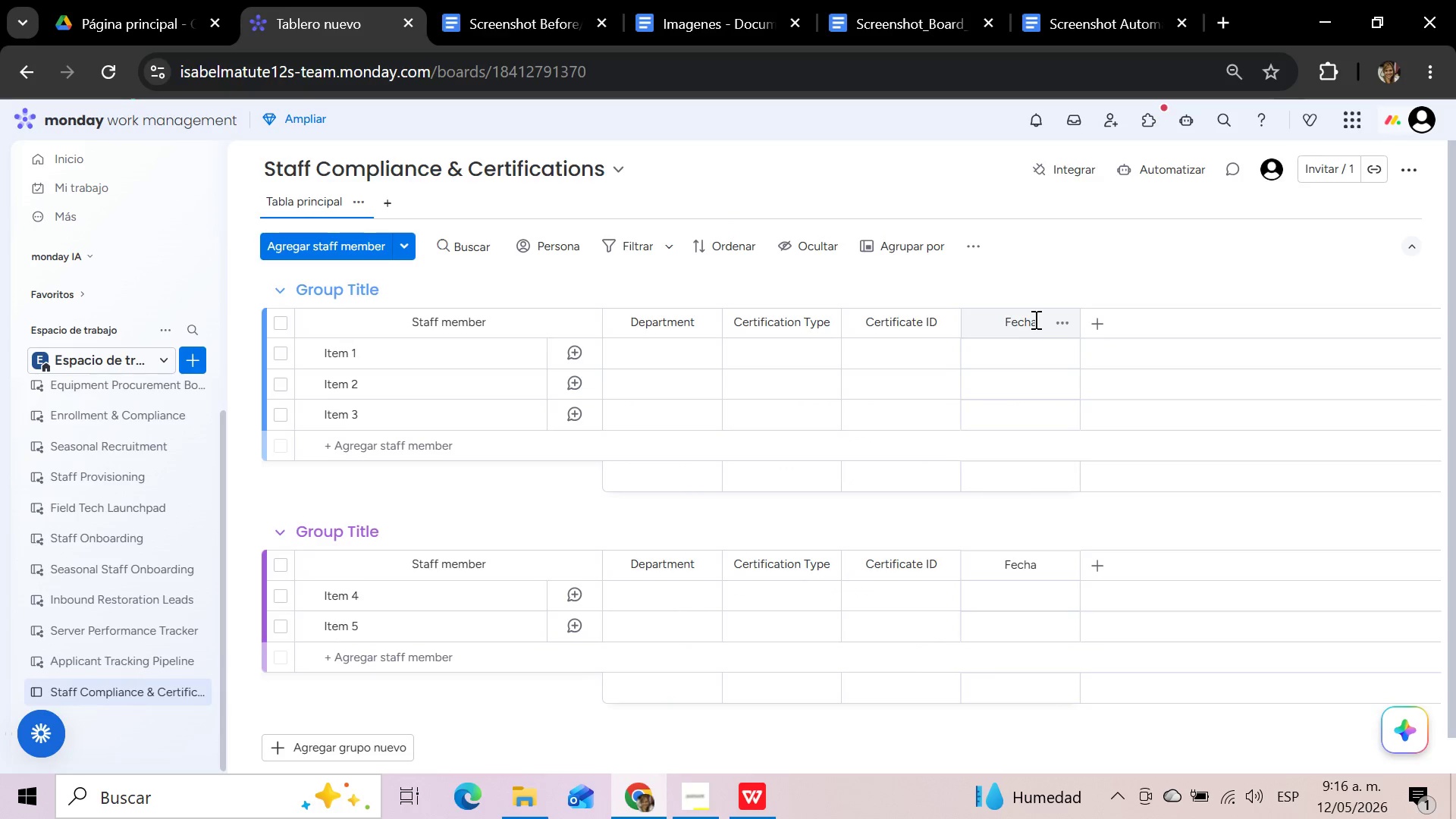 
left_click([1036, 319])
 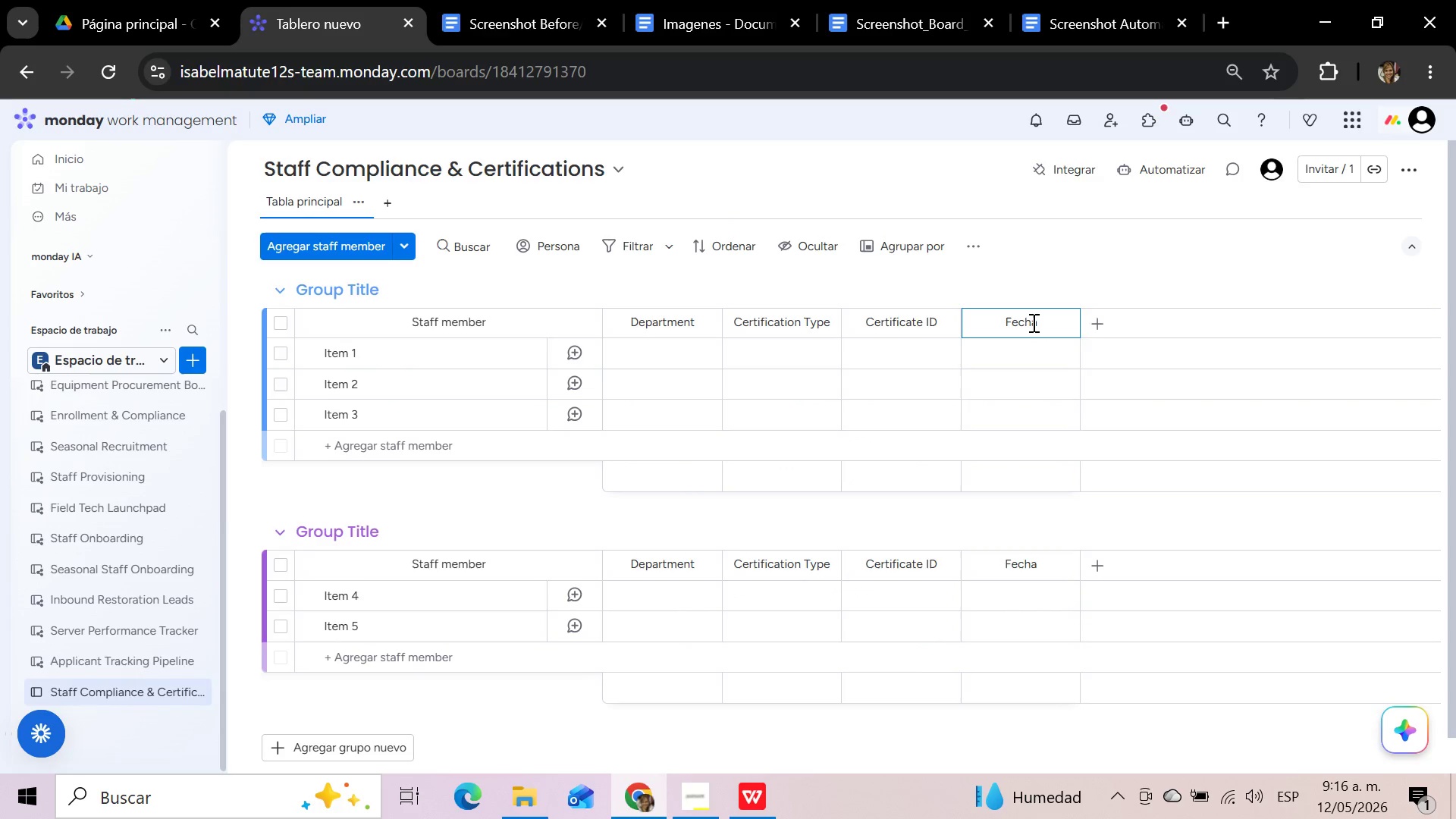 
left_click_drag(start_coordinate=[1032, 322], to_coordinate=[1000, 318])
 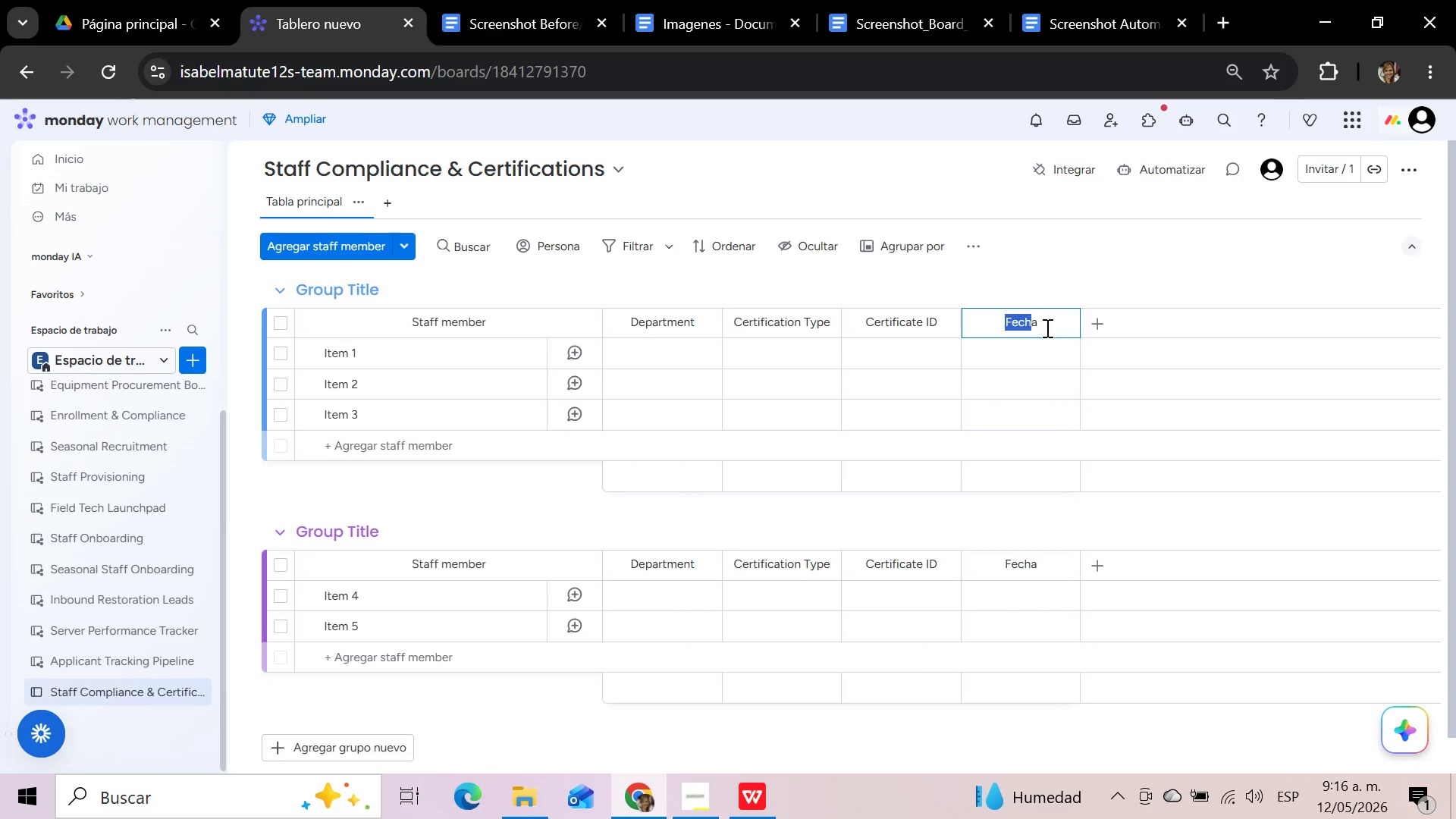 
key(Backspace)
 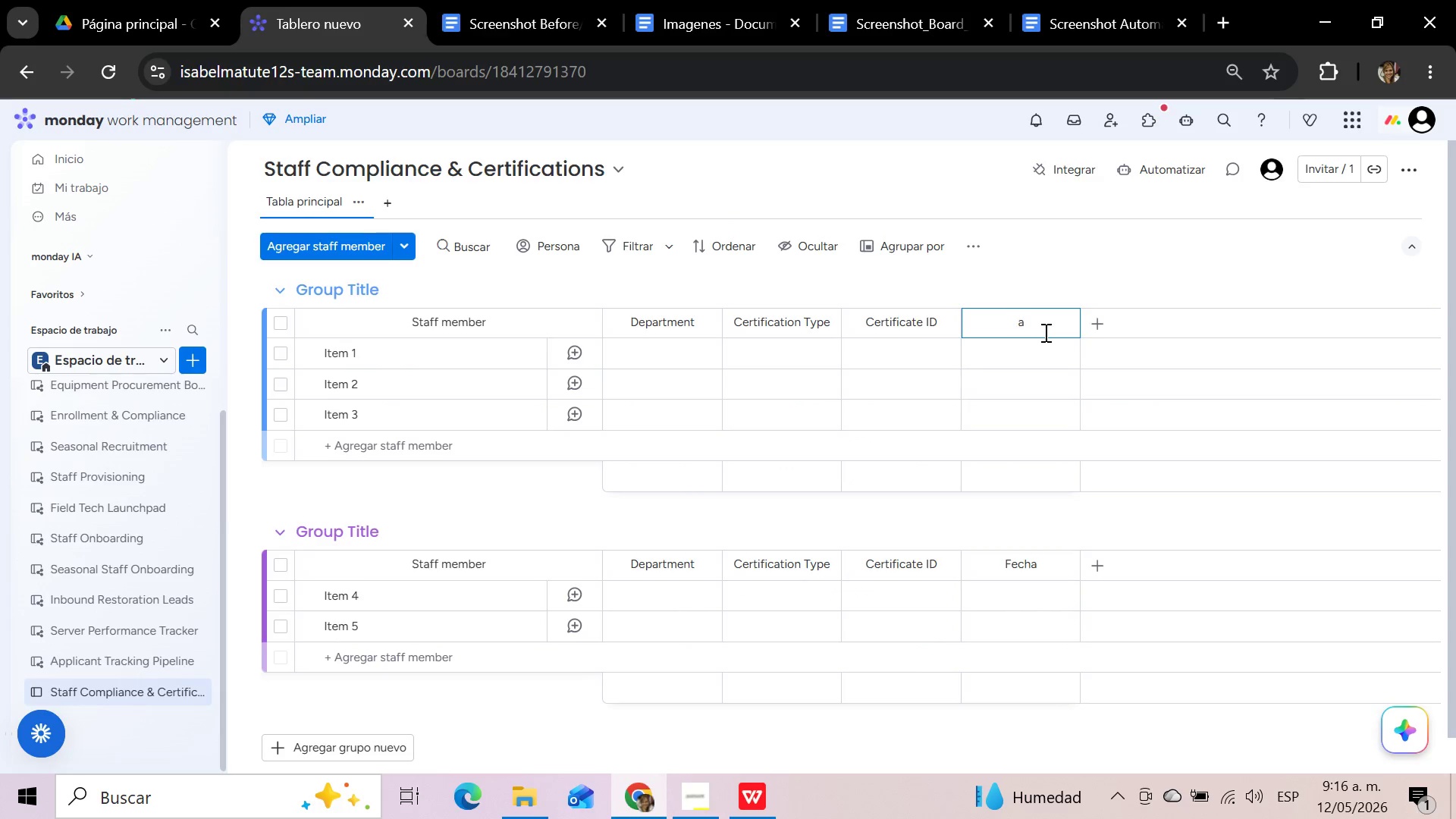 
key(Delete)
 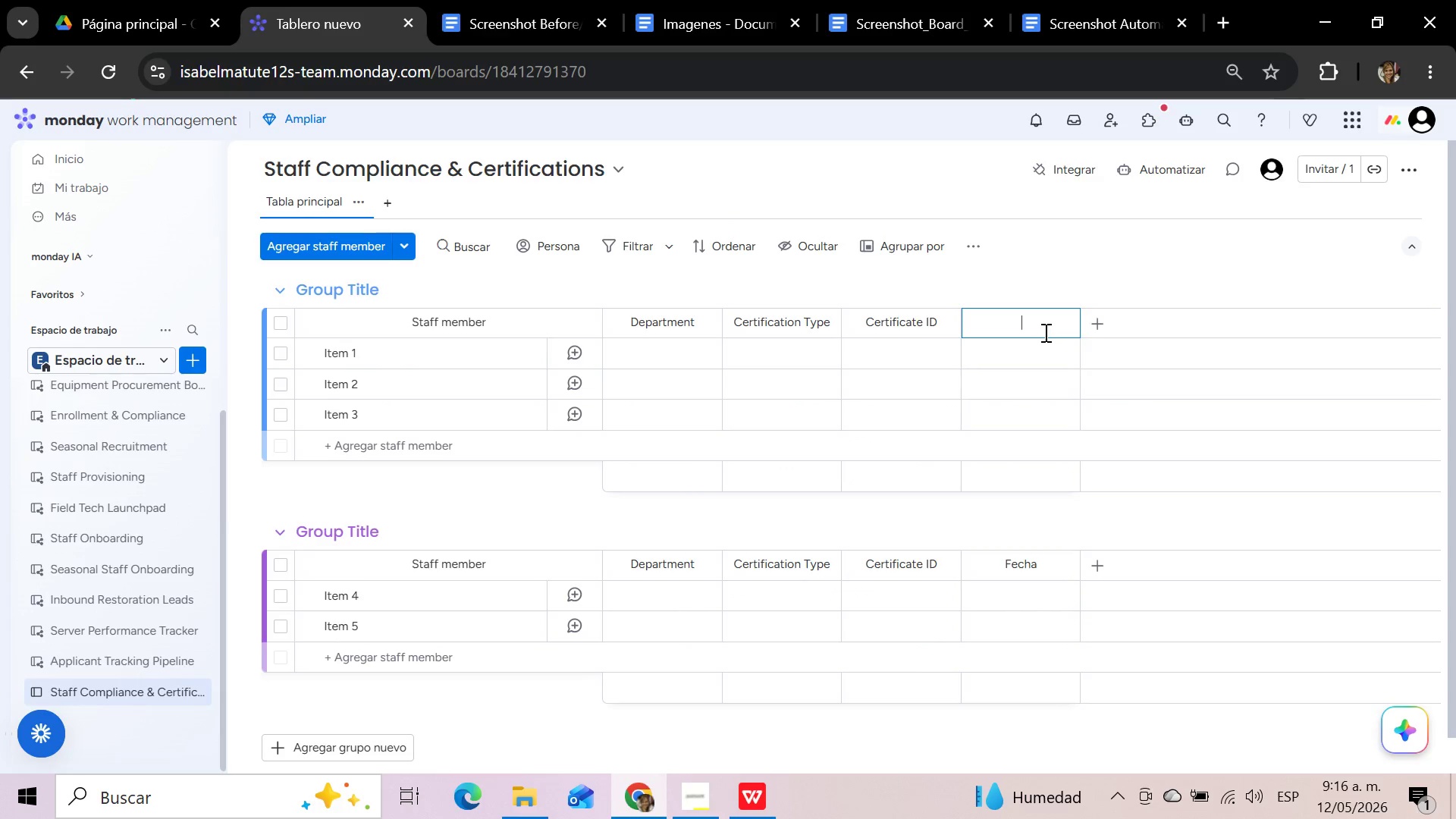 
key(Control+V)
 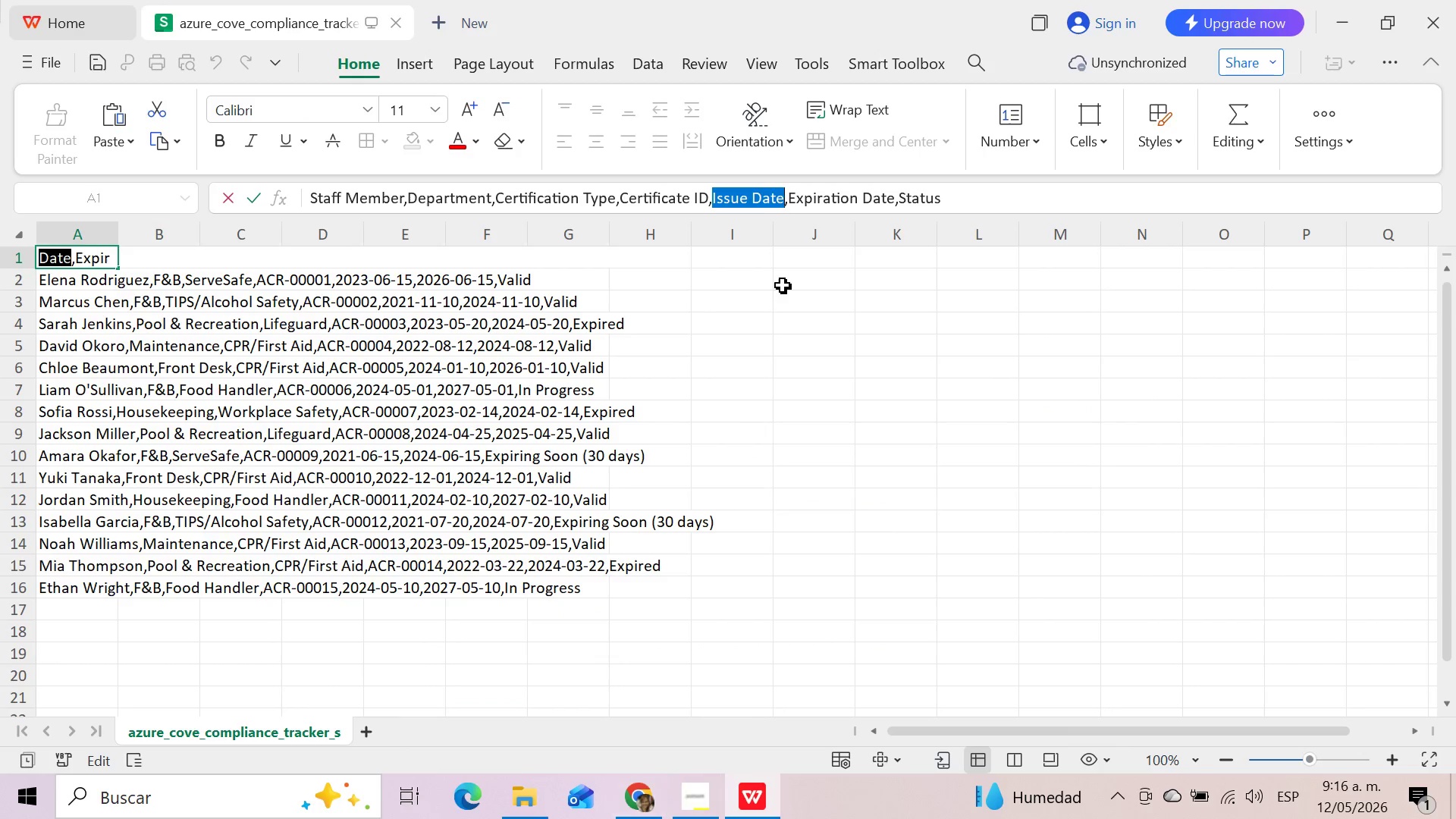 
left_click_drag(start_coordinate=[790, 193], to_coordinate=[892, 203])
 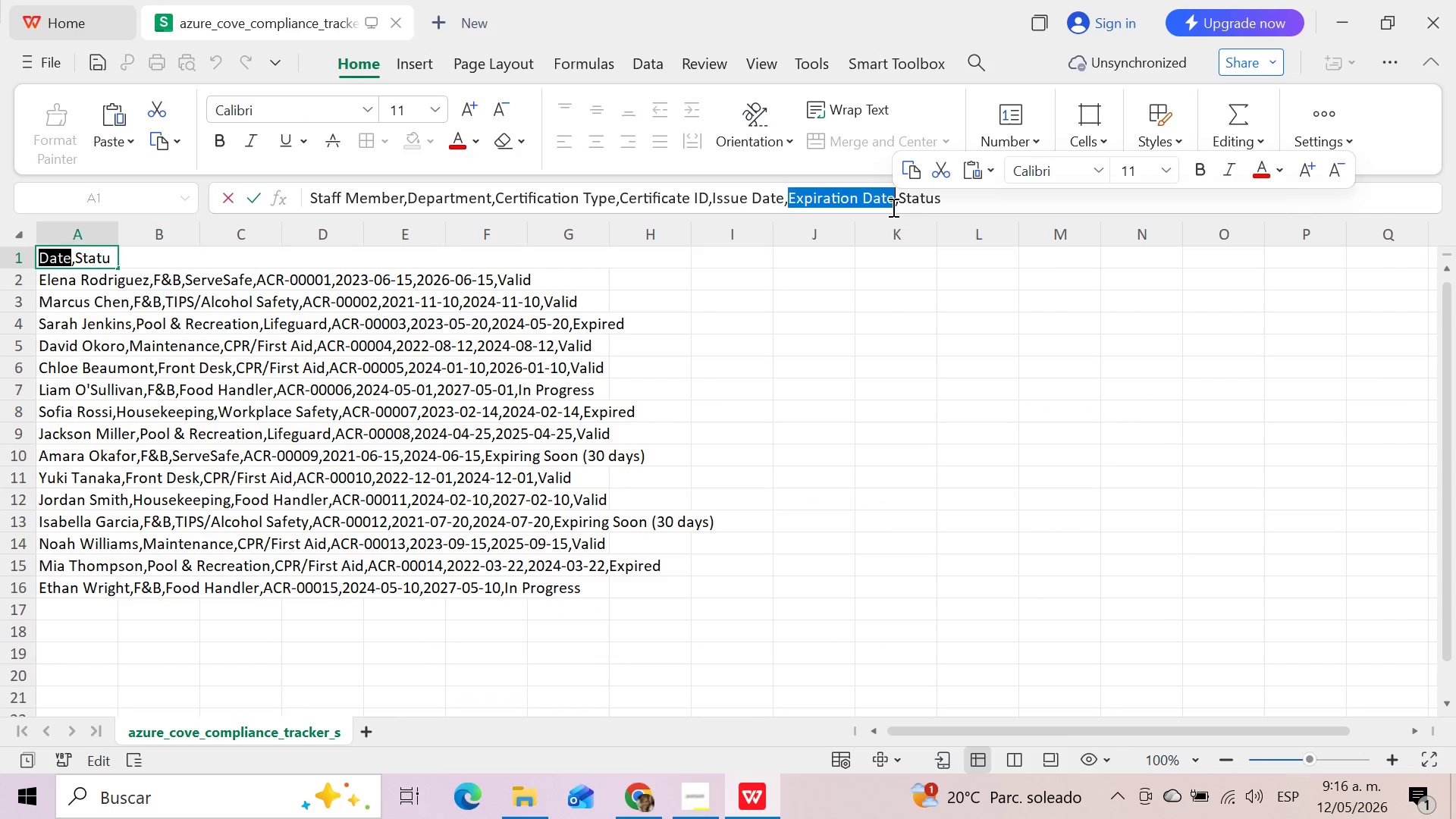 
hold_key(key=ControlLeft, duration=0.61)
 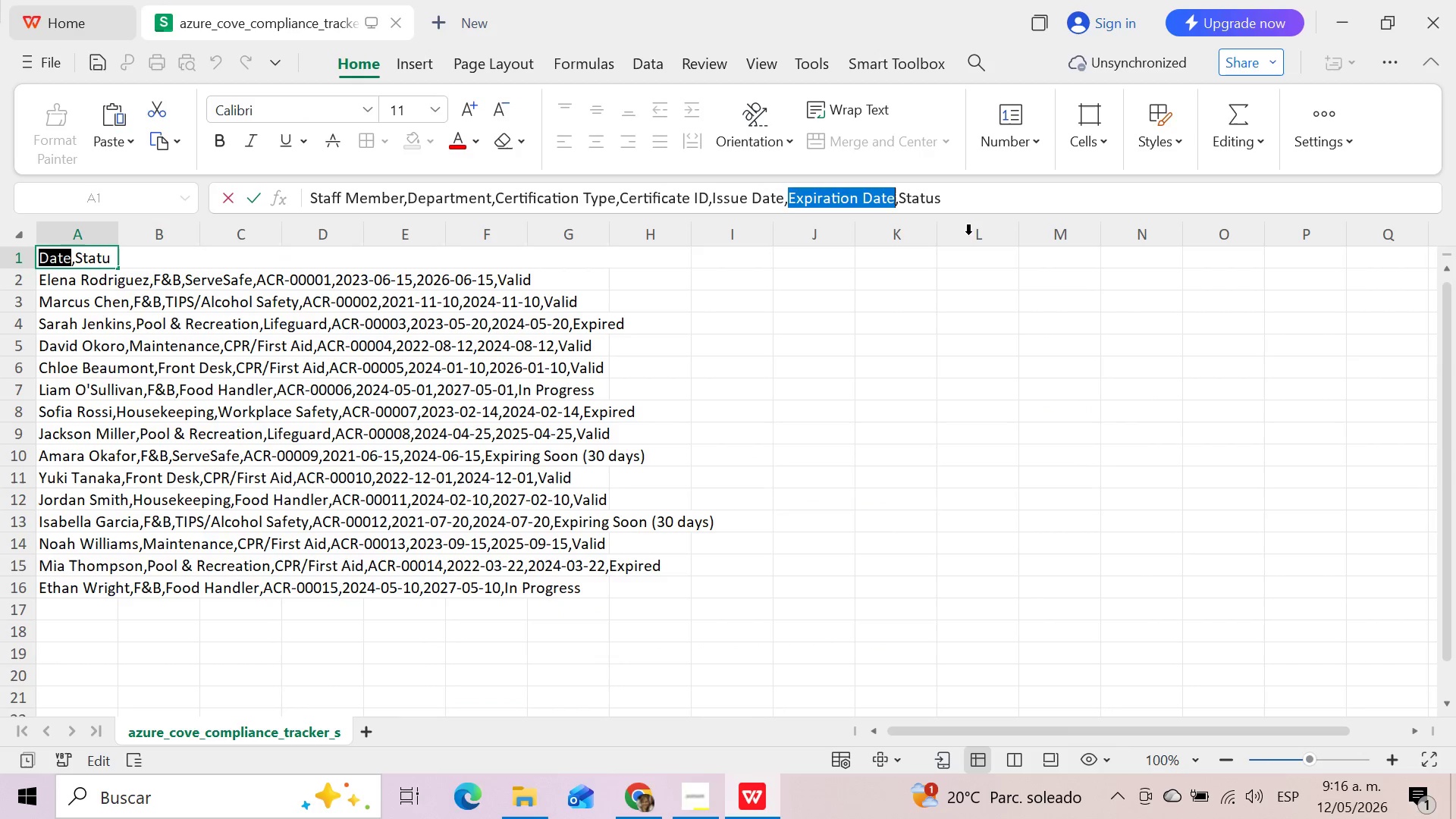 
hold_key(key=C, duration=0.34)
 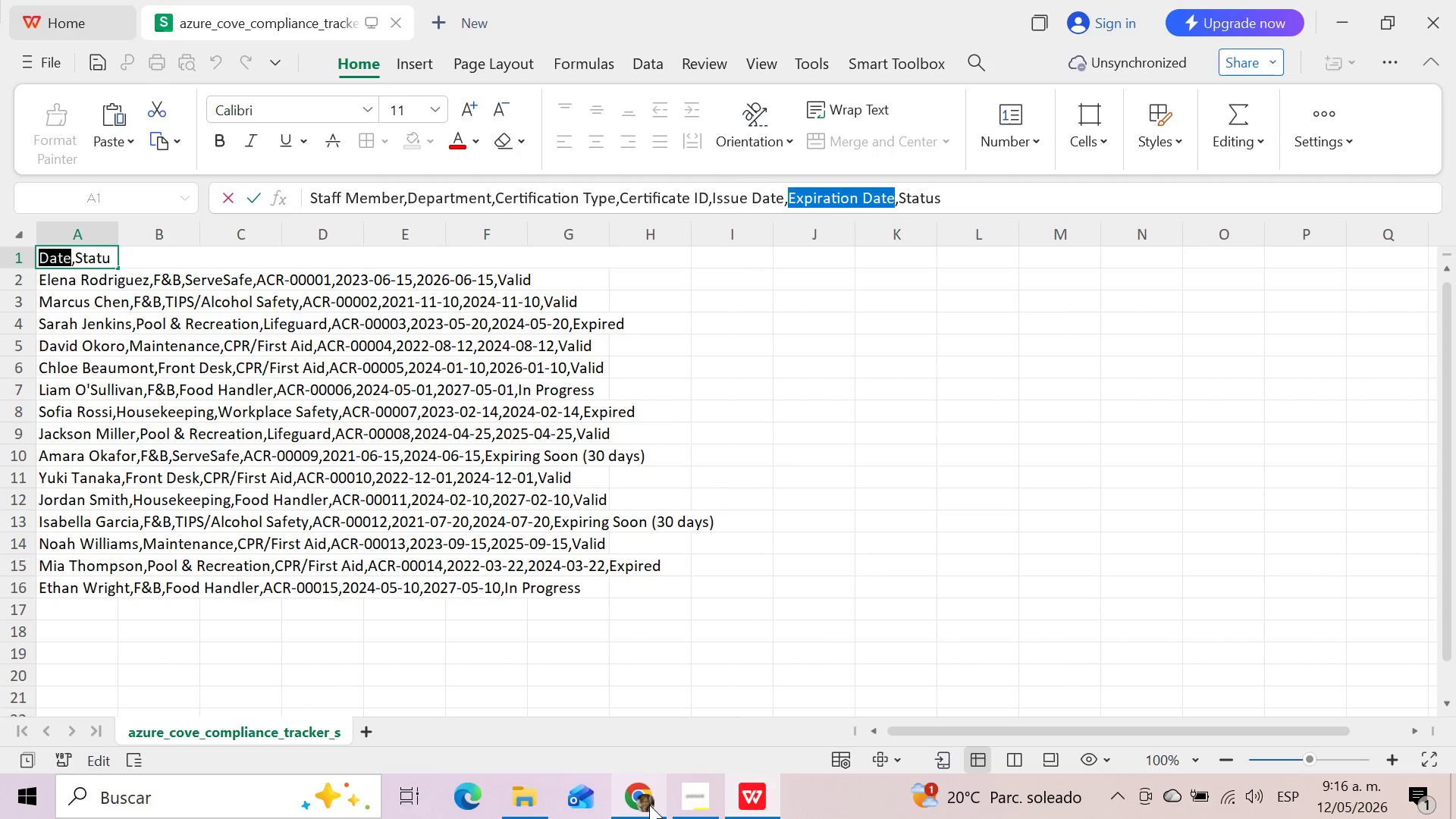 
left_click([649, 805])
 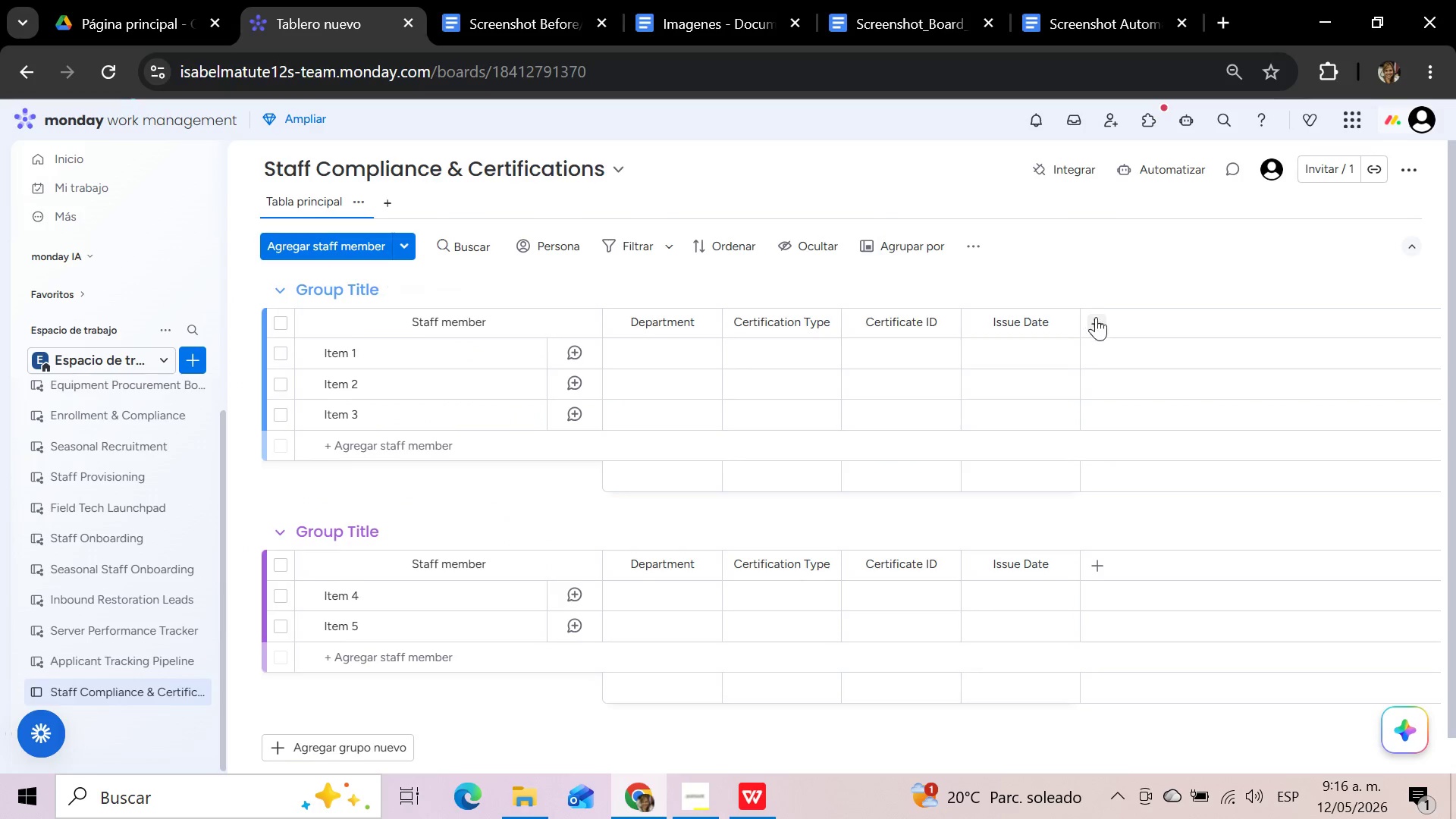 
left_click([1109, 324])
 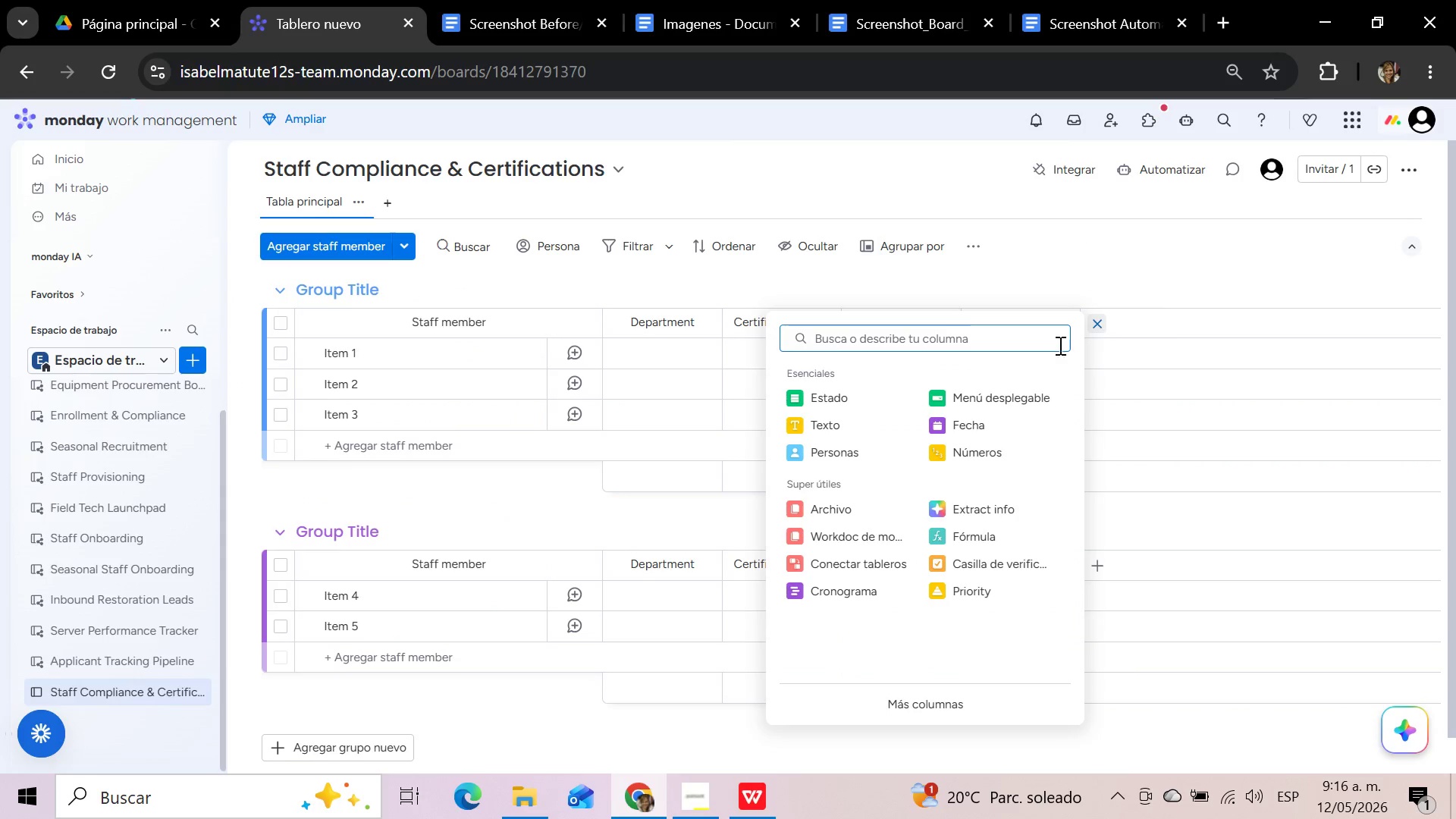 
left_click([994, 422])
 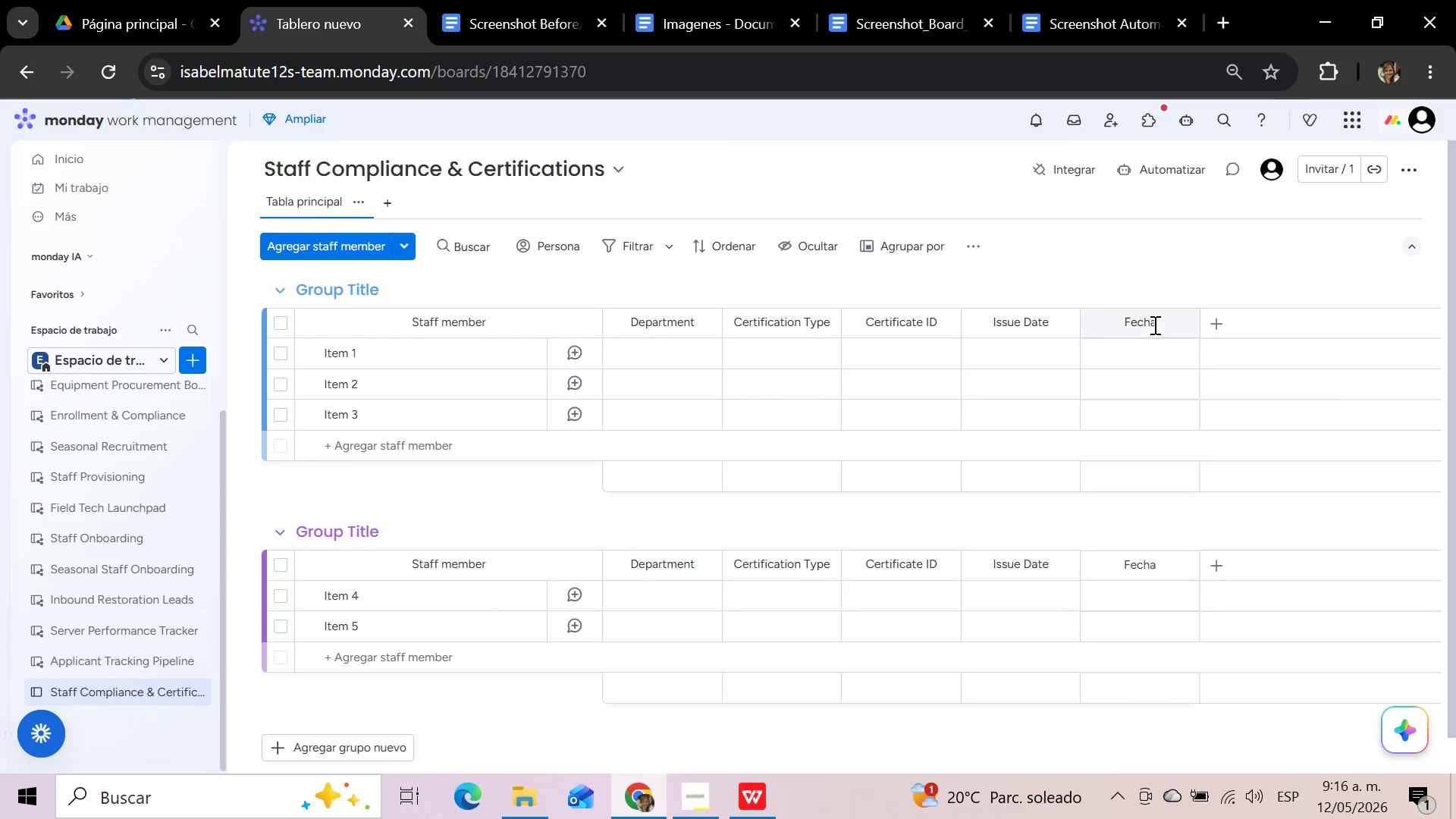 
left_click([1153, 325])
 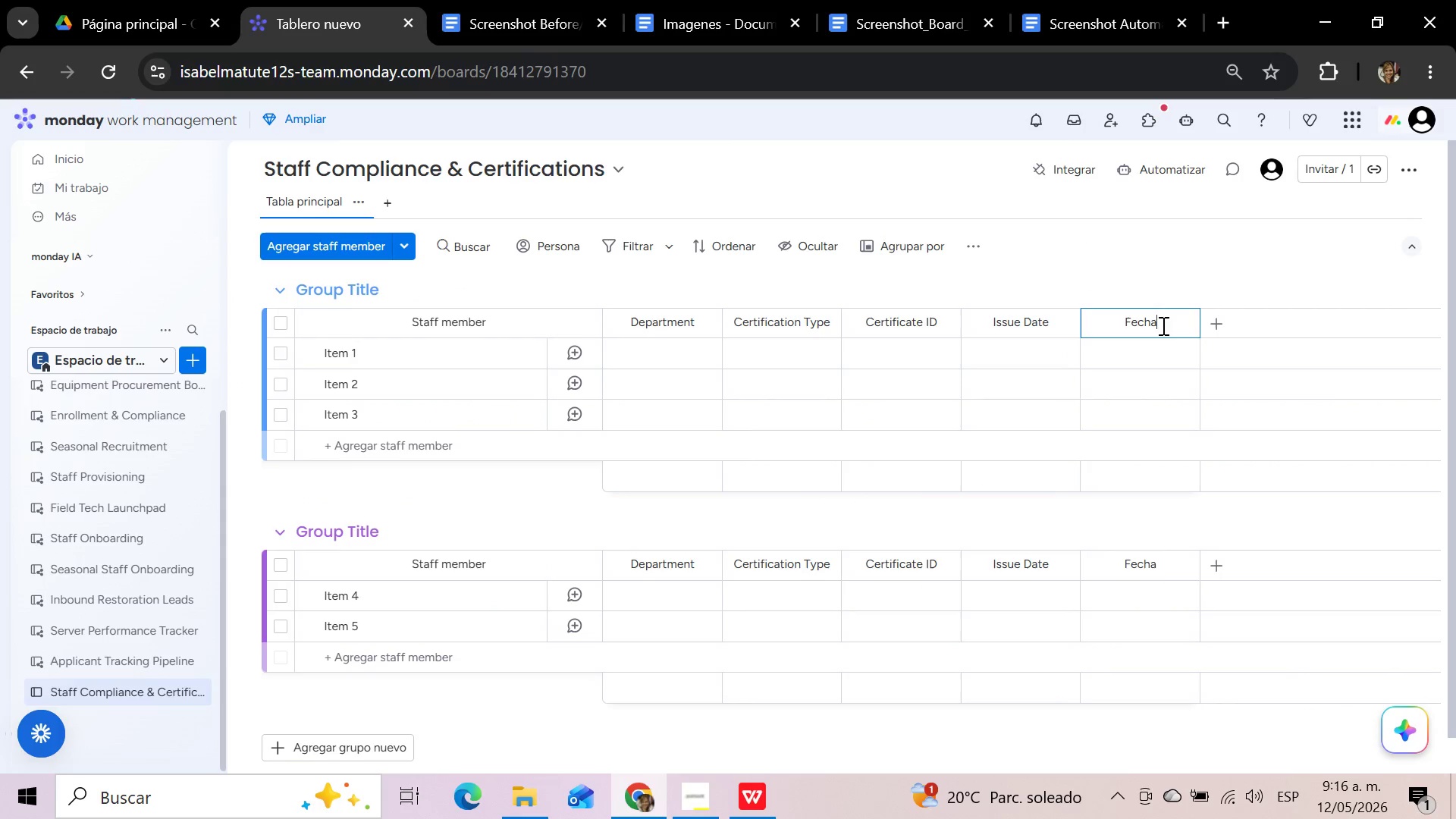 
left_click_drag(start_coordinate=[1159, 325], to_coordinate=[1113, 320])
 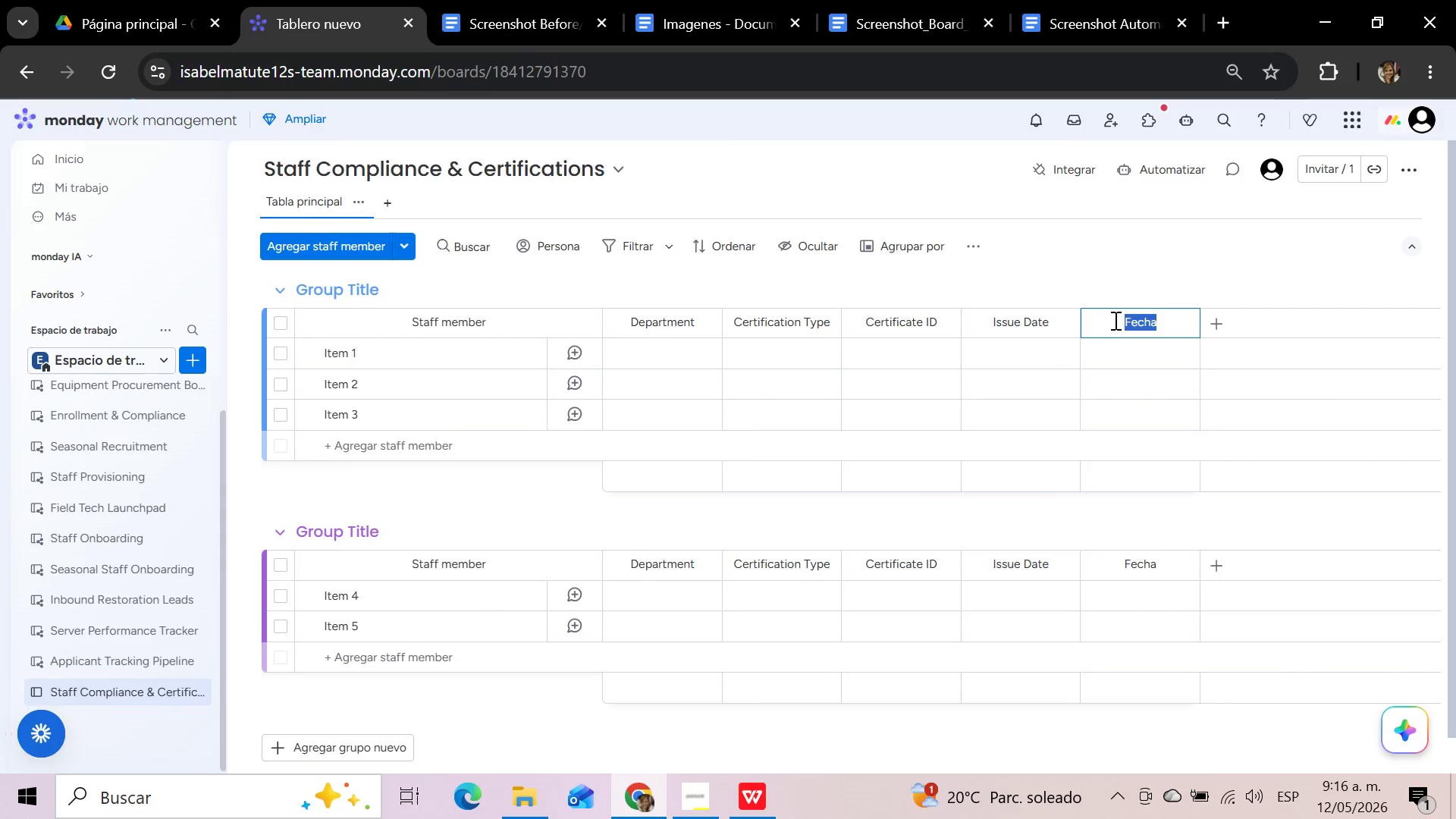 
key(Control+V)
 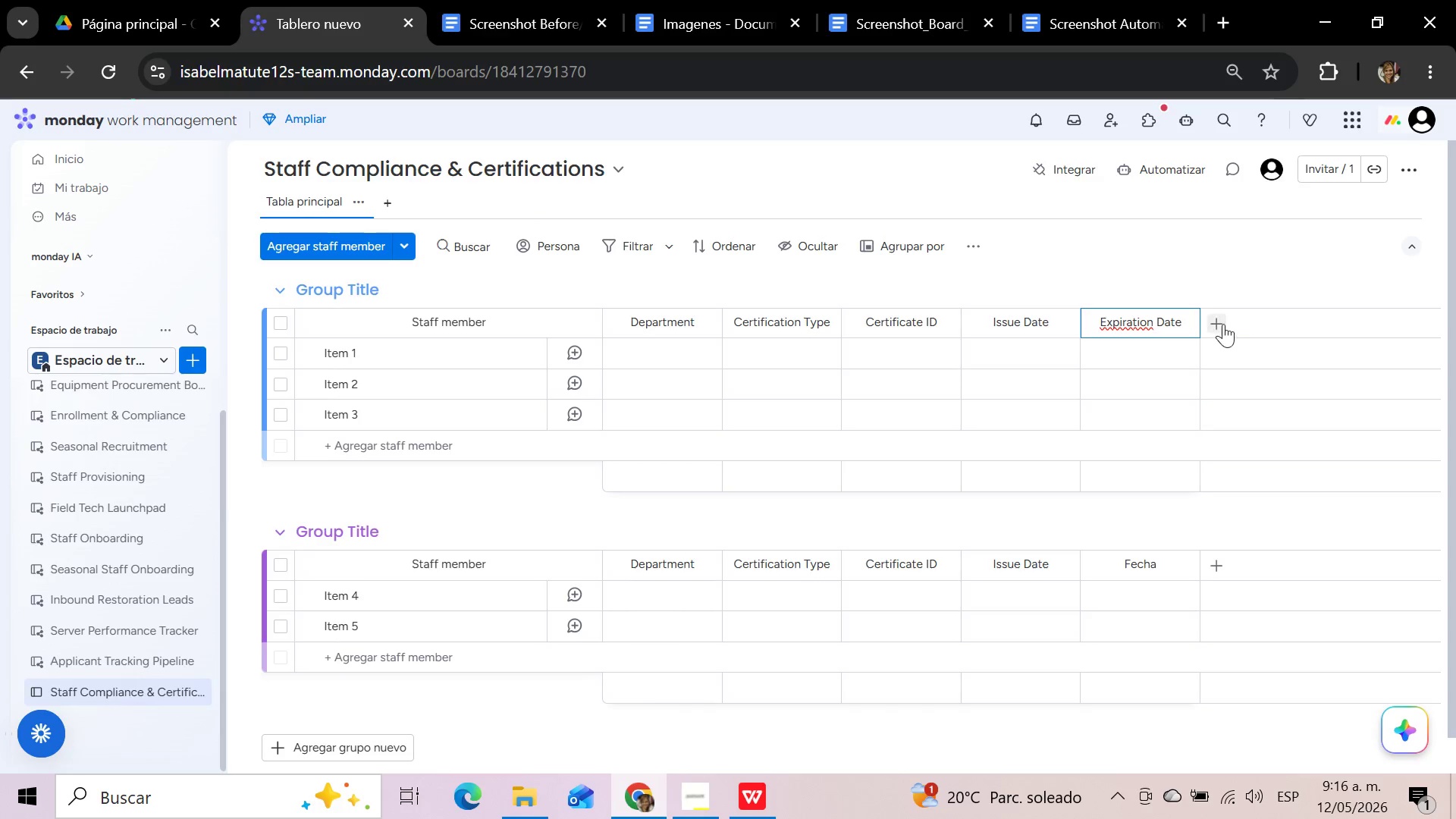 
left_click([1218, 324])
 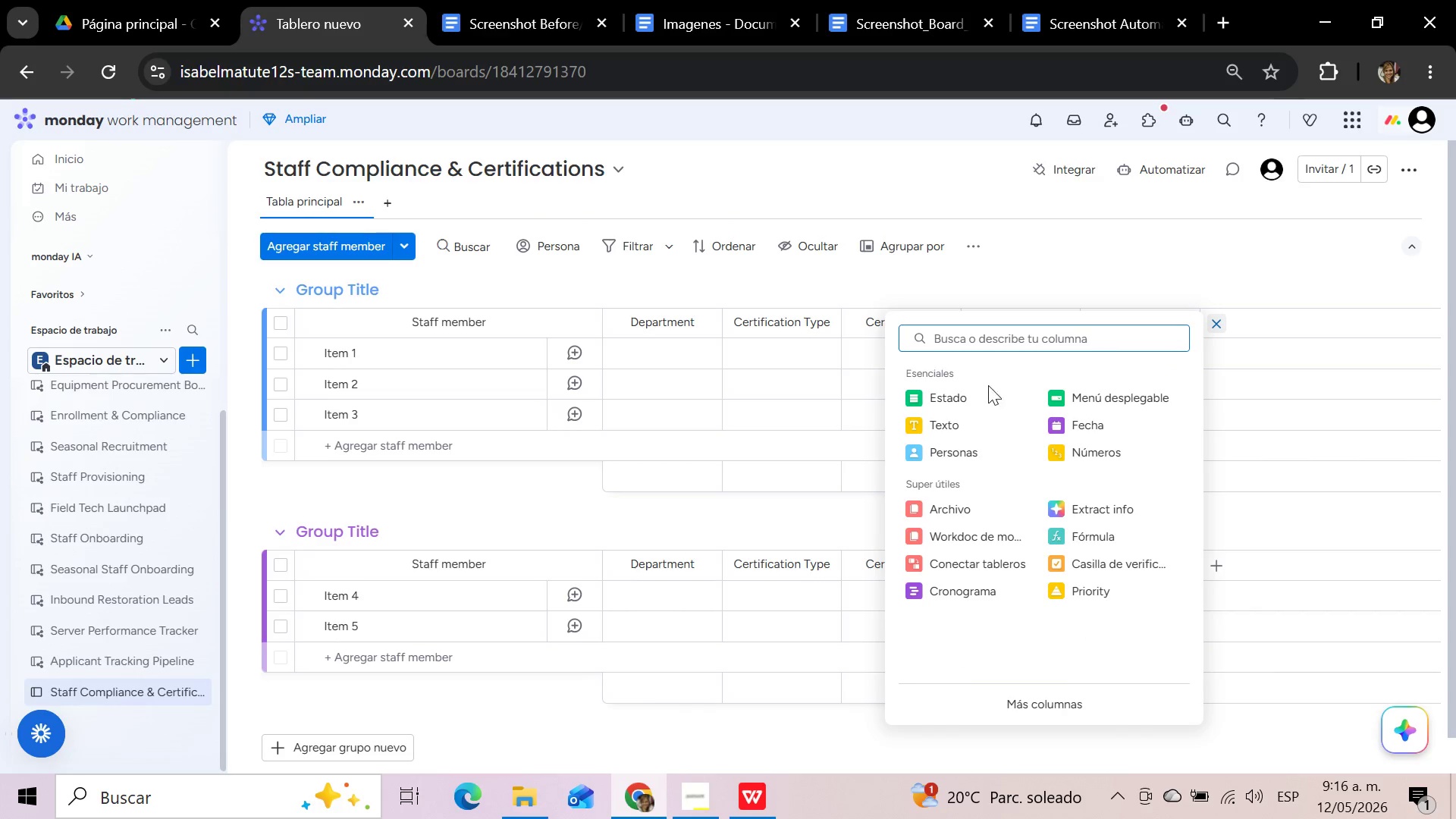 
left_click([971, 389])
 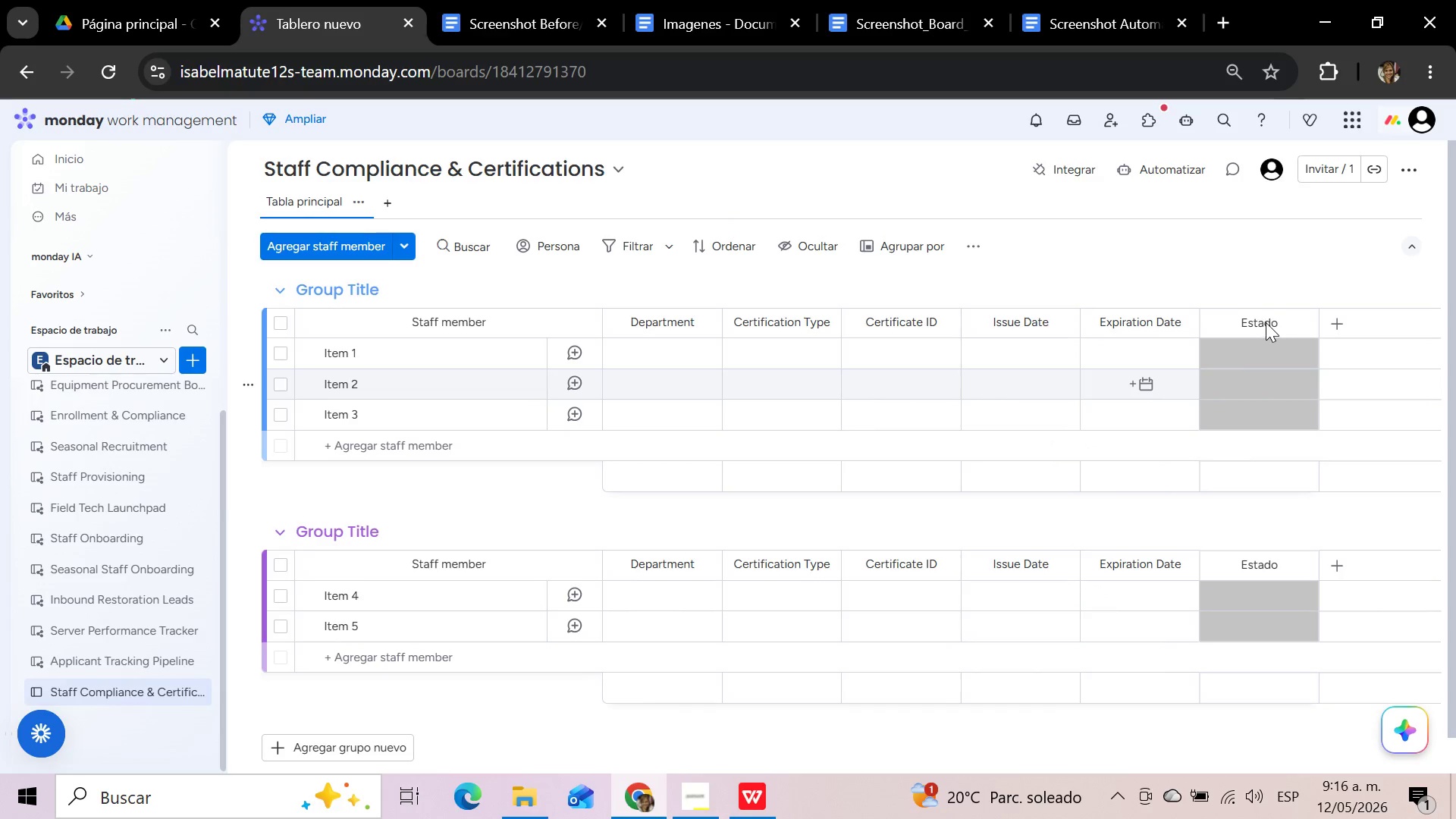 
left_click([1266, 322])
 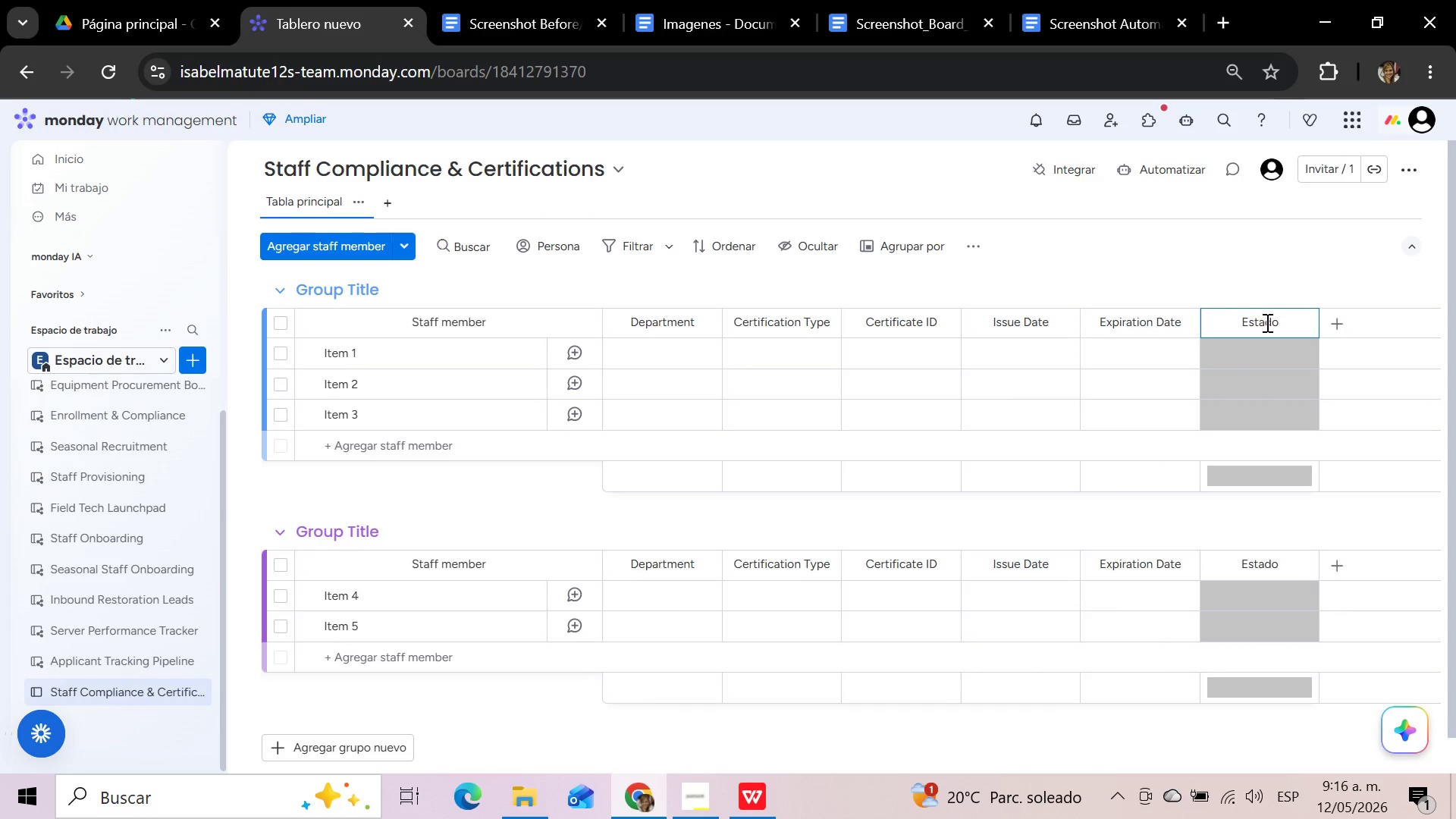 
hold_key(key=Backspace, duration=0.88)
 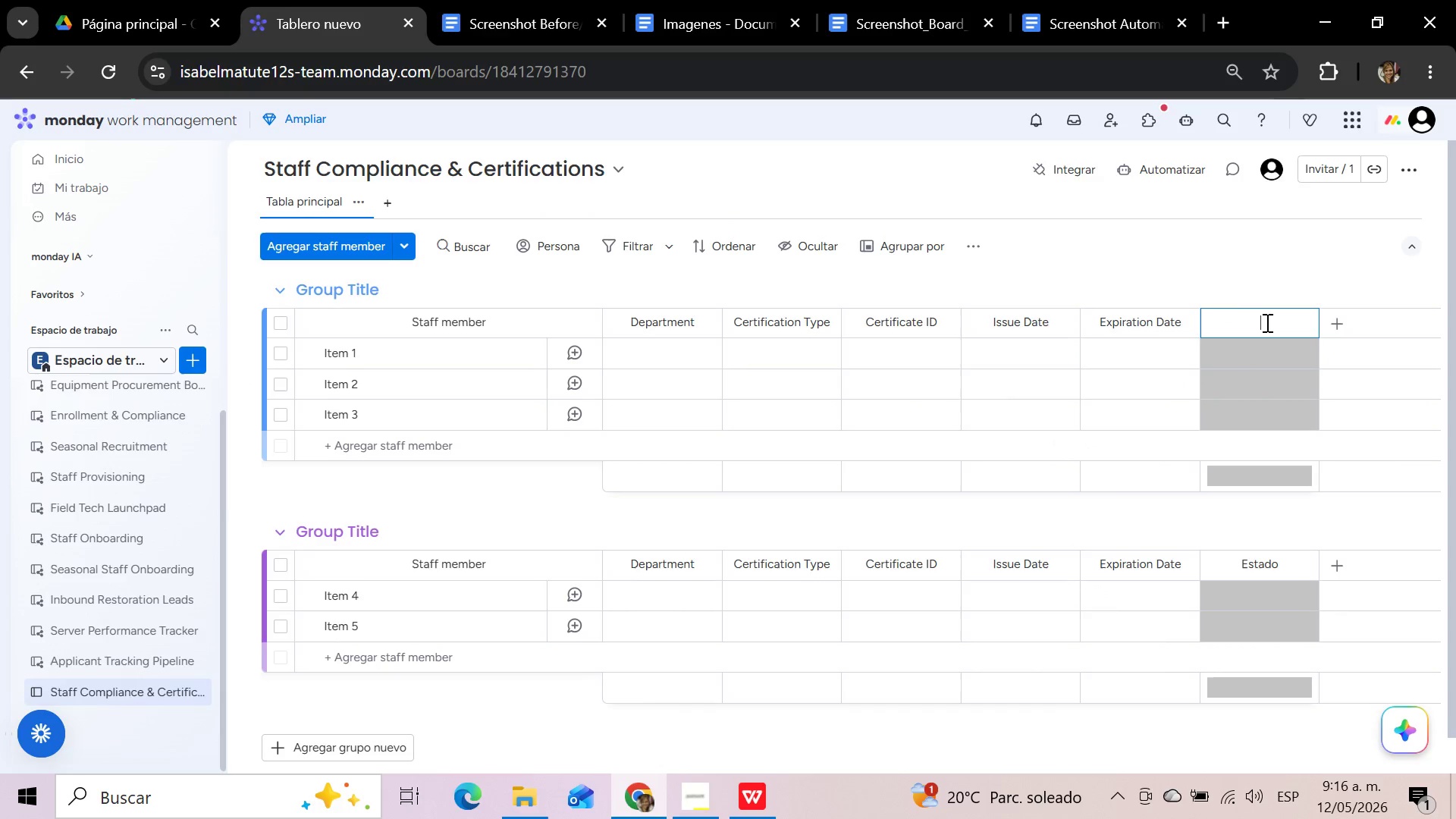 
type(s)
key(Backspace)
type(Stat)
 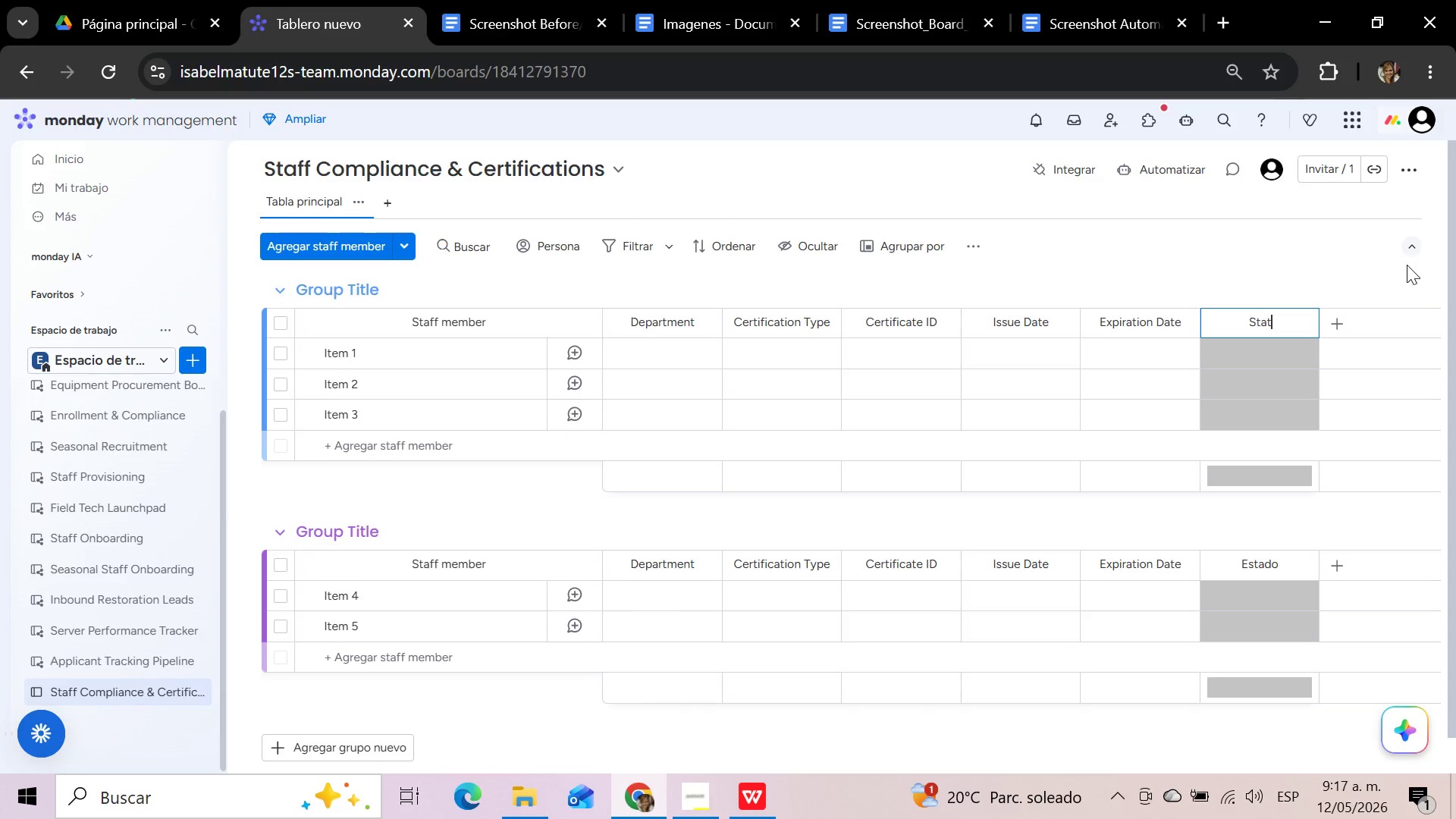 
type(us)
 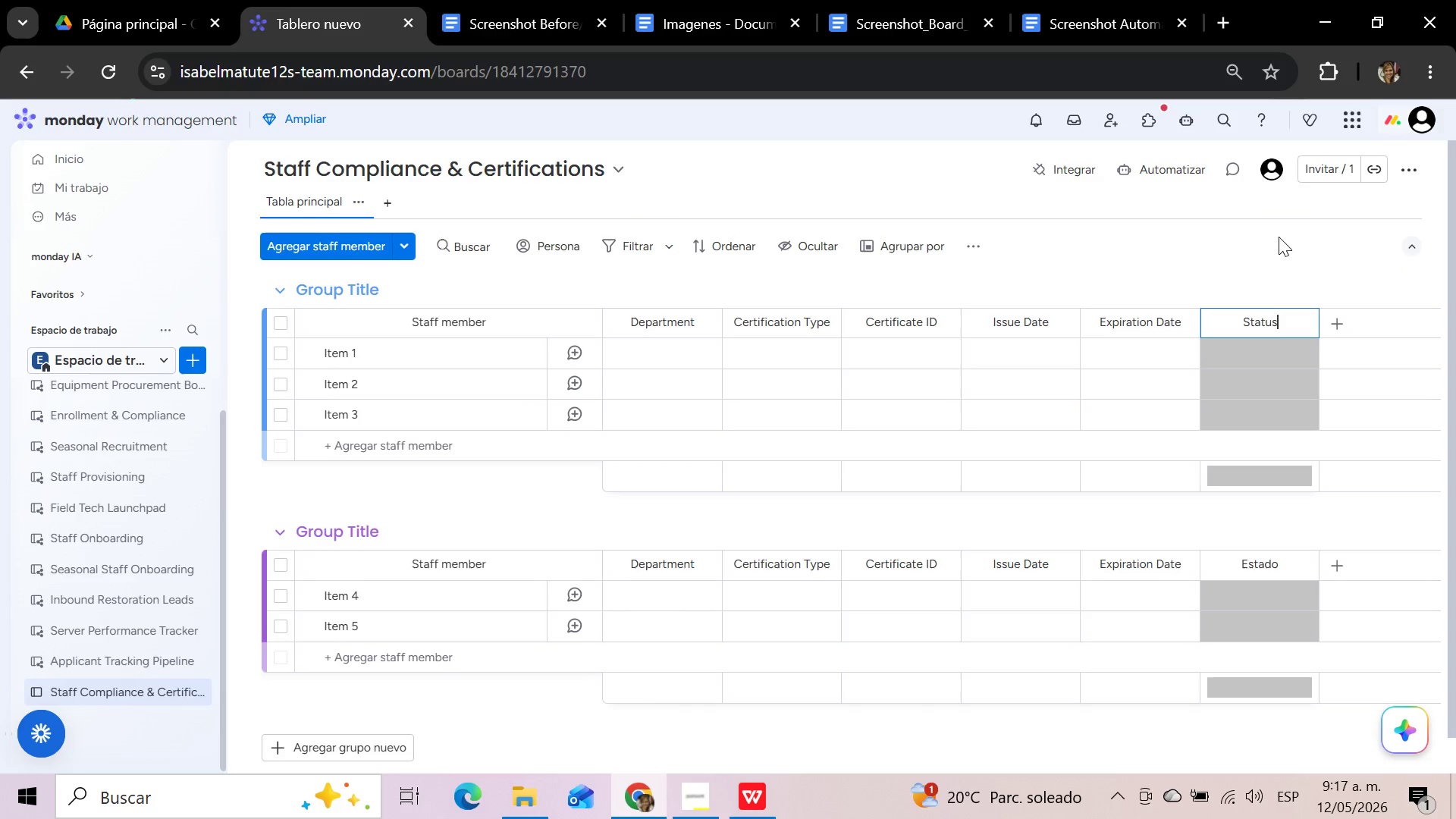 
left_click([1262, 264])
 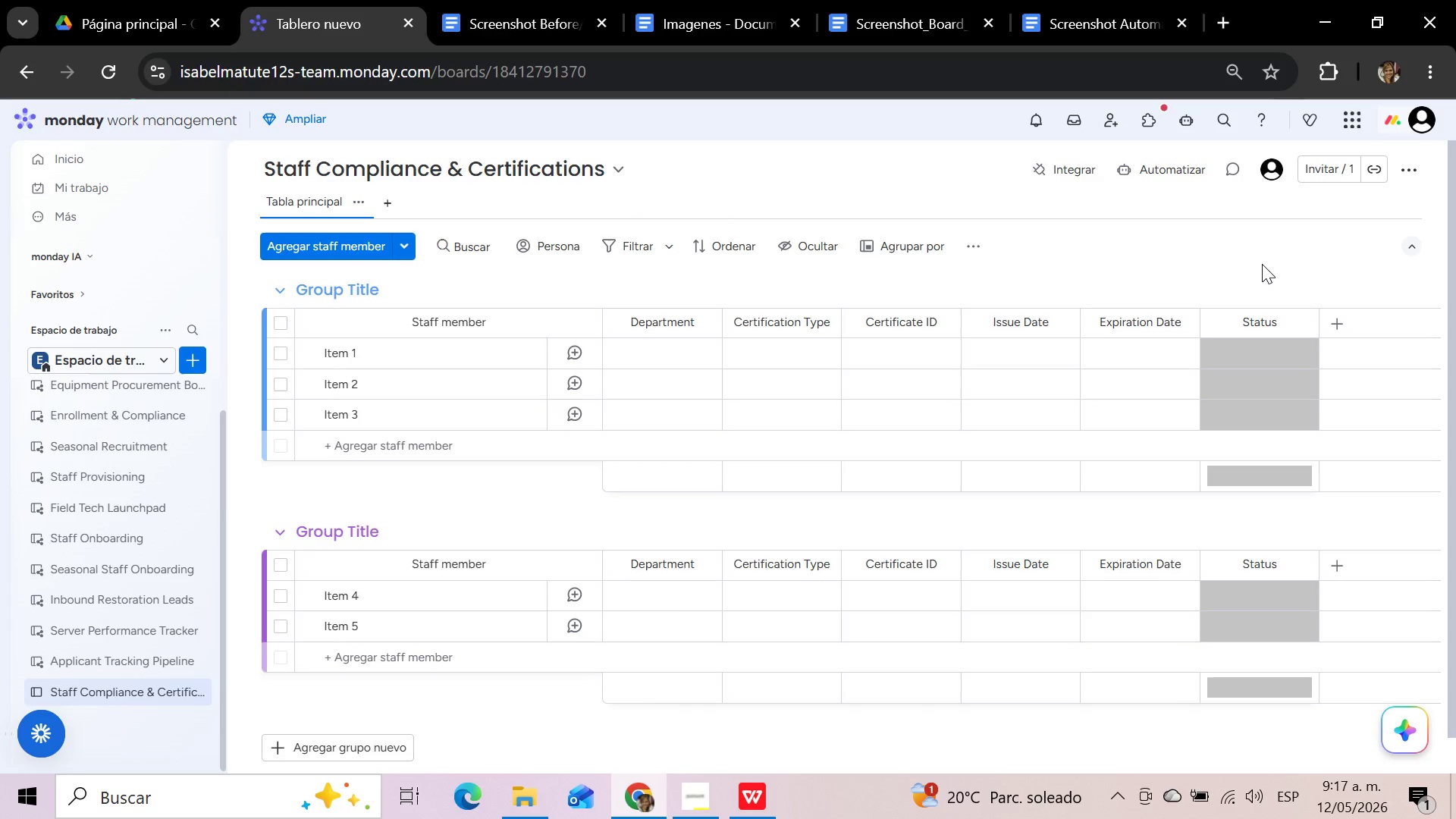 
wait(17.61)
 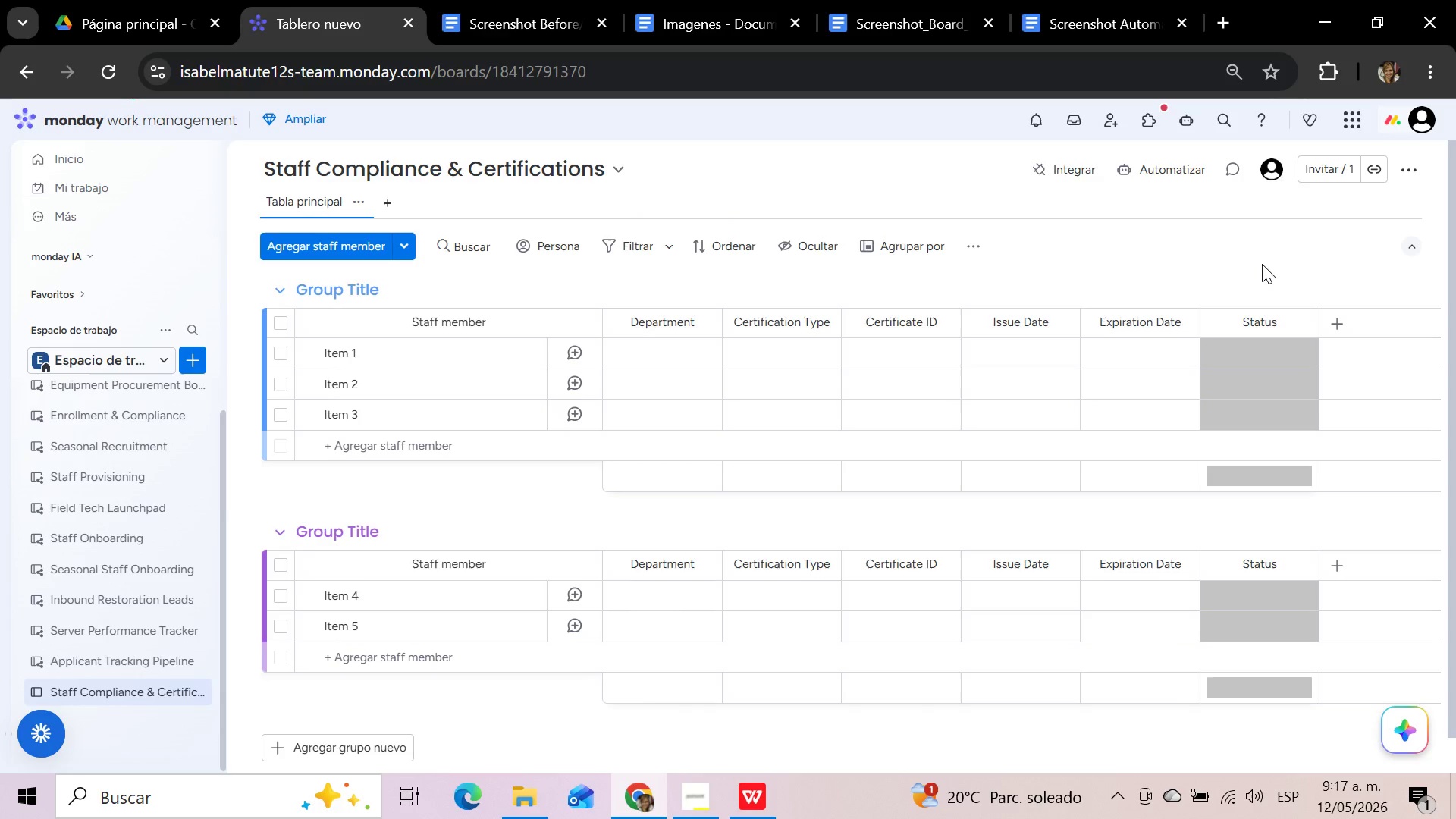 
left_click([1272, 358])
 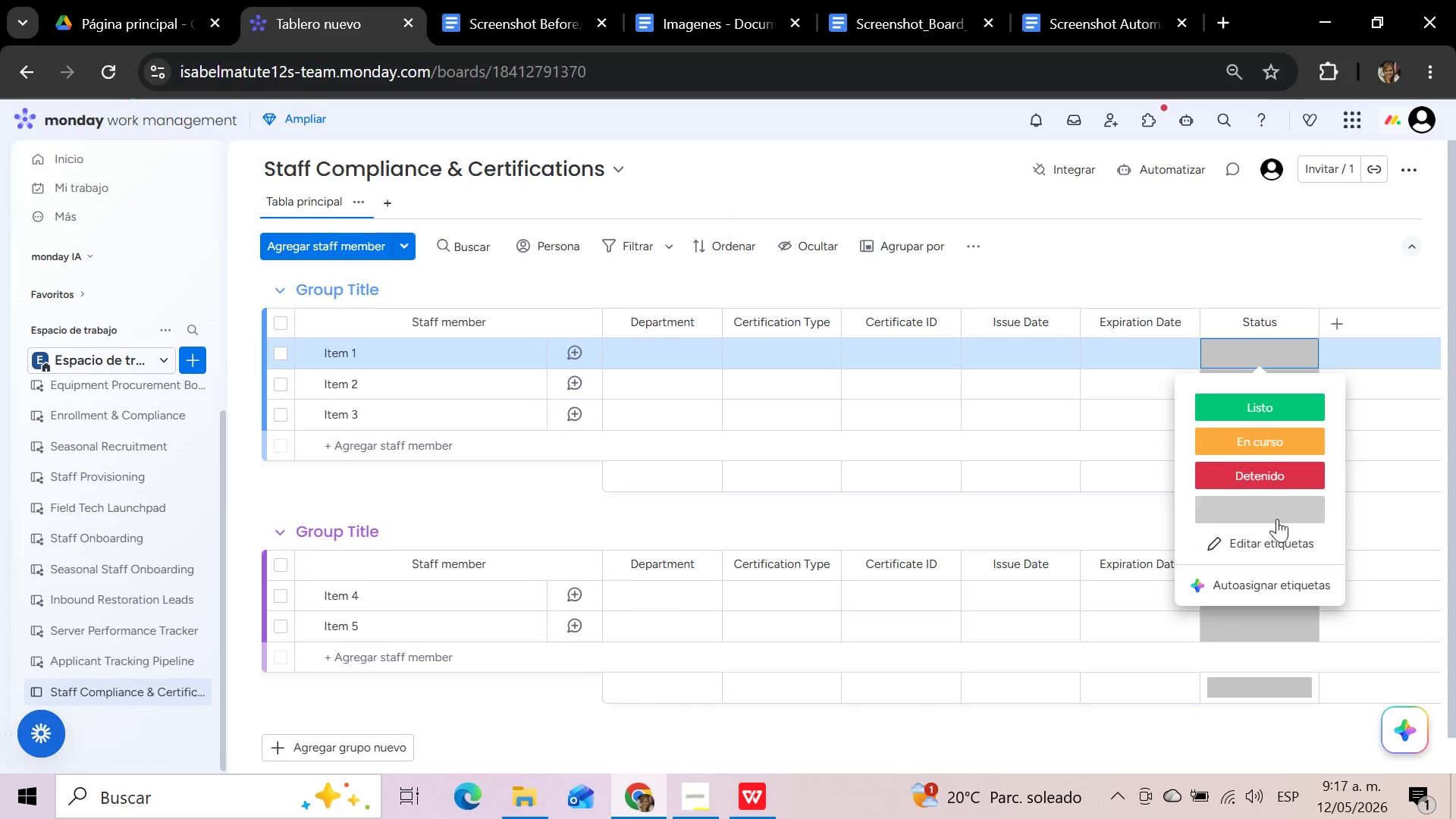 
left_click([1271, 548])
 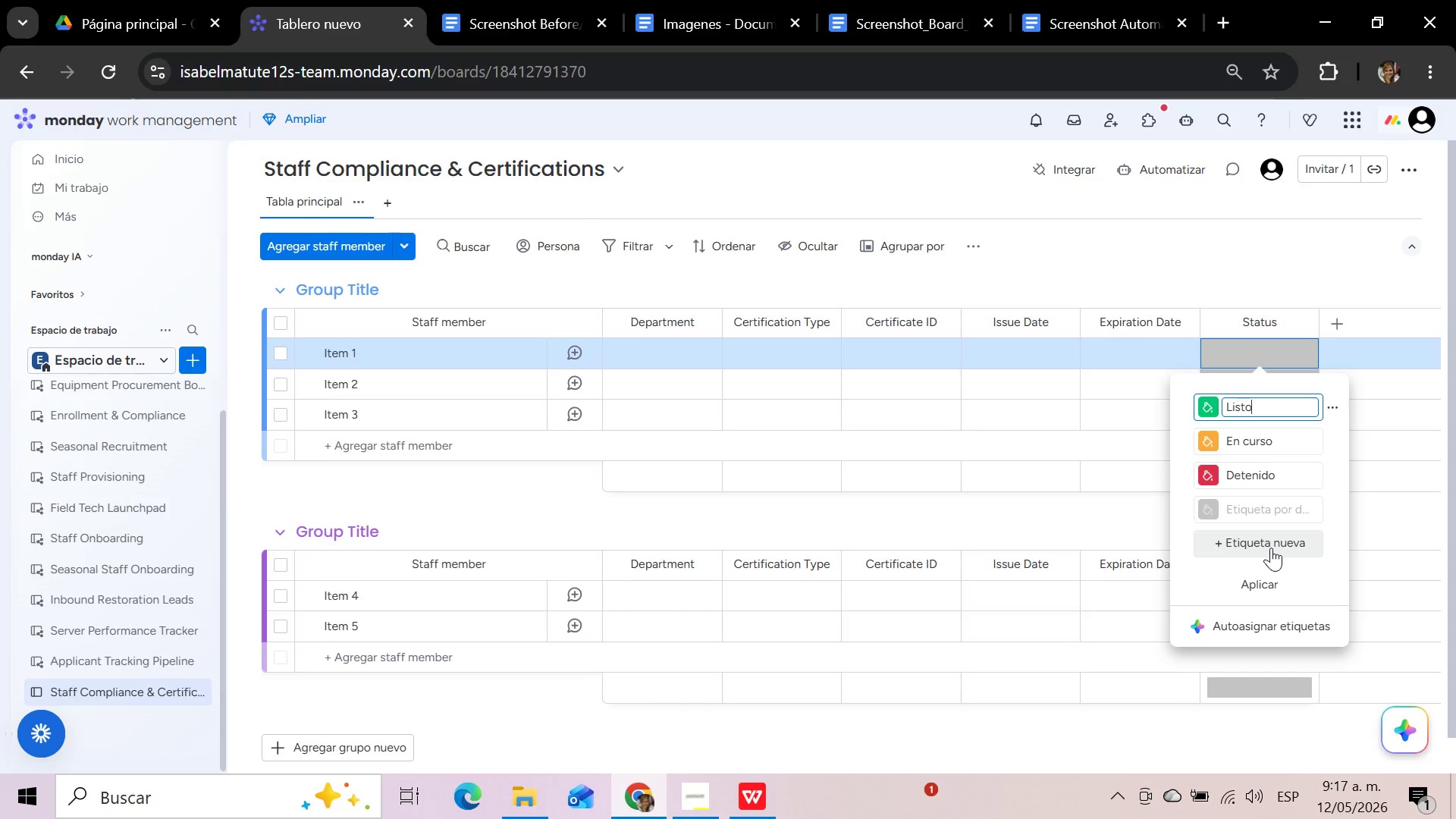 
wait(16.39)
 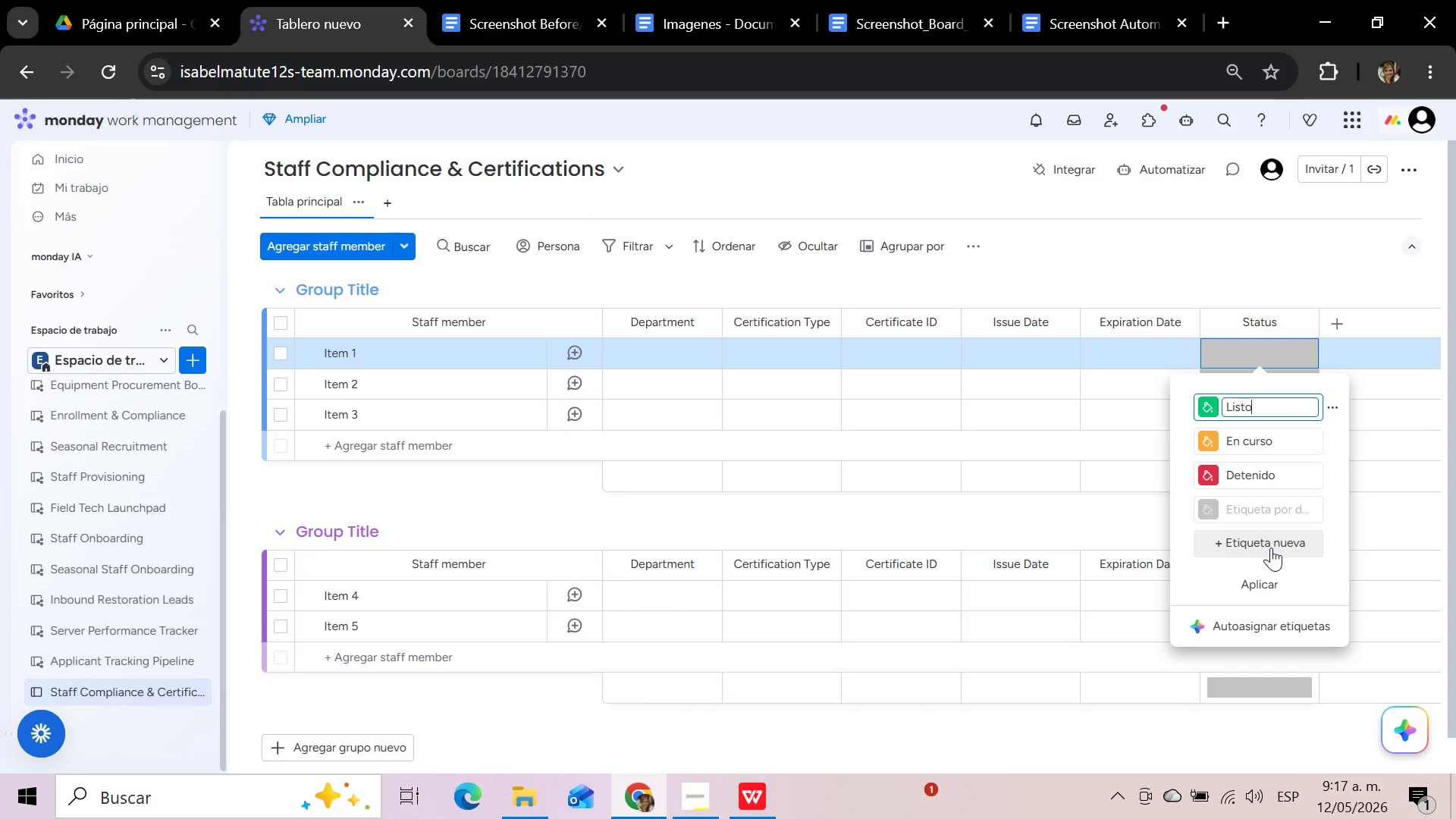 
hold_key(key=Backspace, duration=0.86)
 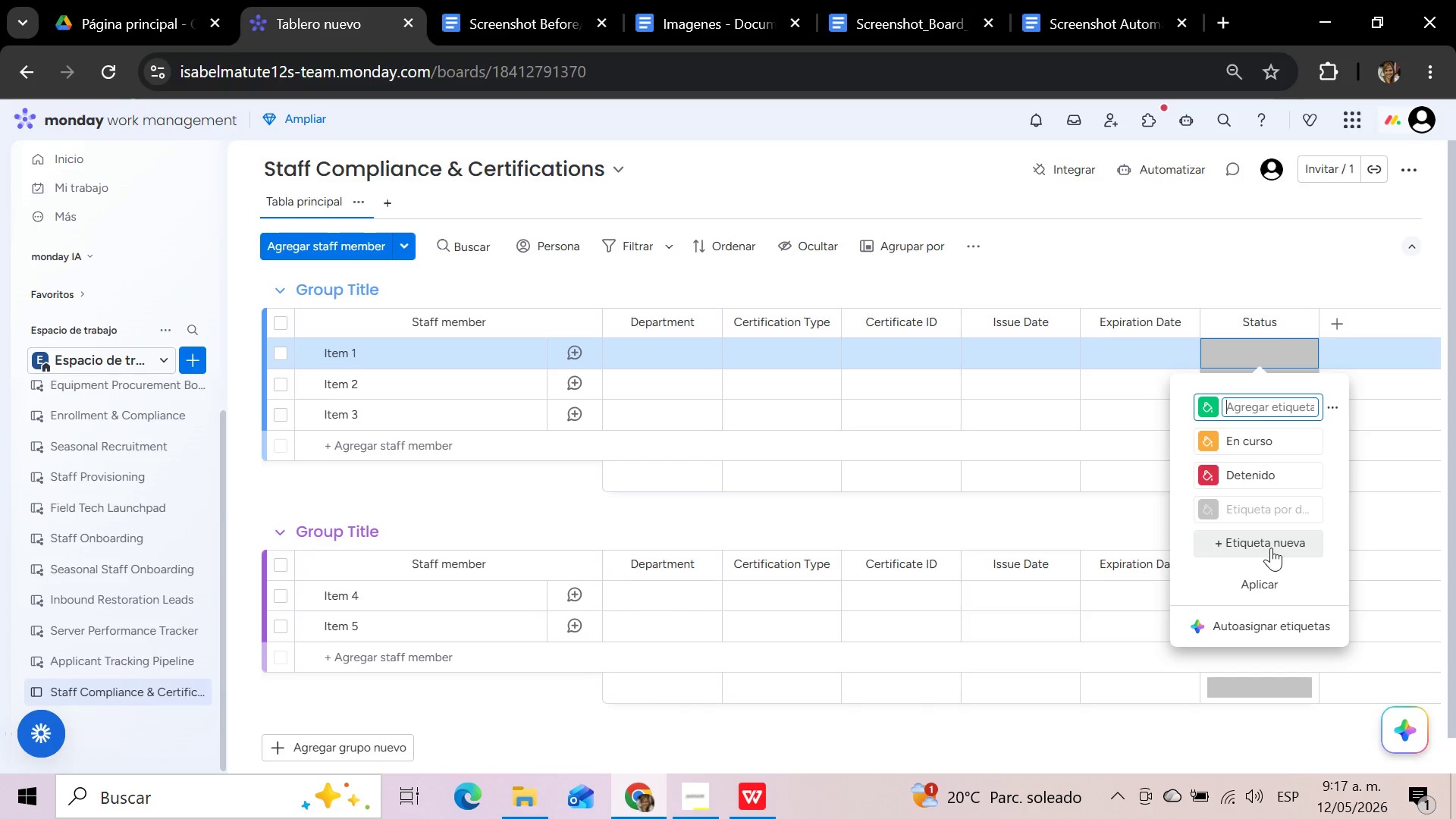 
type(Valid)
 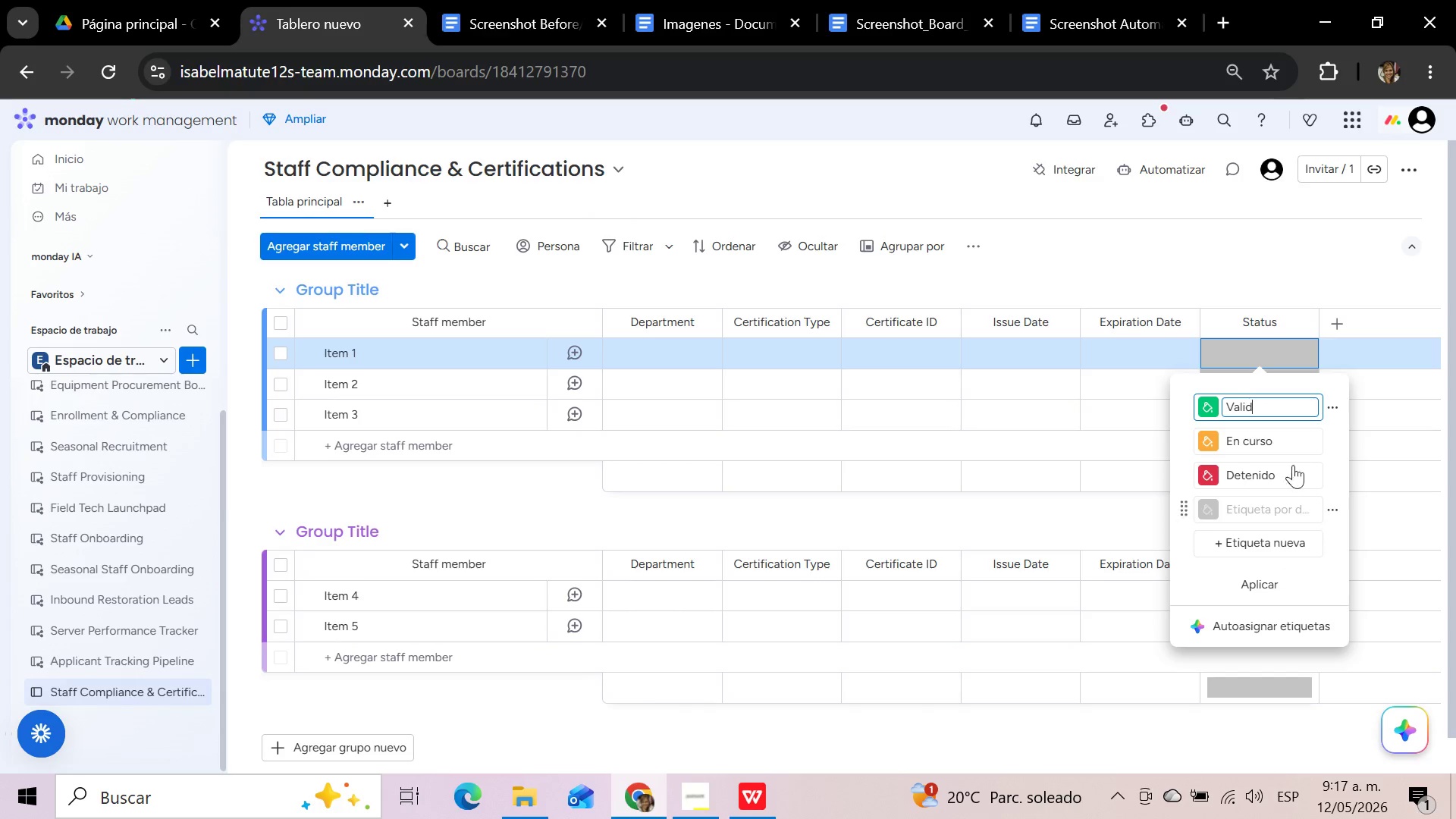 
left_click([1271, 438])
 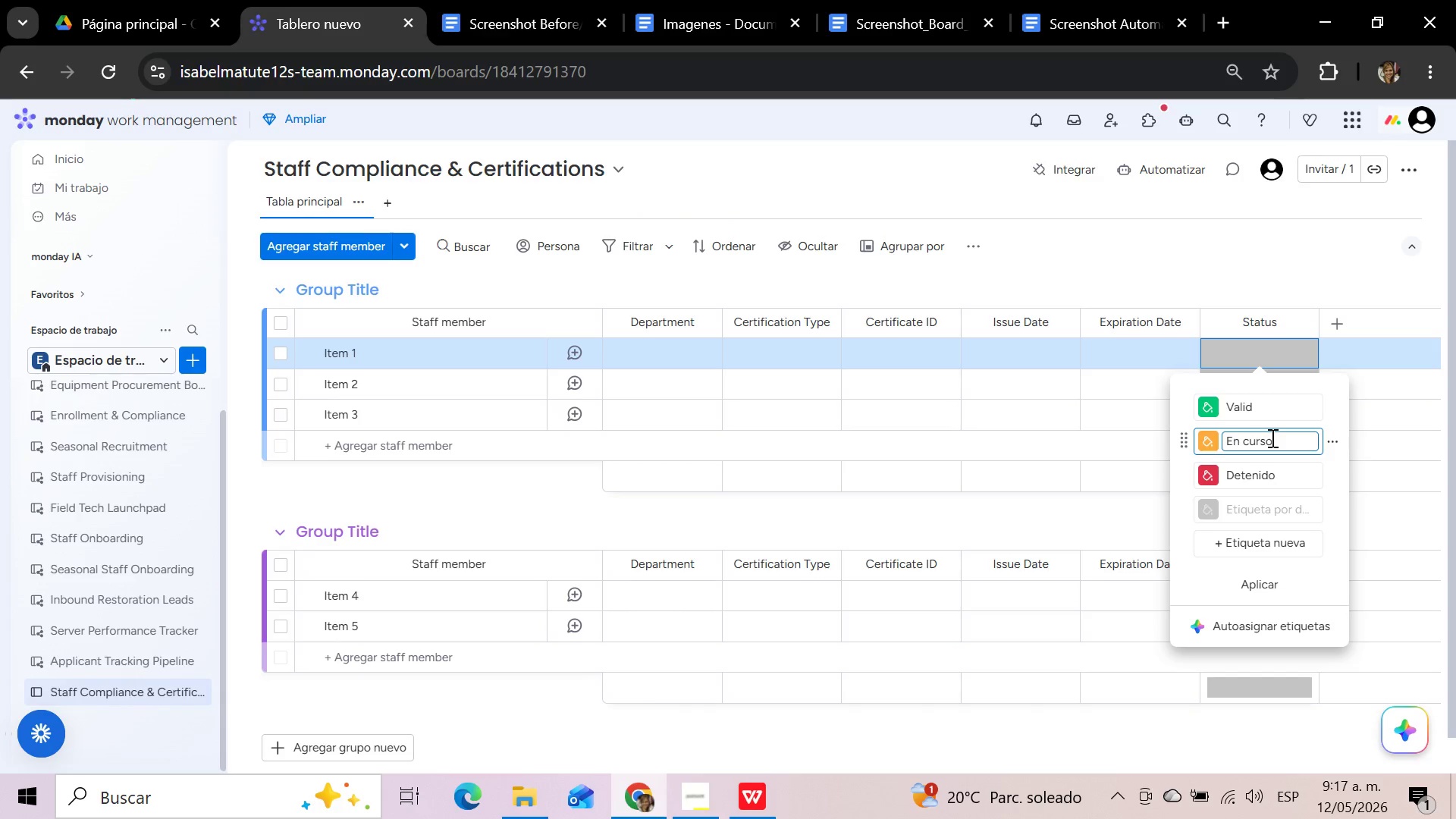 
hold_key(key=Backspace, duration=1.39)
 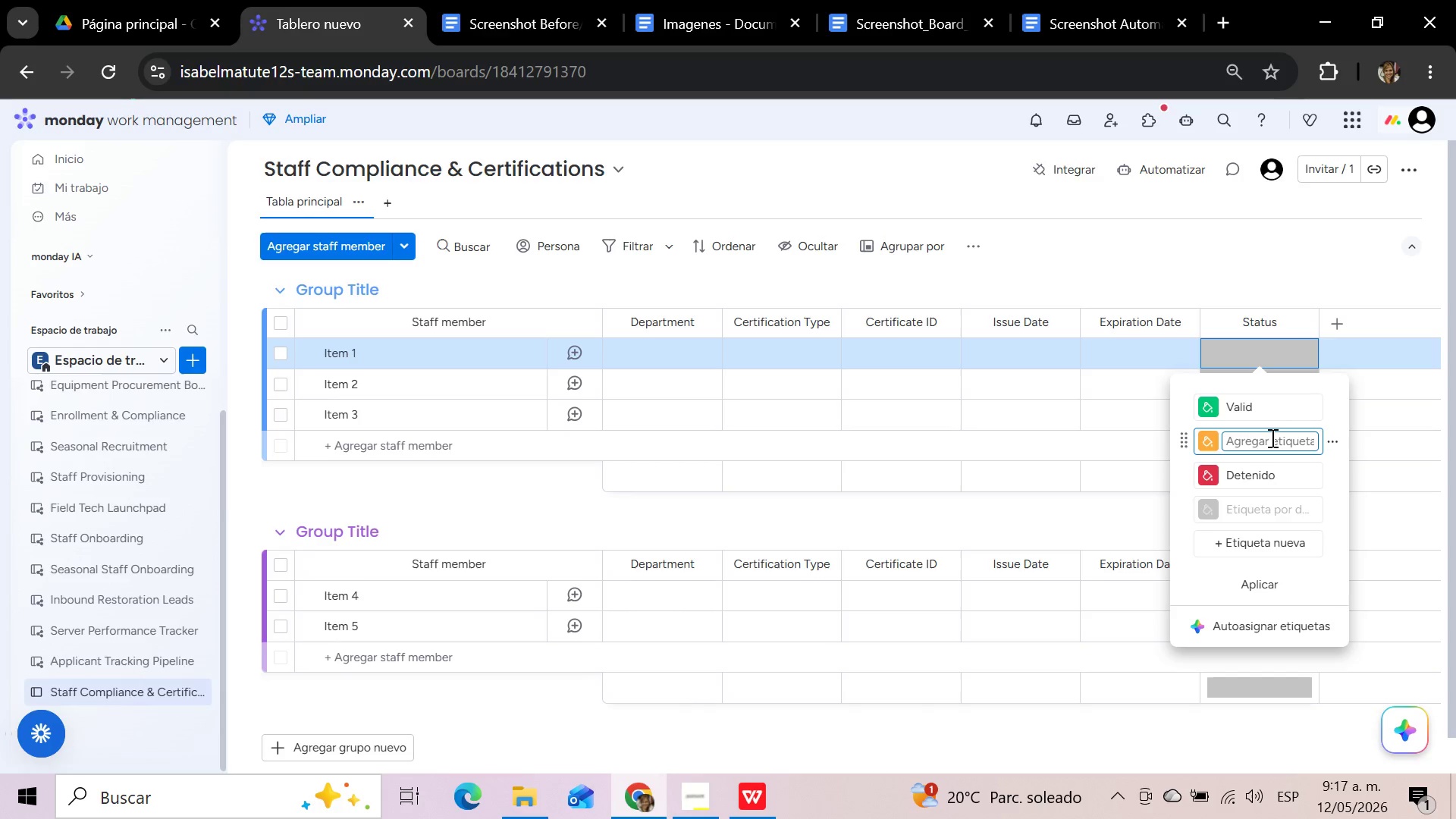 
hold_key(key=CapsLock, duration=0.31)
 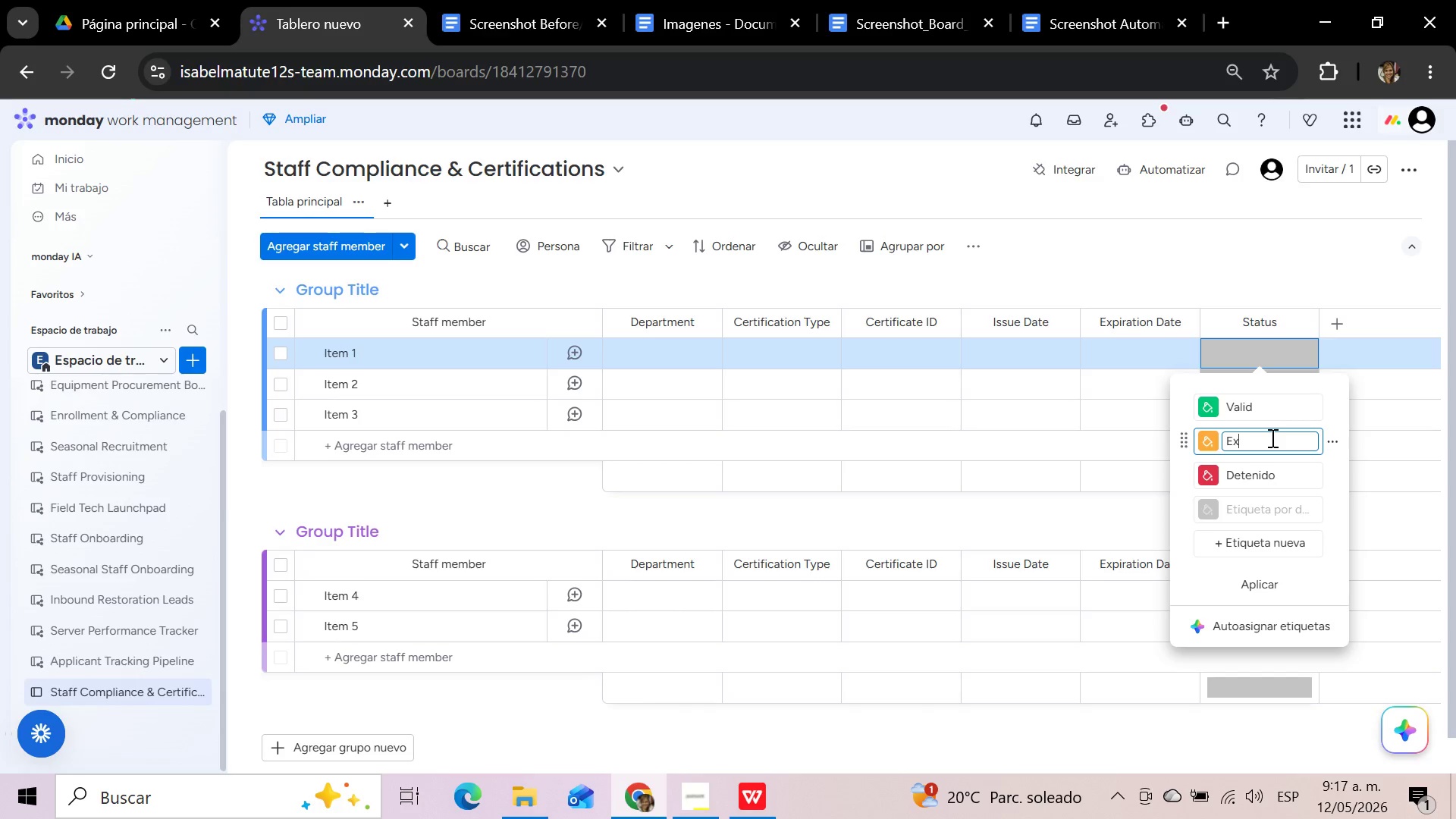 
type(Expiring Soon *30 days()
 